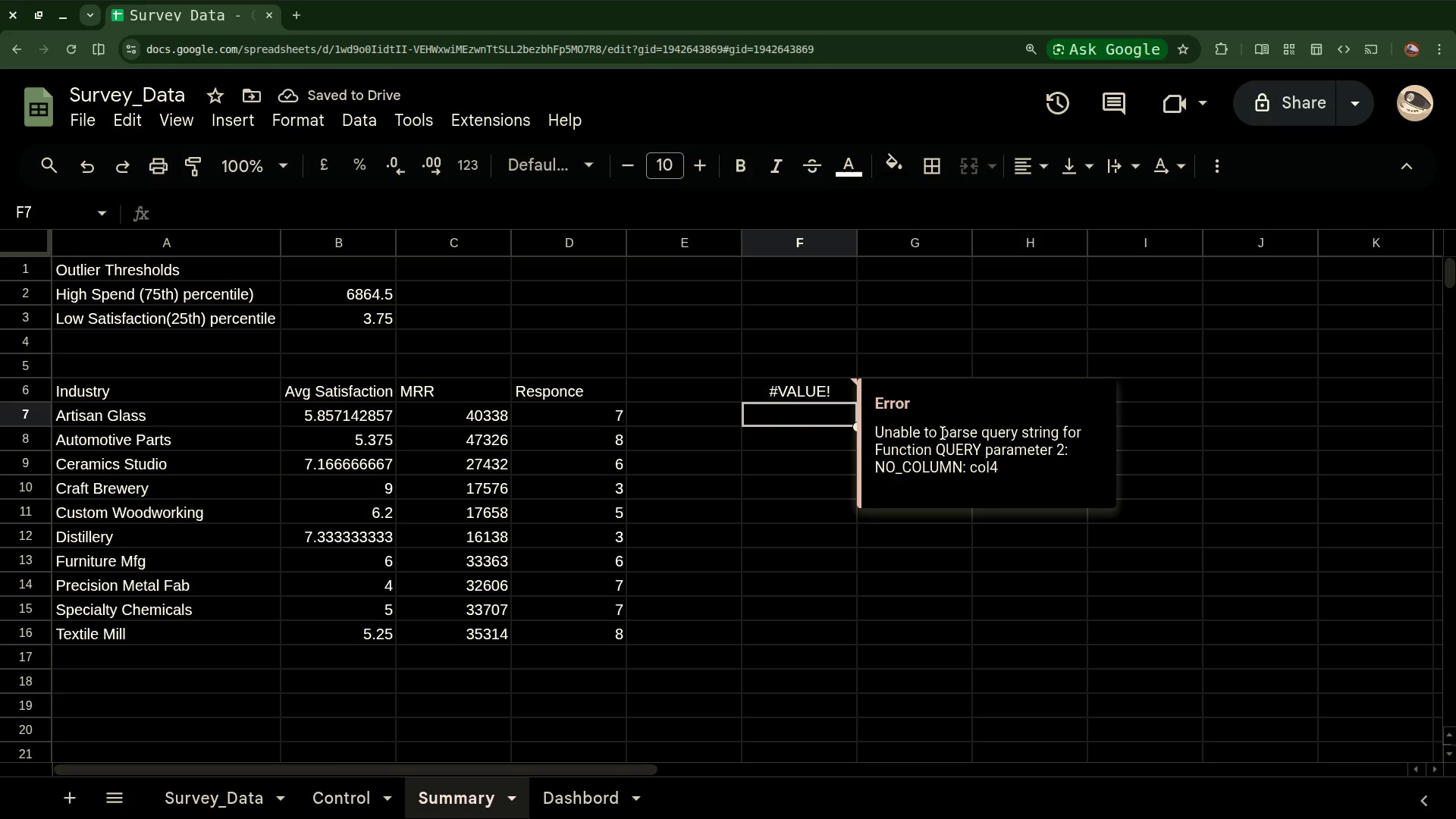 
double_click([799, 393])
 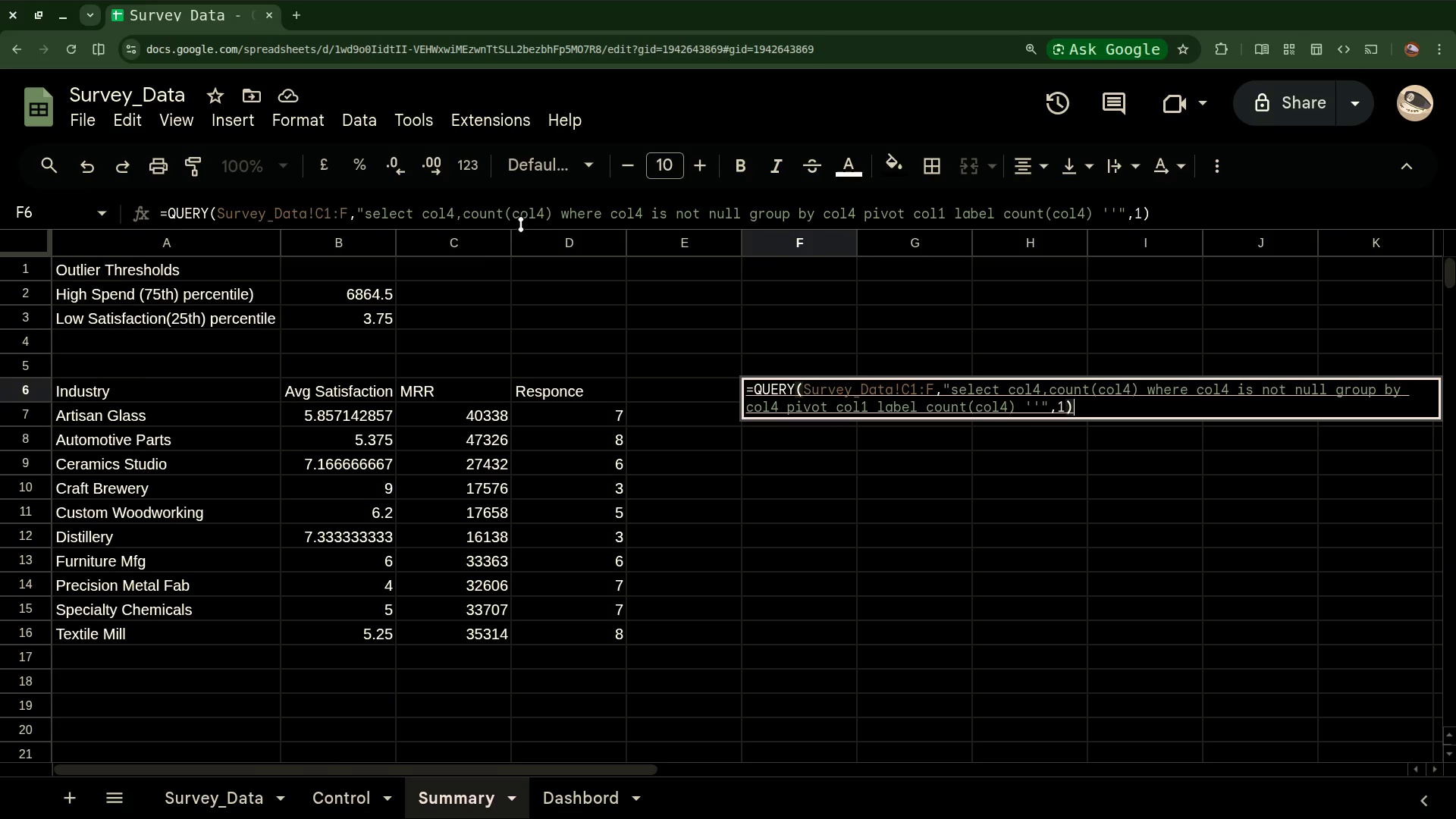 
left_click([517, 218])
 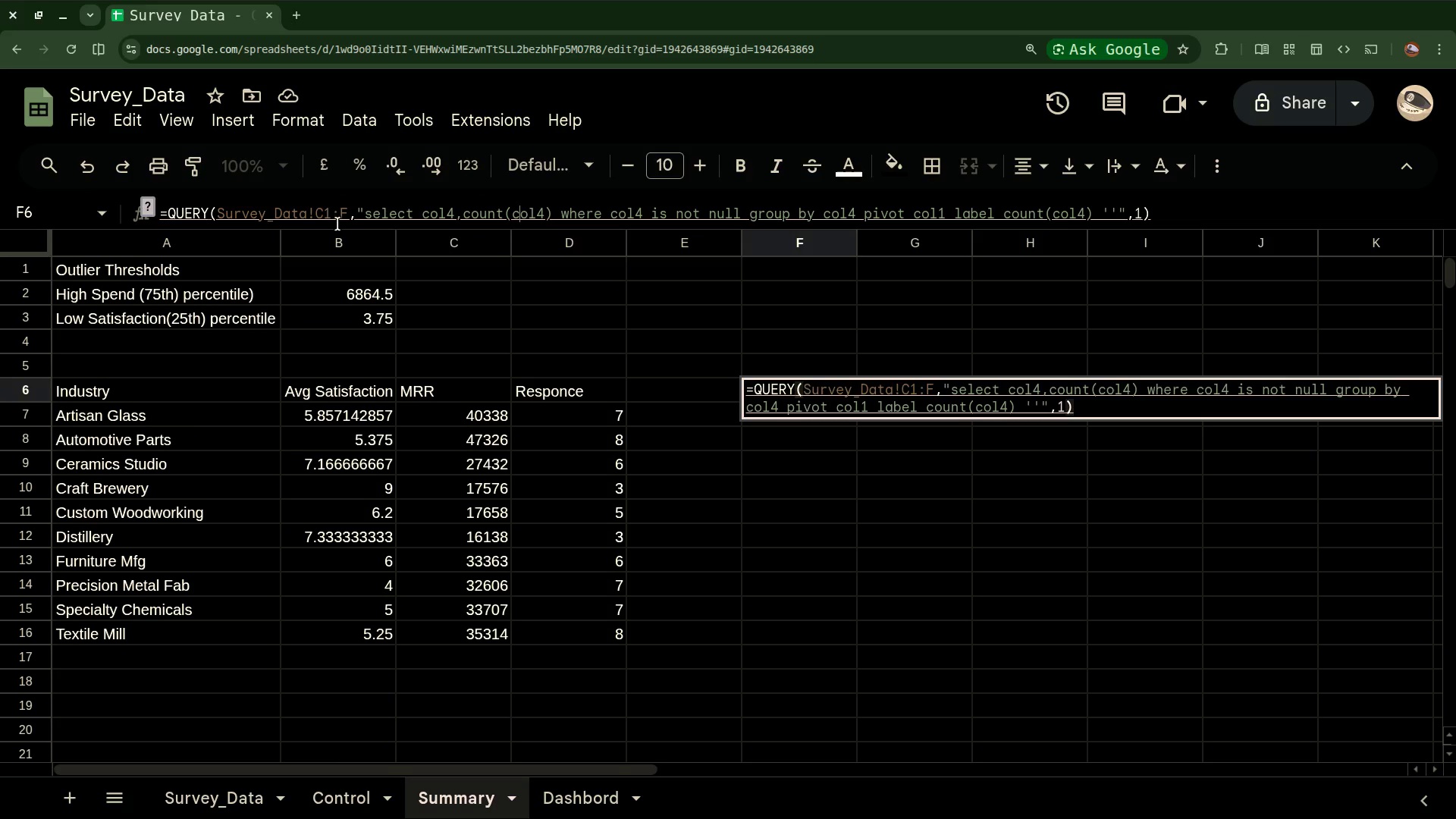 
wait(14.14)
 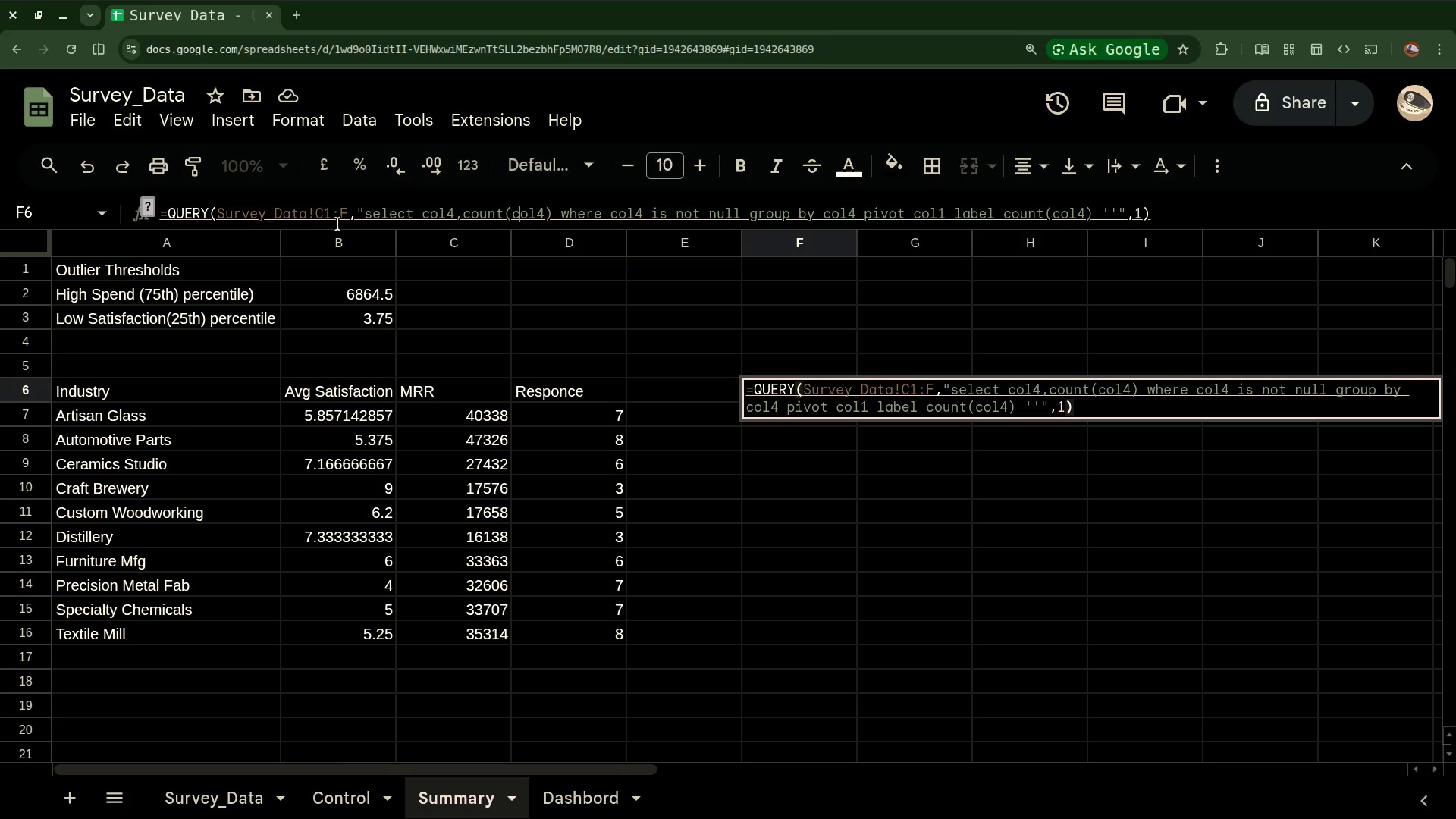 
left_click([617, 213])
 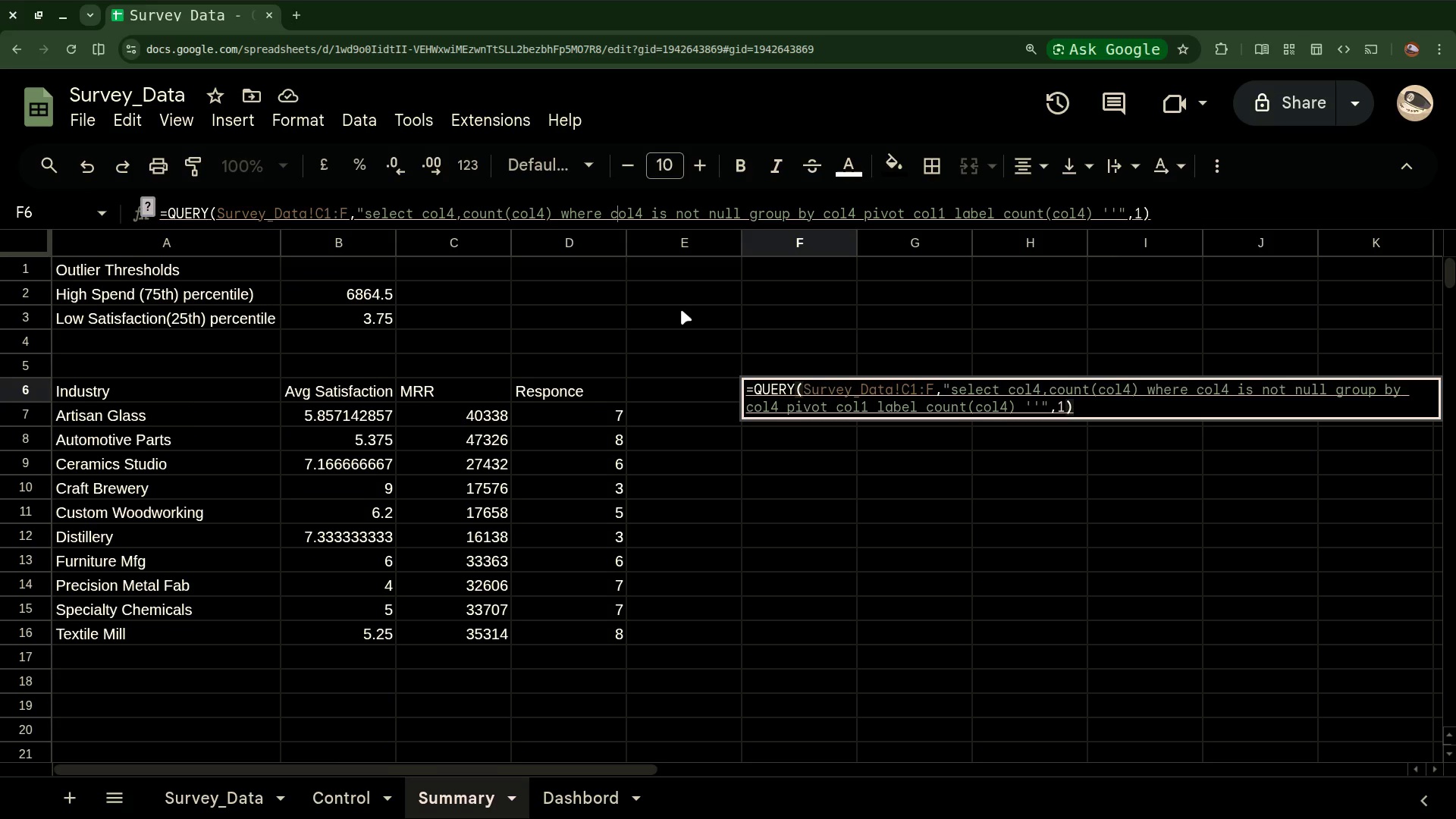 
mouse_move([633, 216])
 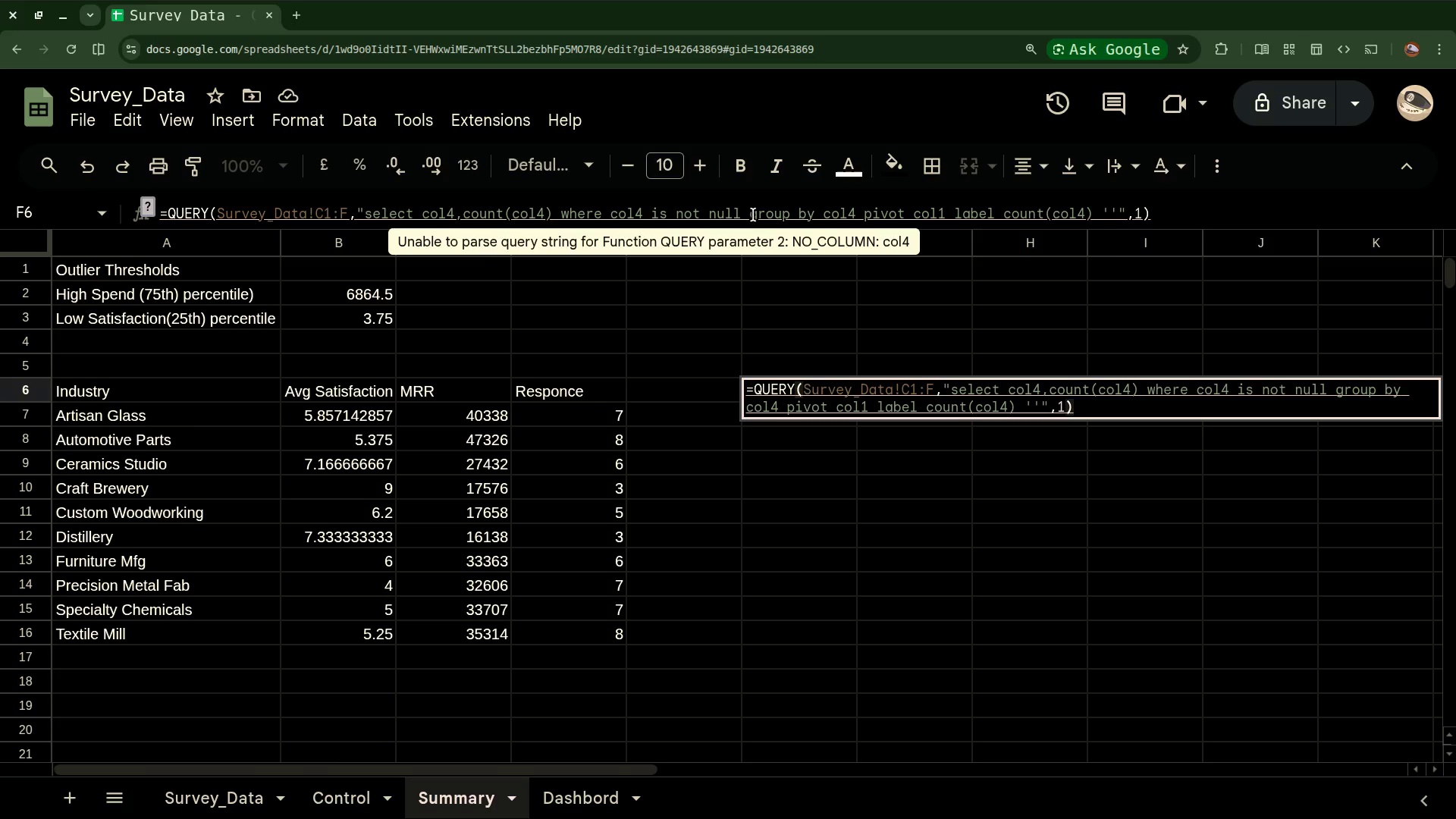 
wait(6.93)
 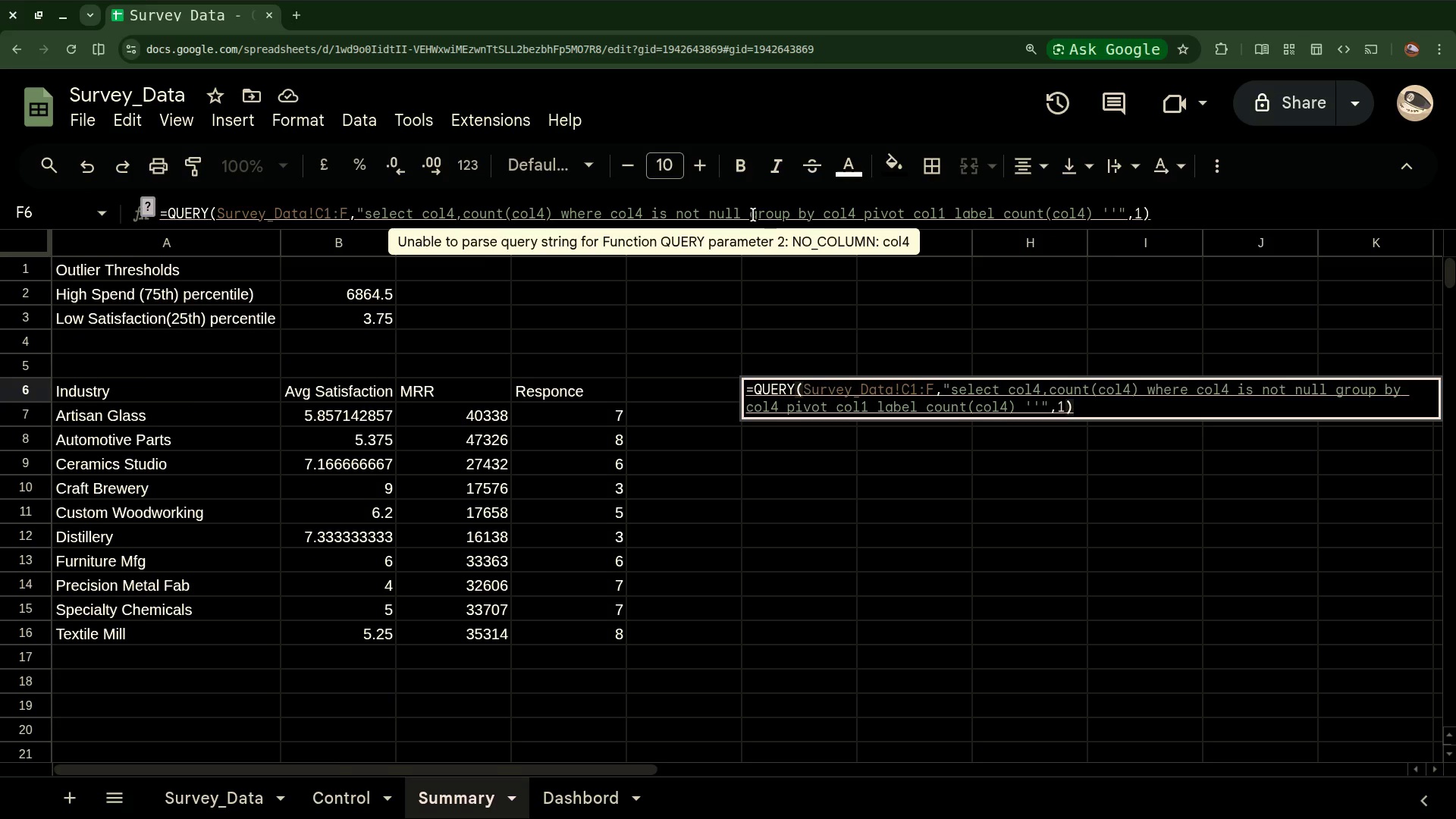 
left_click([833, 215])
 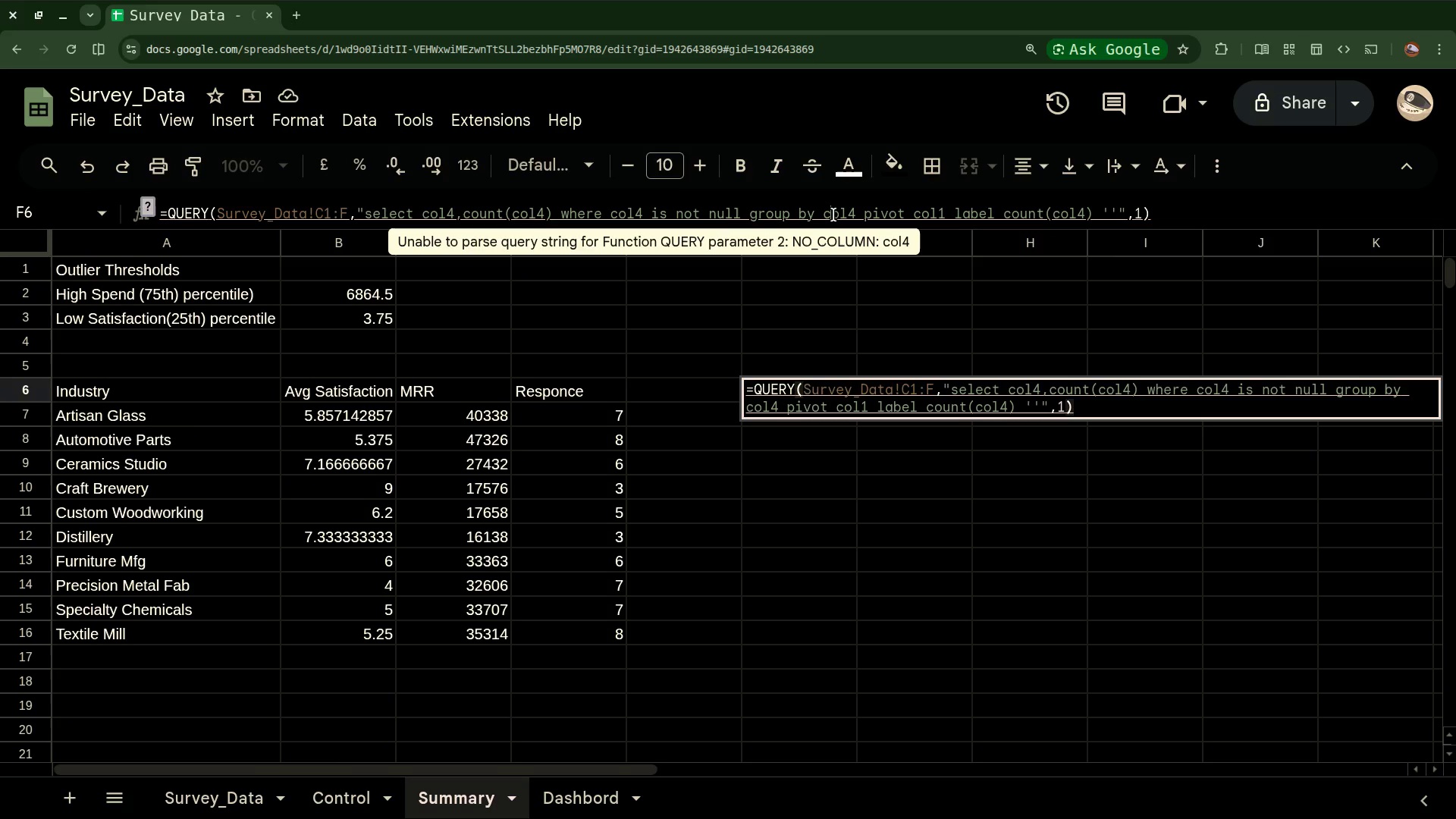 
key(Backspace)
 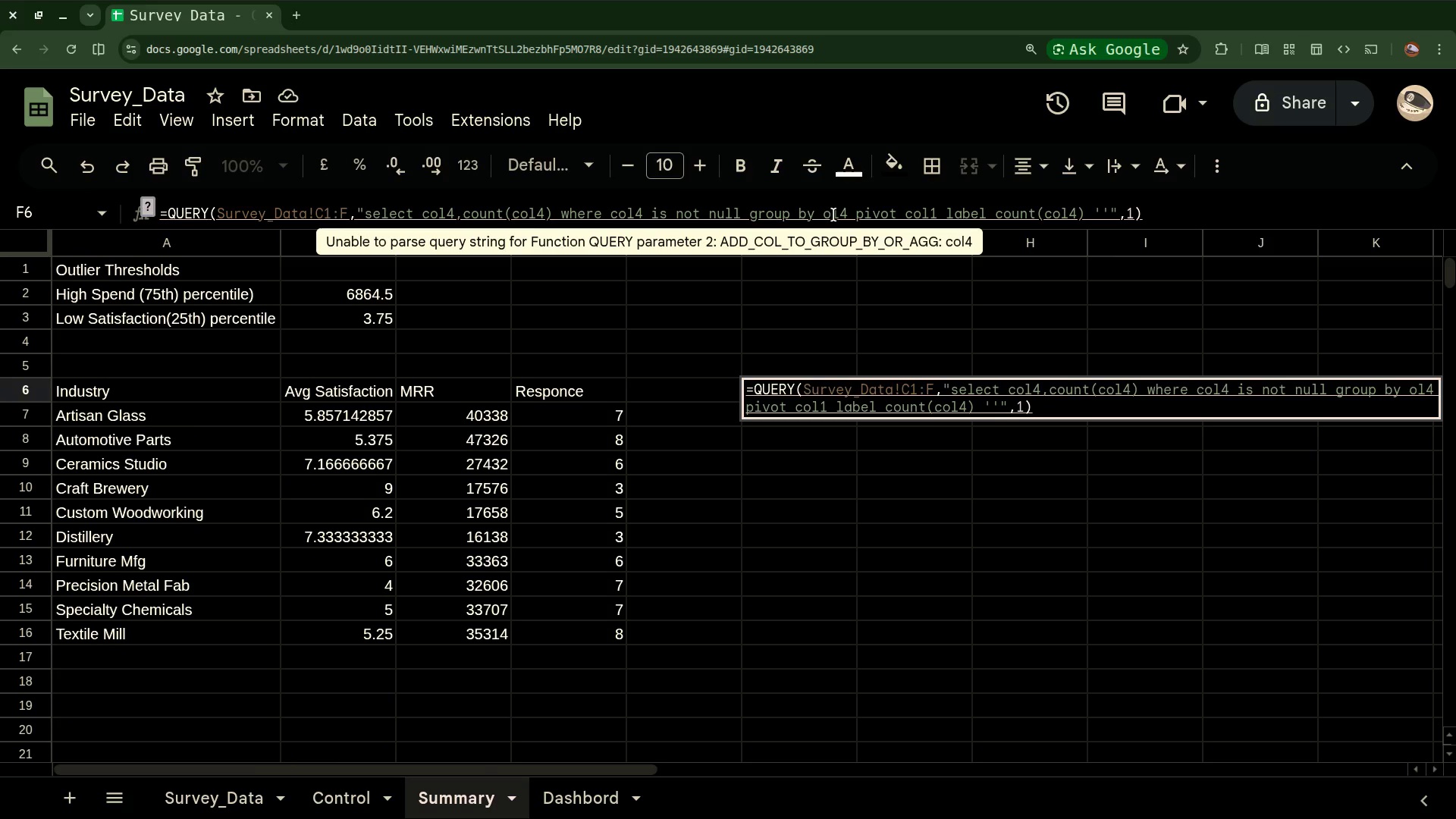 
key(Control+C)
 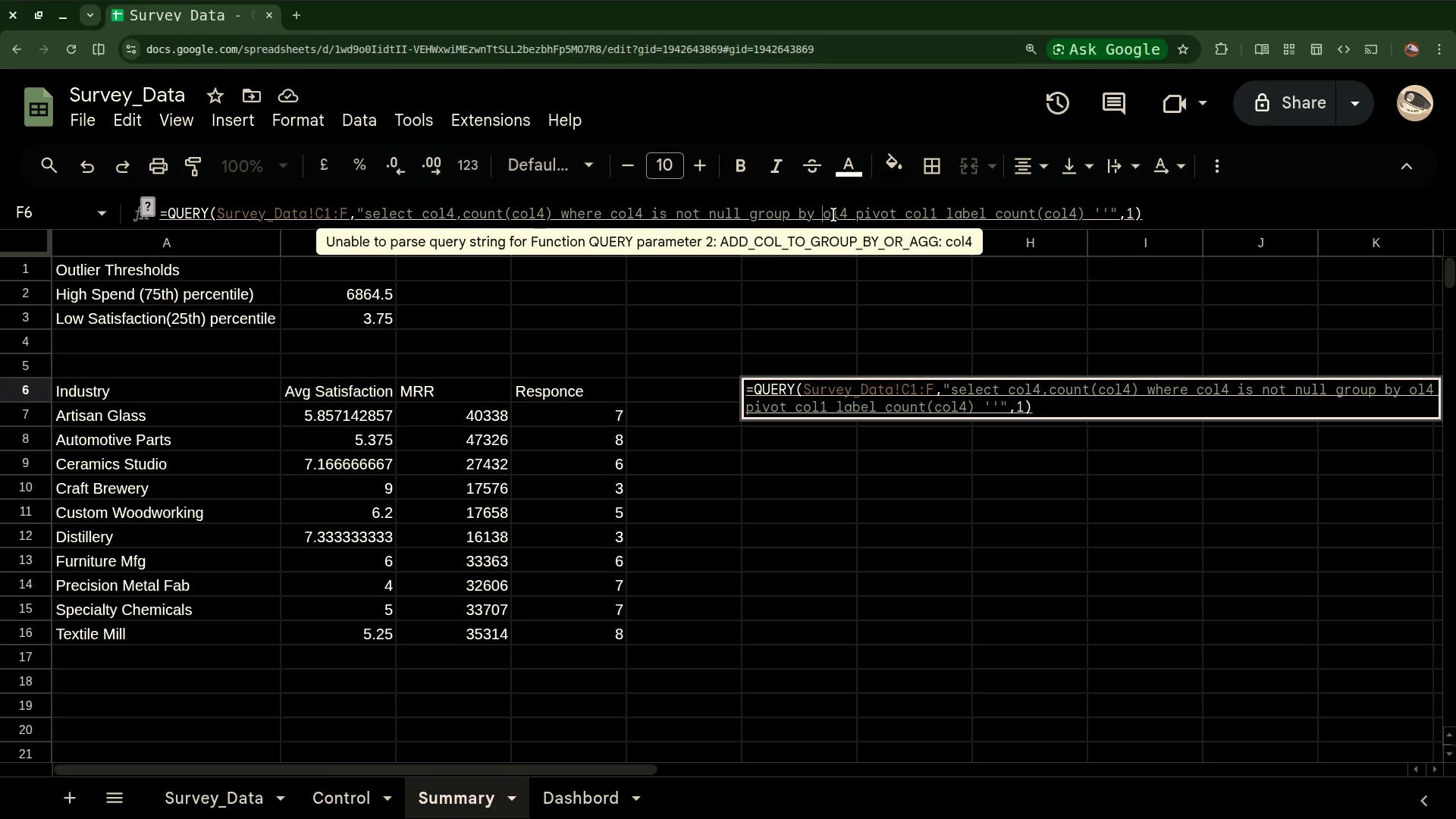 
key(Shift+C)
 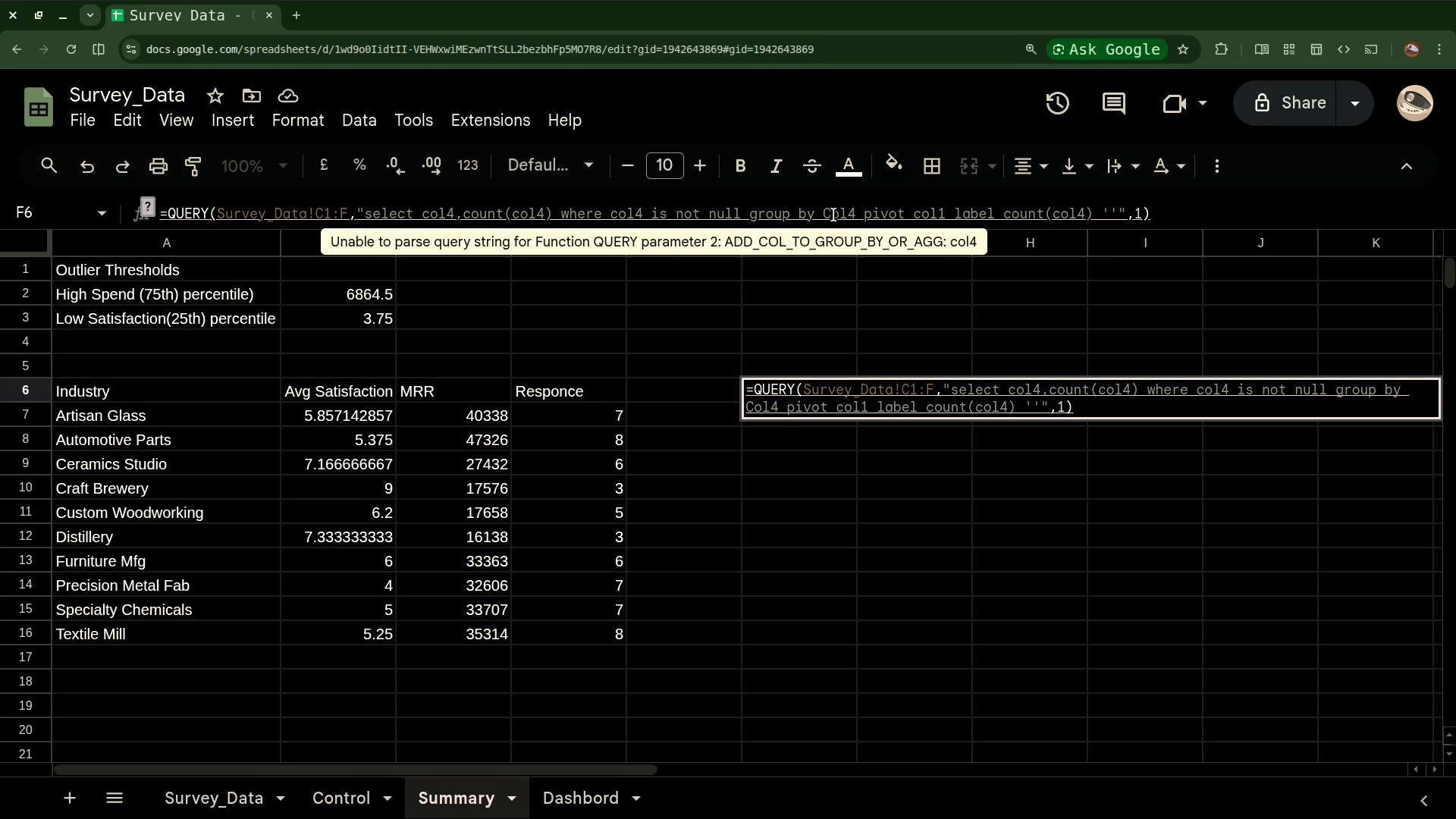 
wait(9.73)
 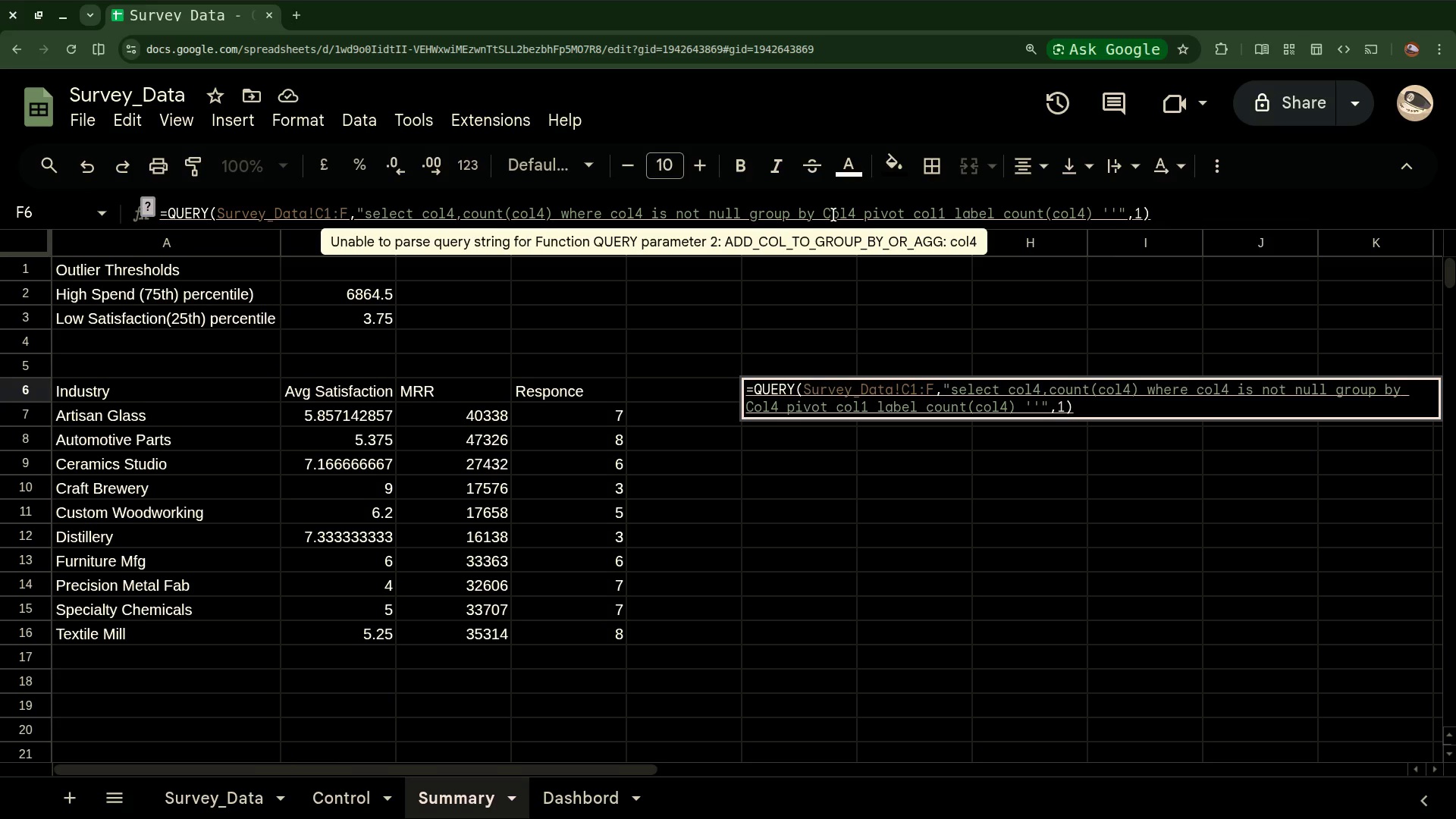 
left_click([617, 215])
 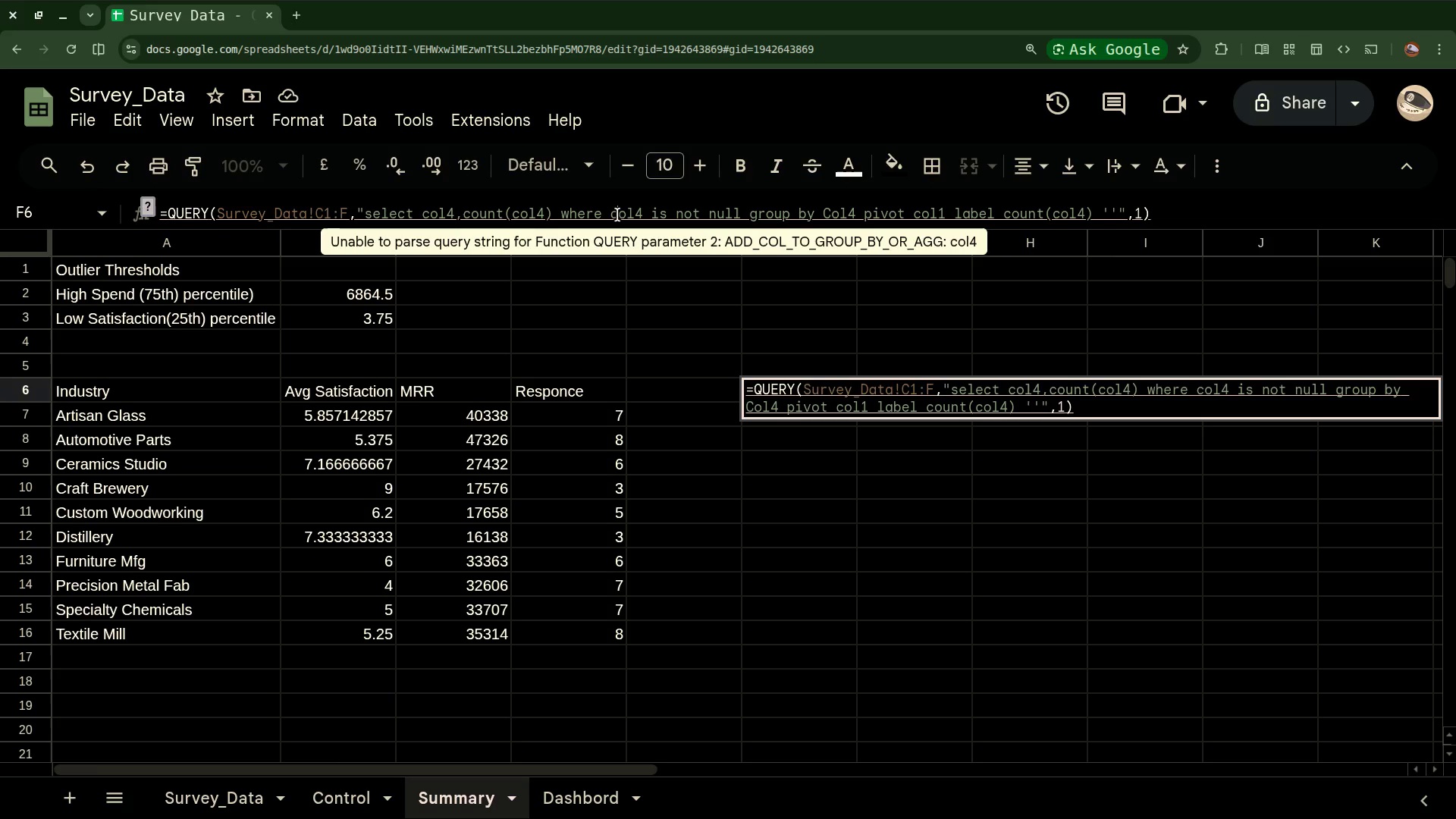 
key(Backspace)
 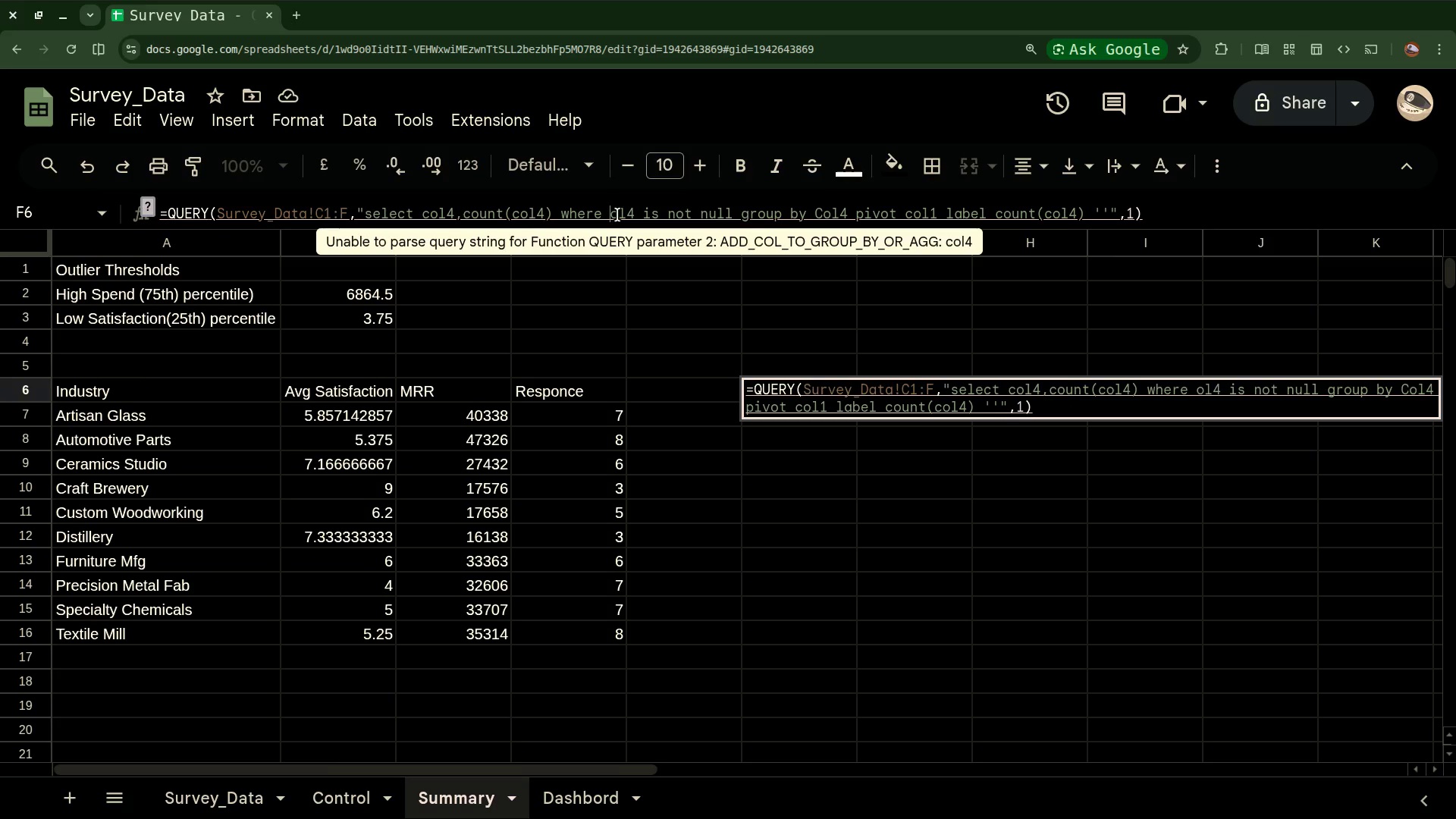 
hold_key(key=ControlLeft, duration=0.99)
 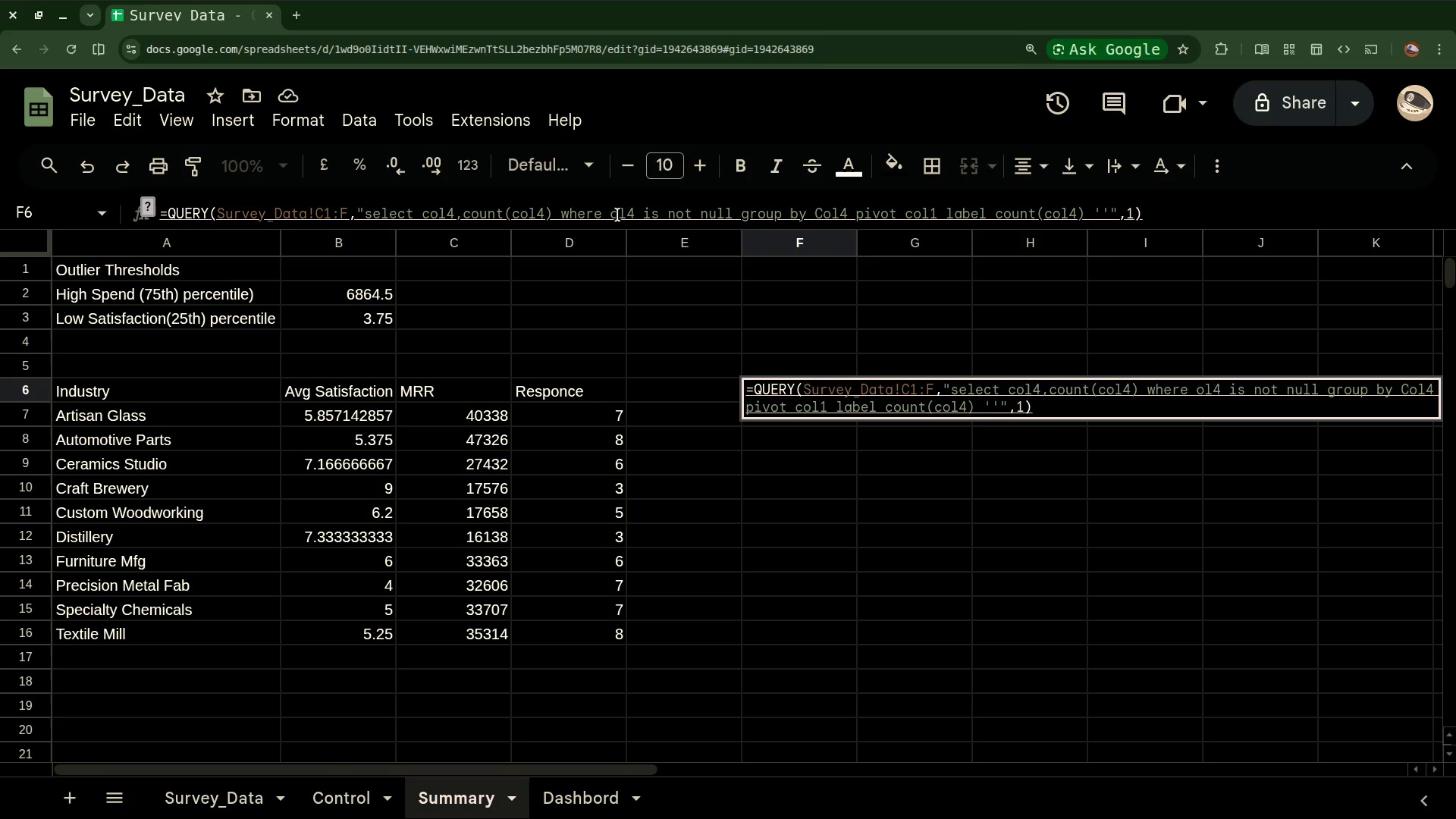 
key(Shift+C)
 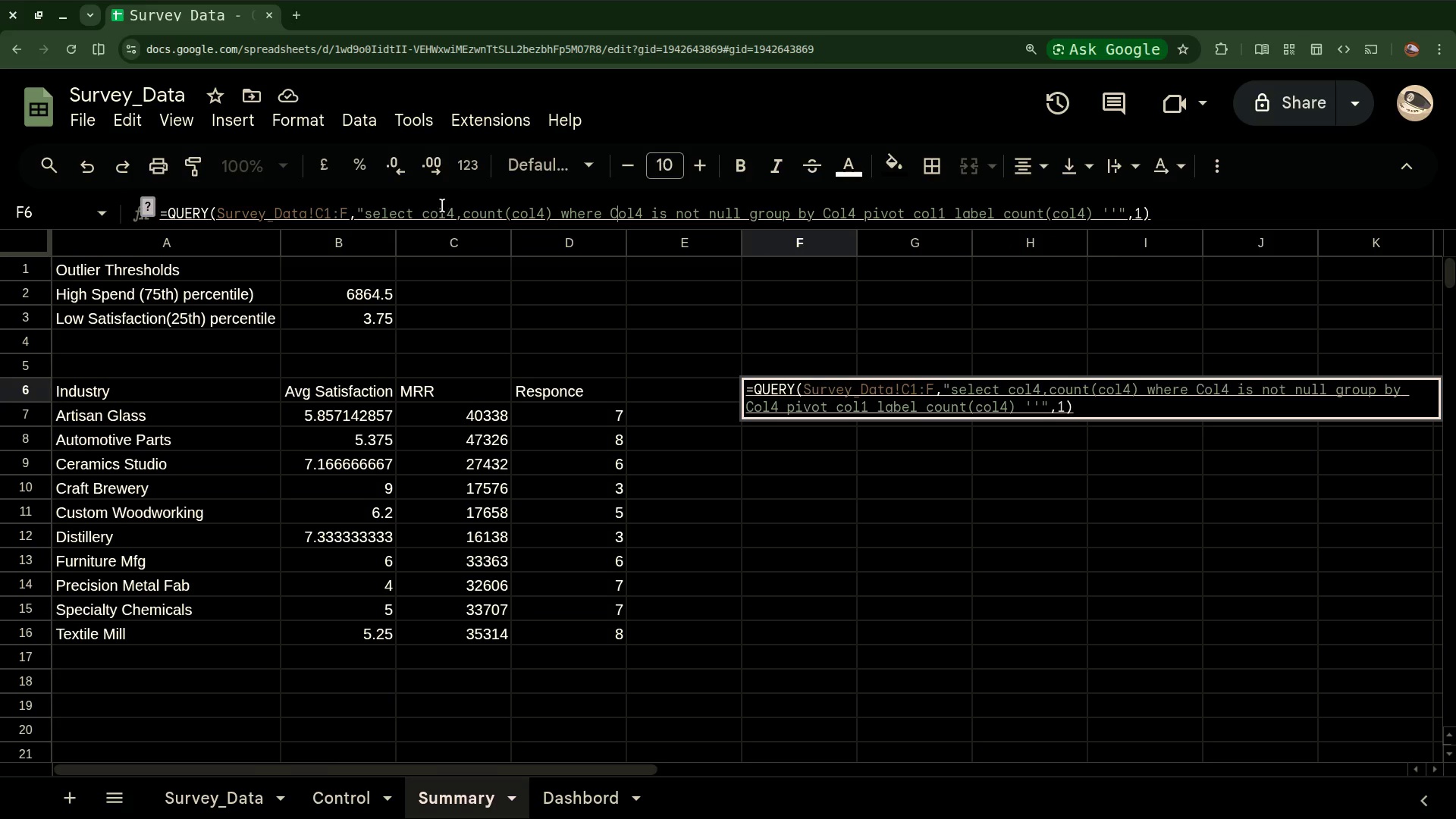 
left_click([432, 207])
 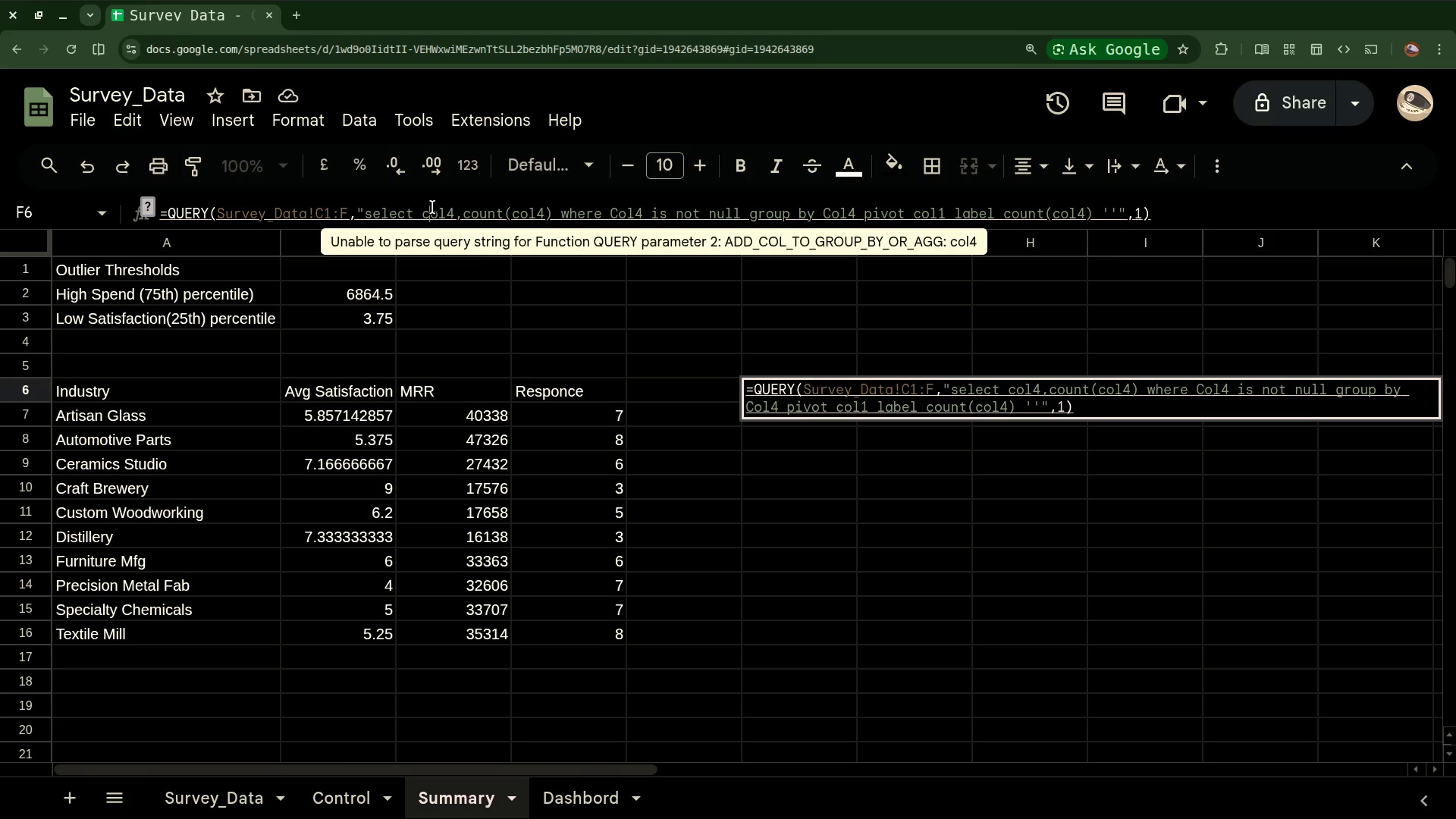 
key(Backspace)
 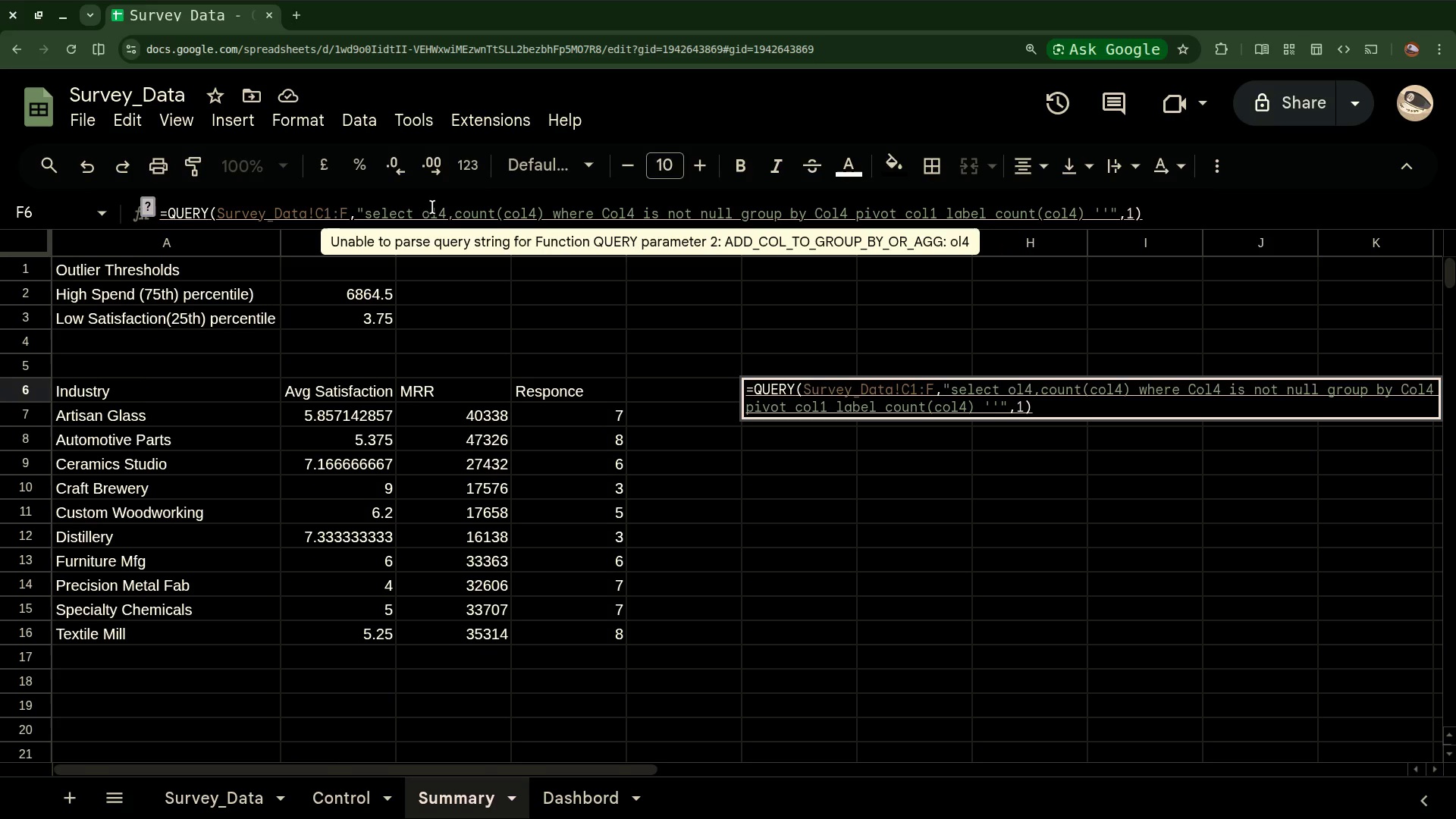 
key(Shift+C)
 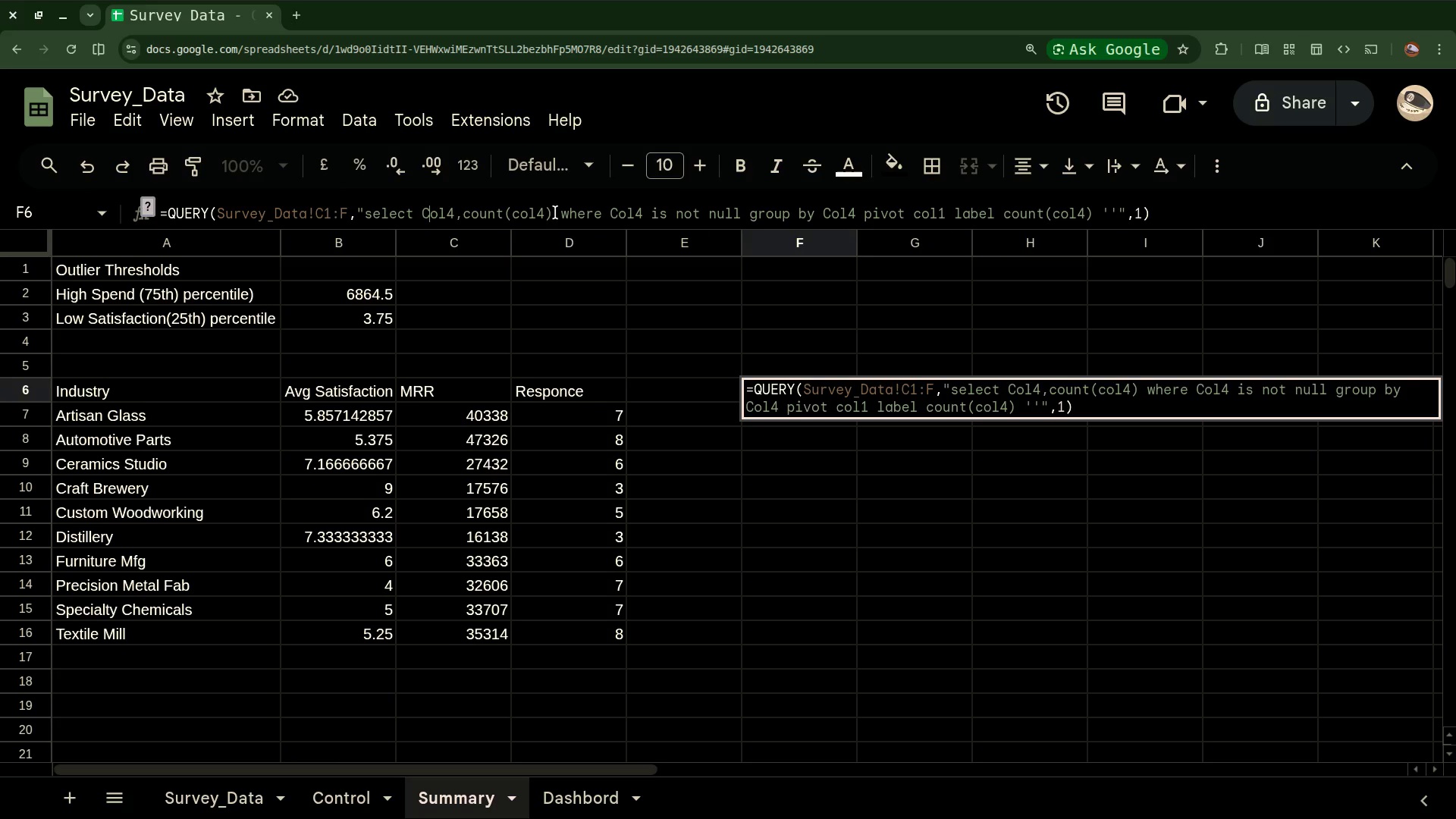 
left_click([517, 215])
 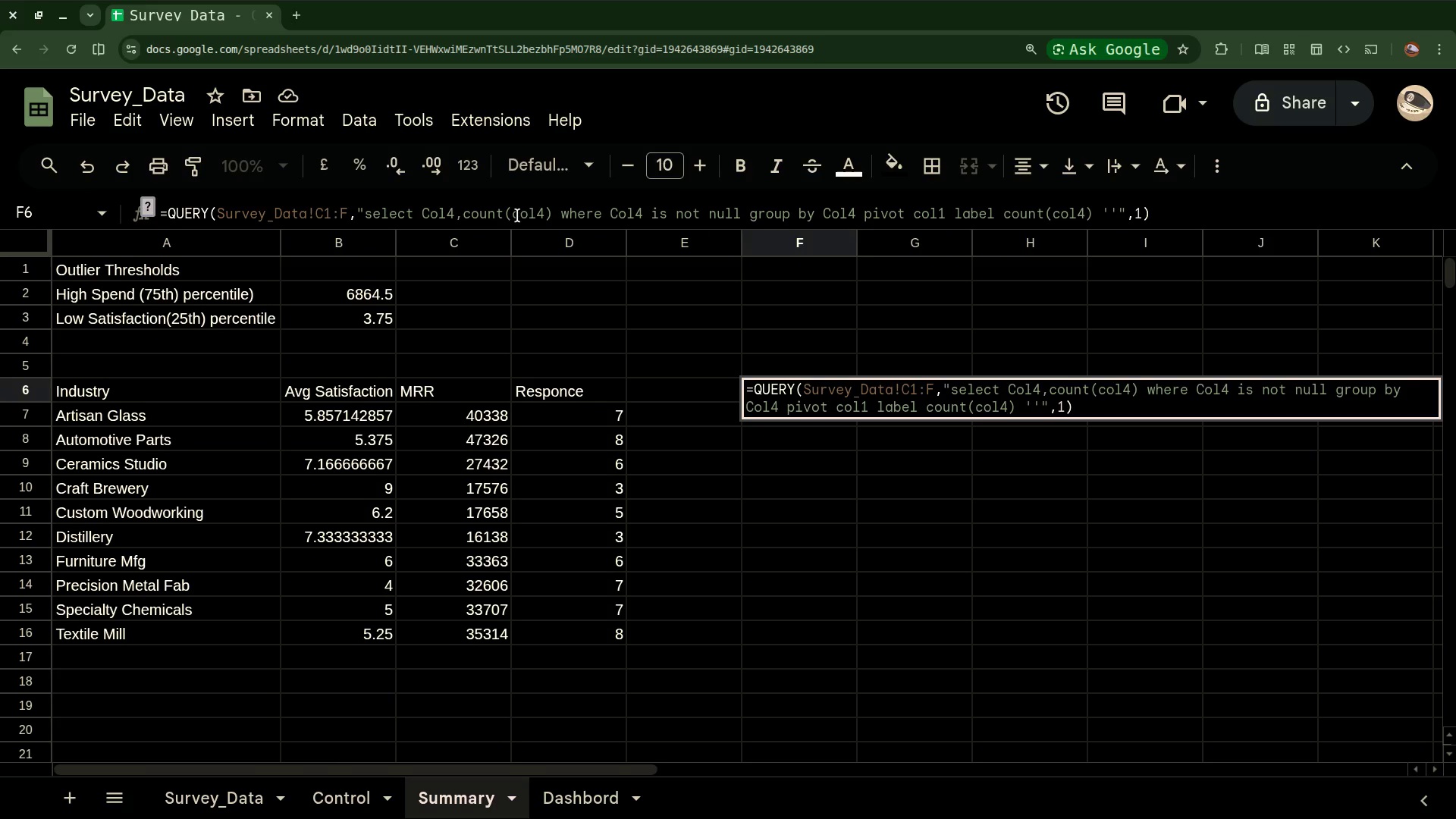 
key(Backspace)
 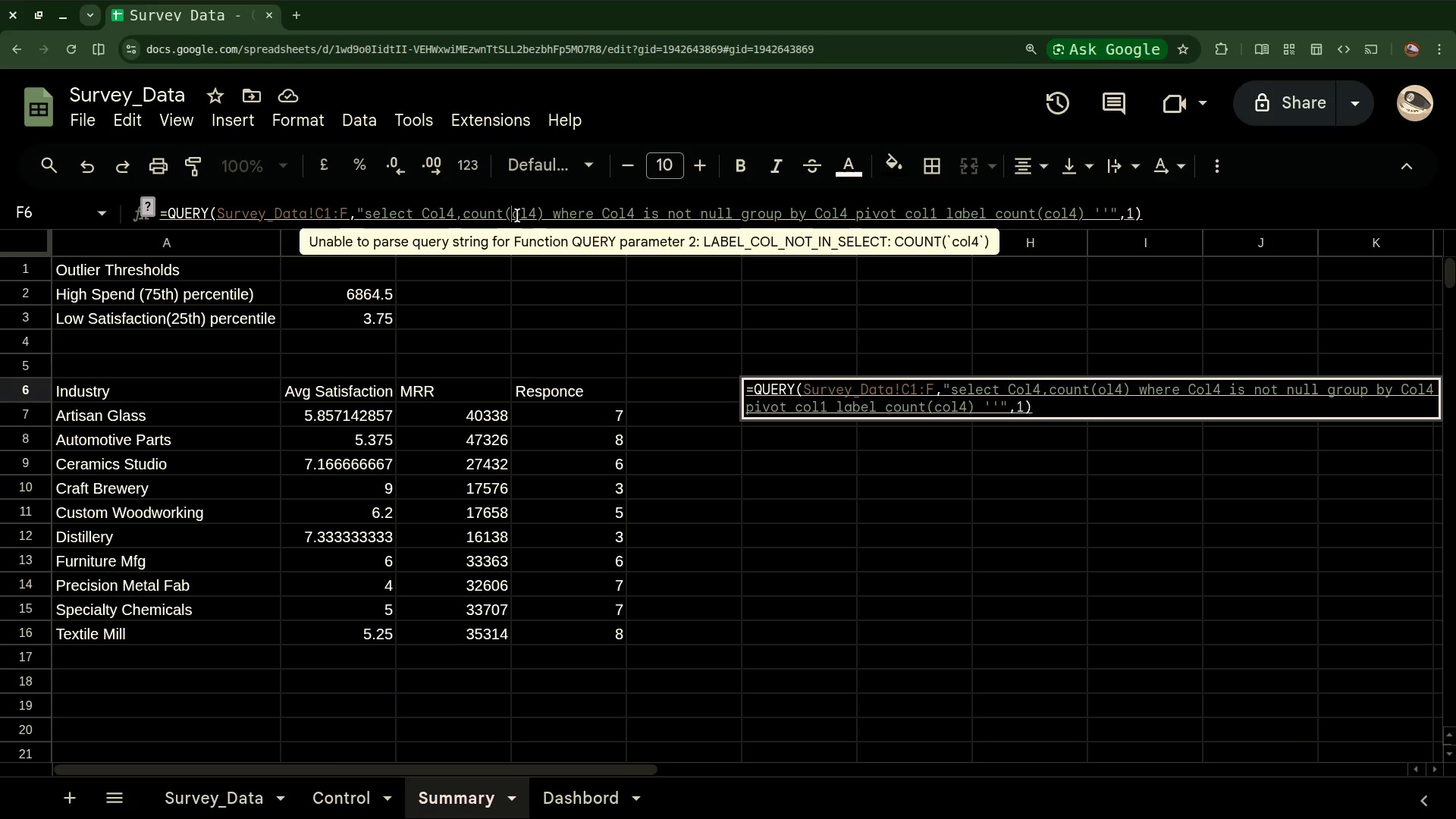 
key(Shift+C)
 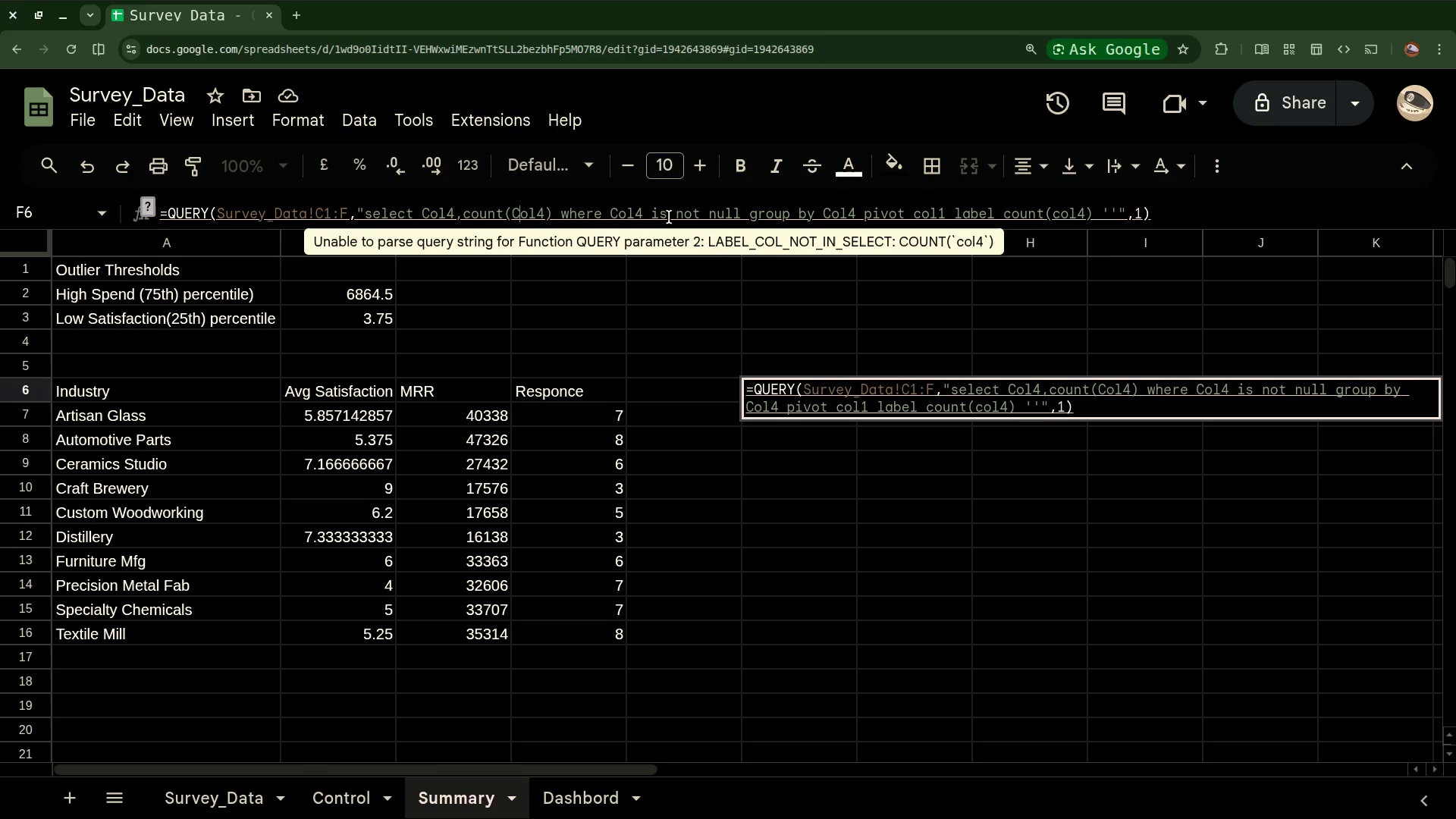 
wait(11.41)
 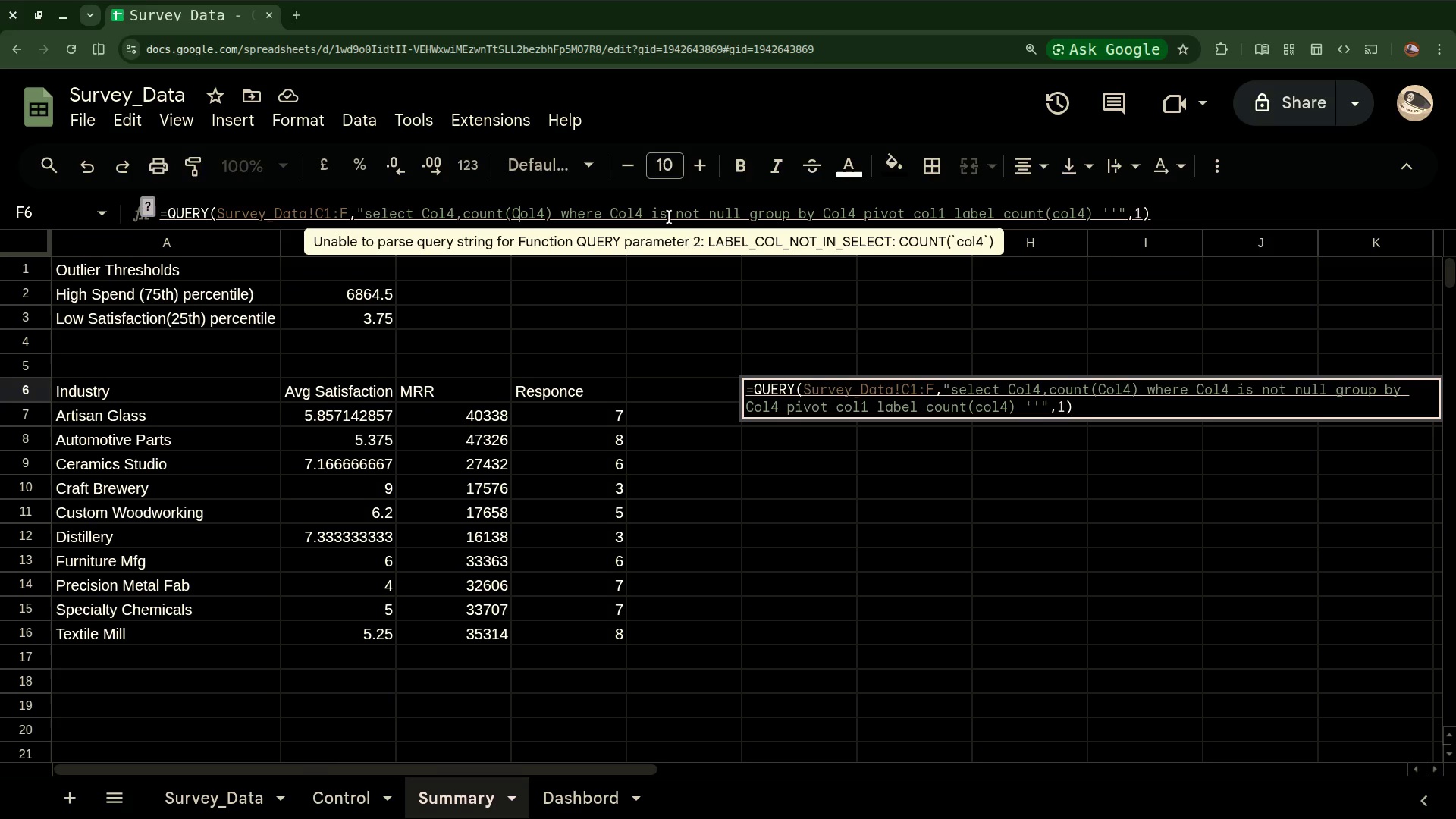 
left_click([921, 219])
 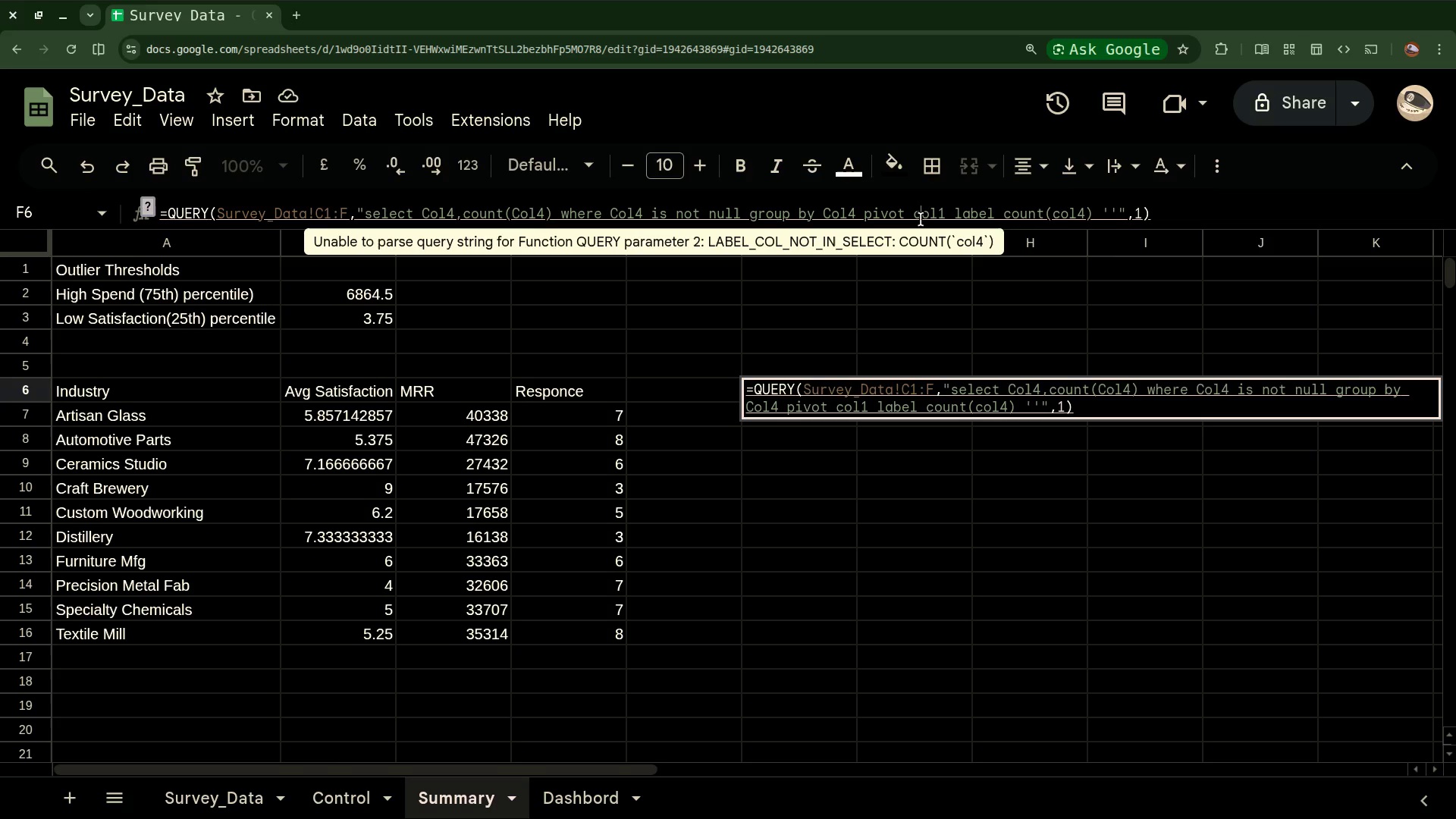 
key(Backspace)
 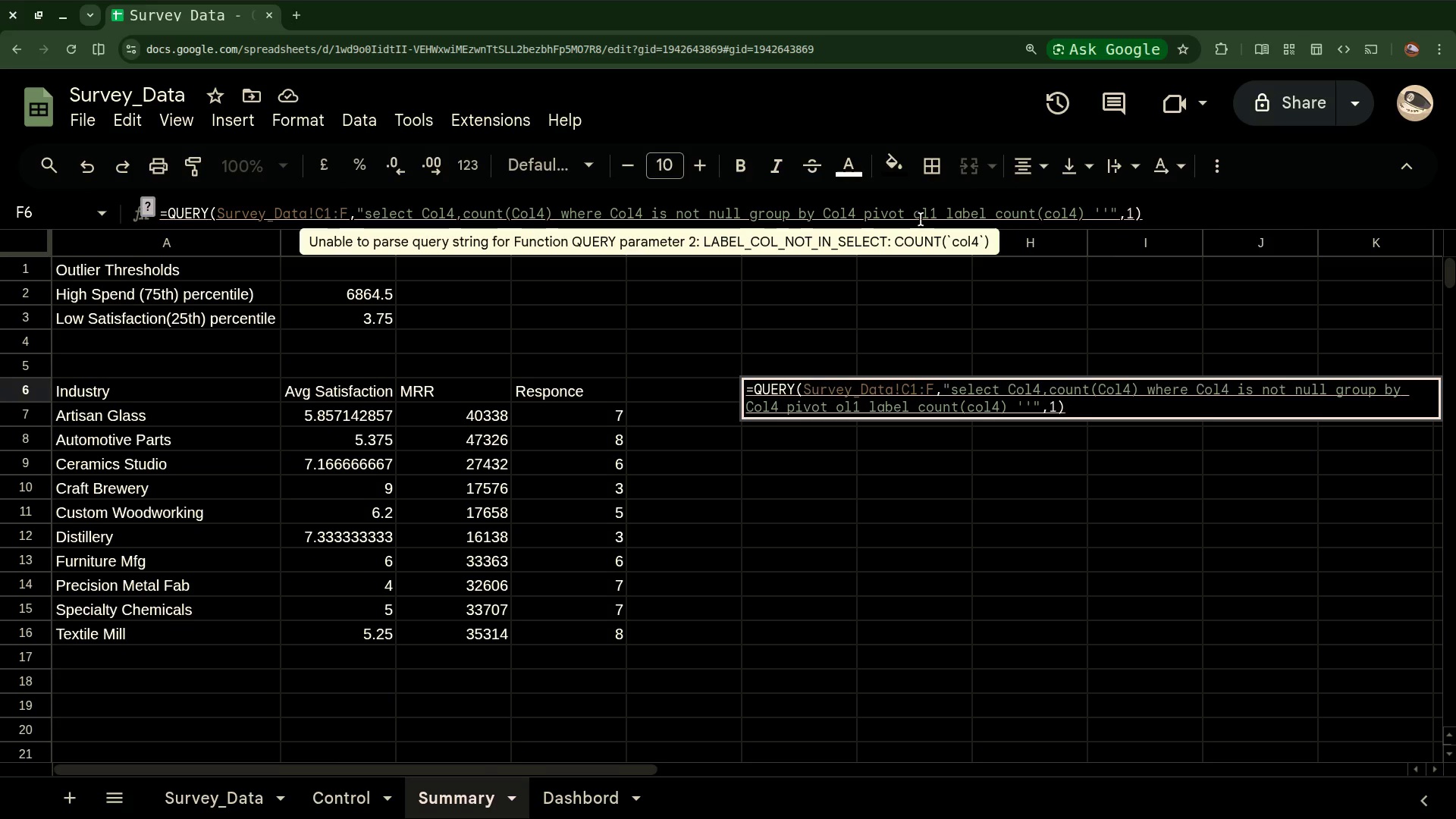 
key(Shift+C)
 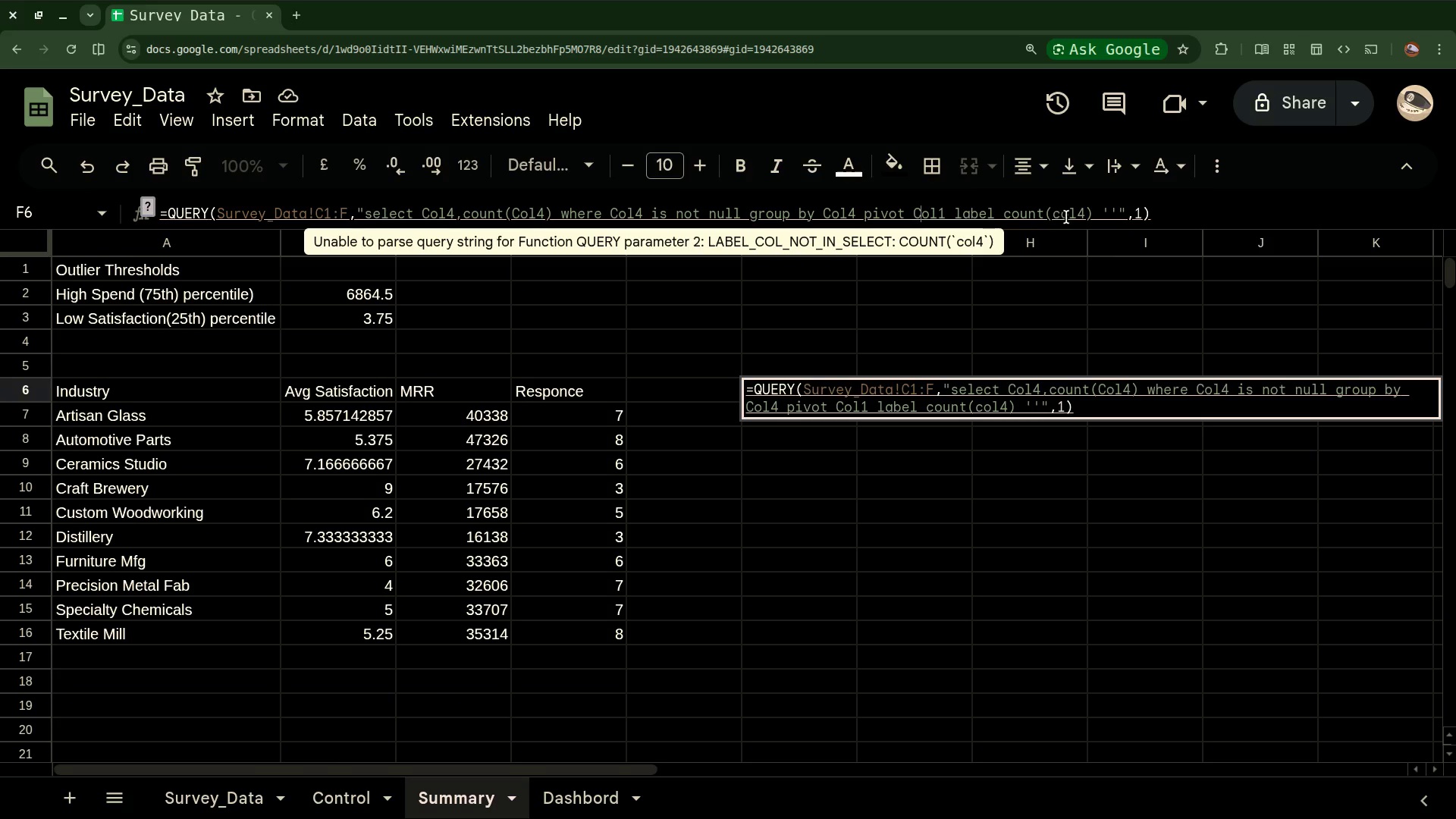 
wait(5.09)
 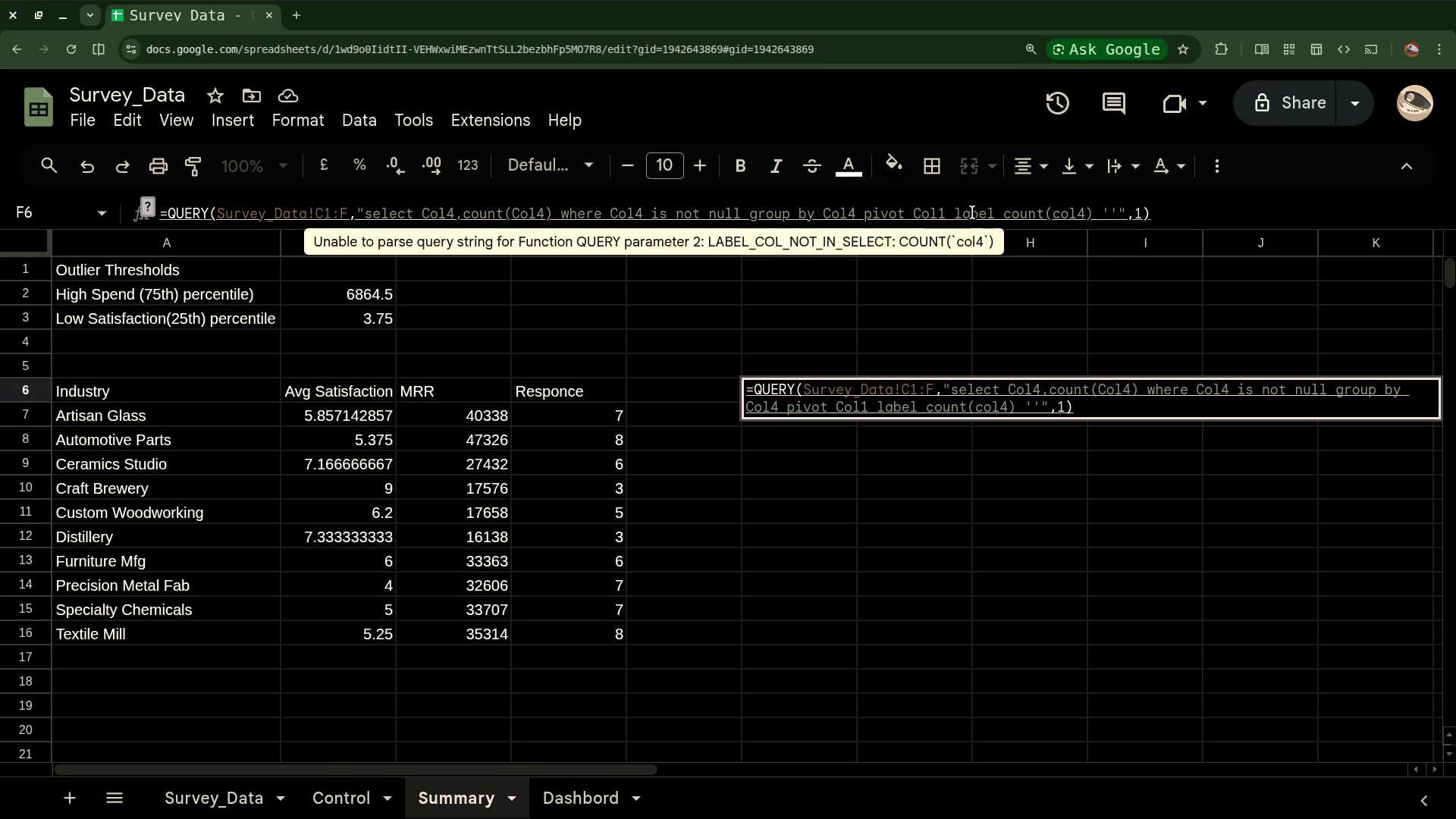 
left_click([1061, 216])
 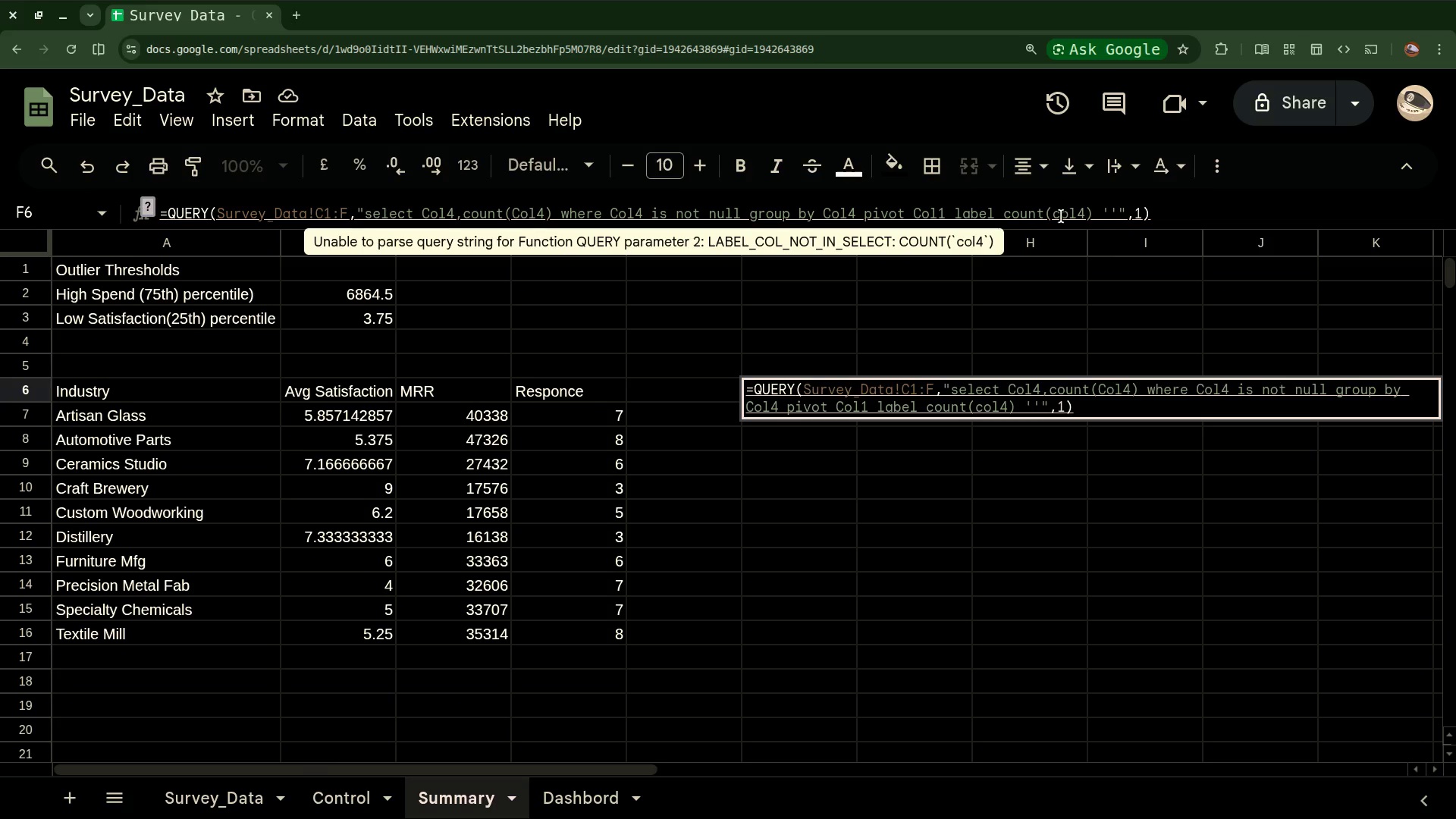 
key(Backspace)
 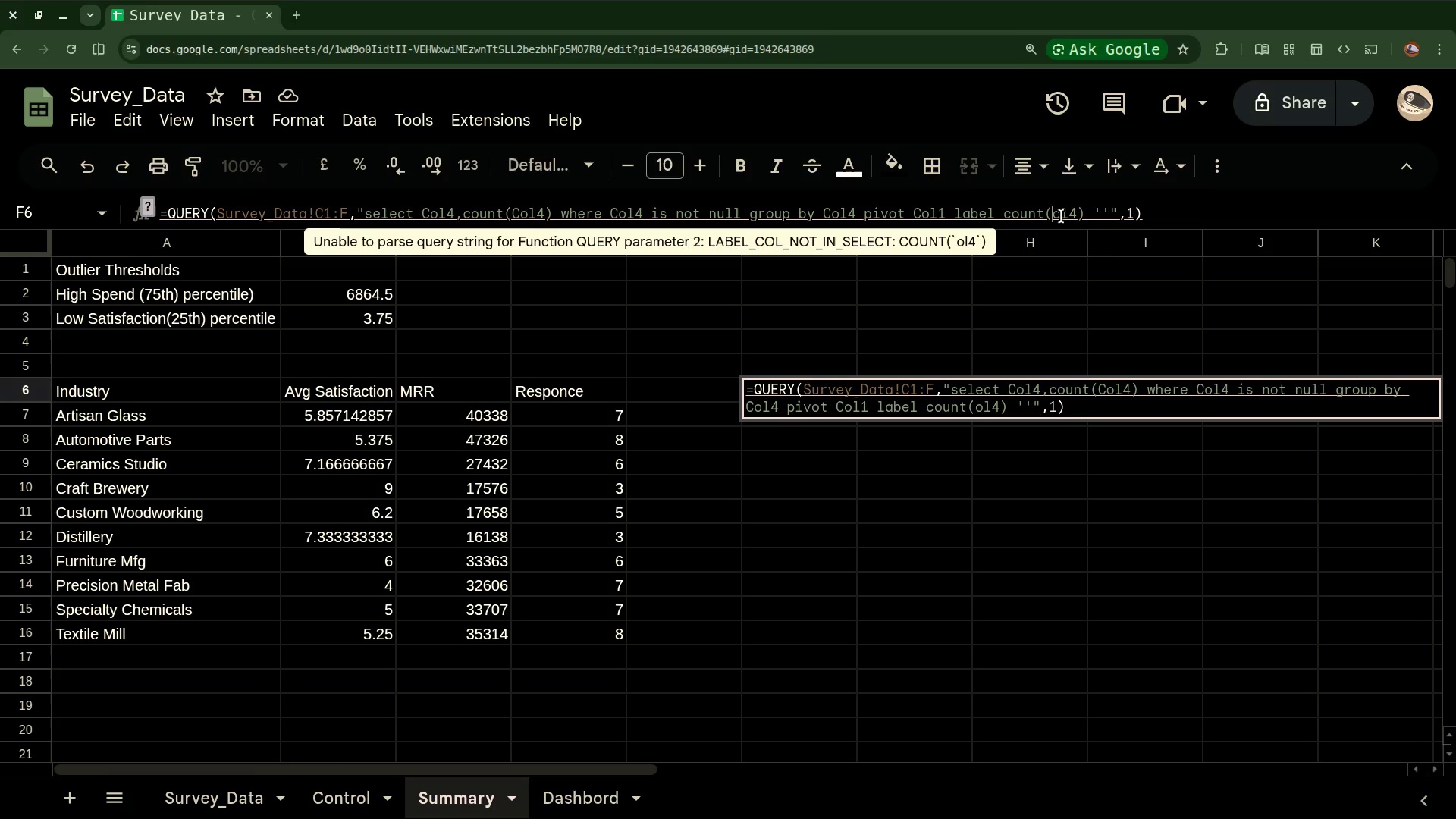 
key(Shift+C)
 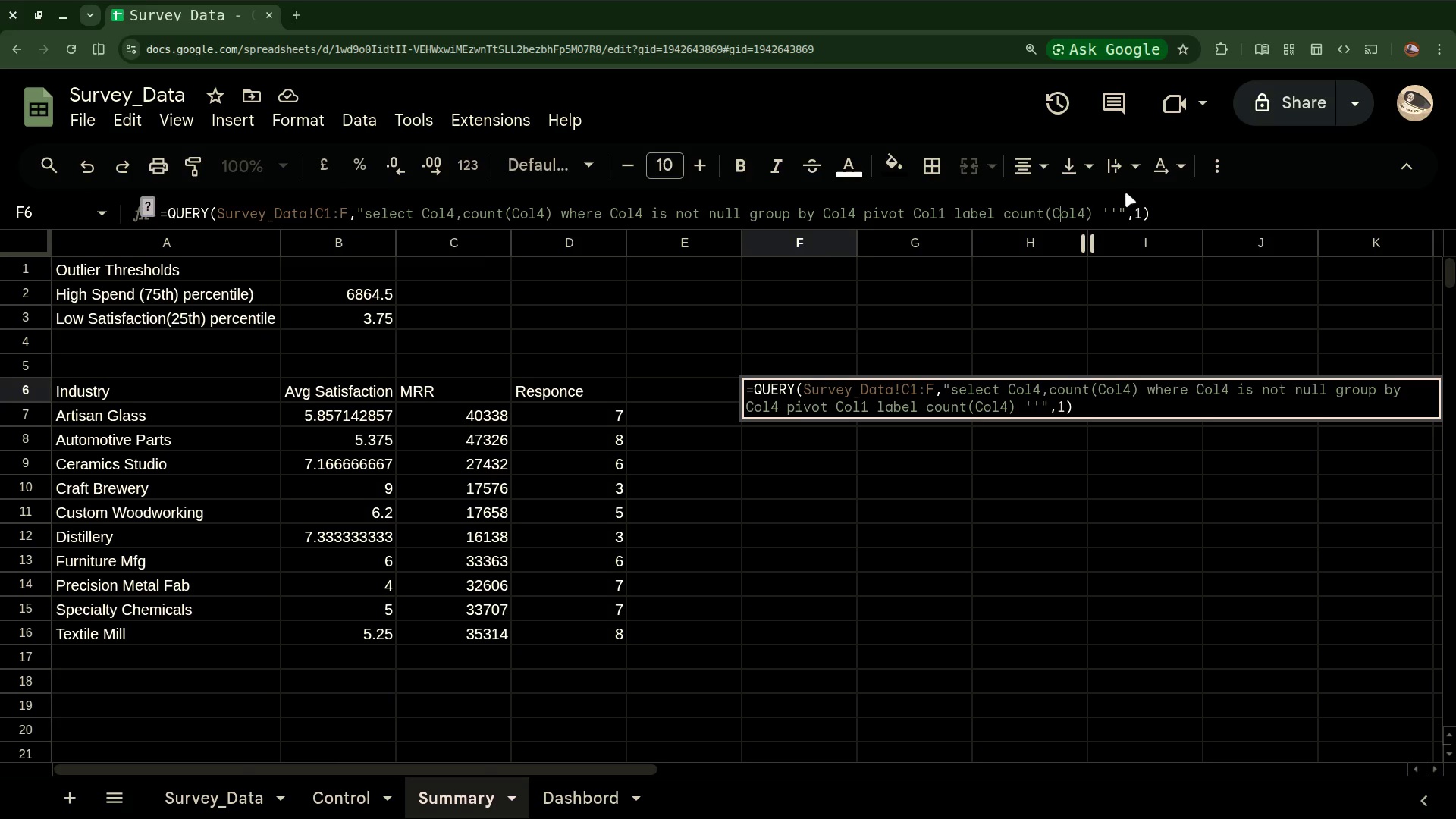 
wait(10.24)
 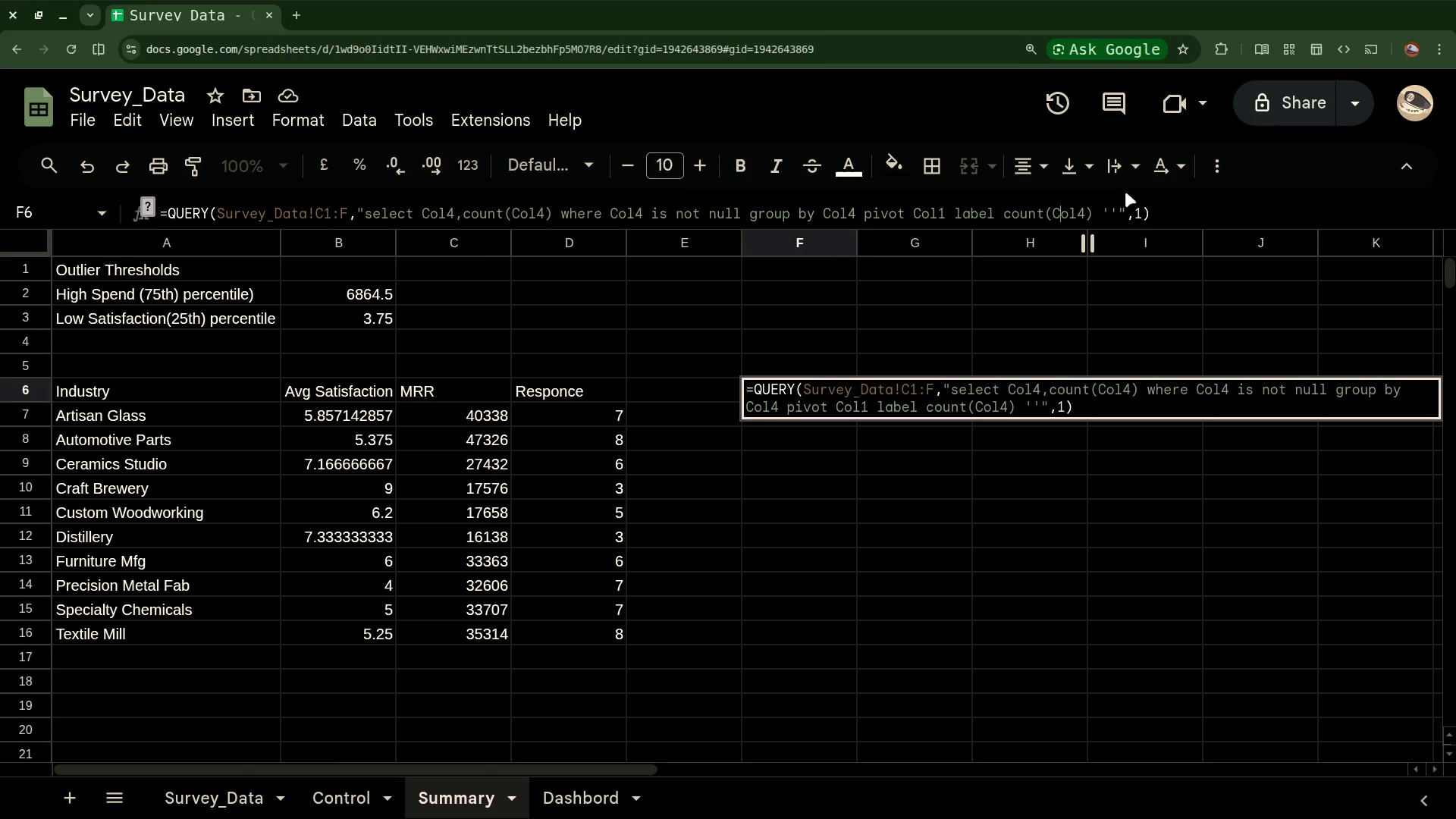 
key(Enter)
 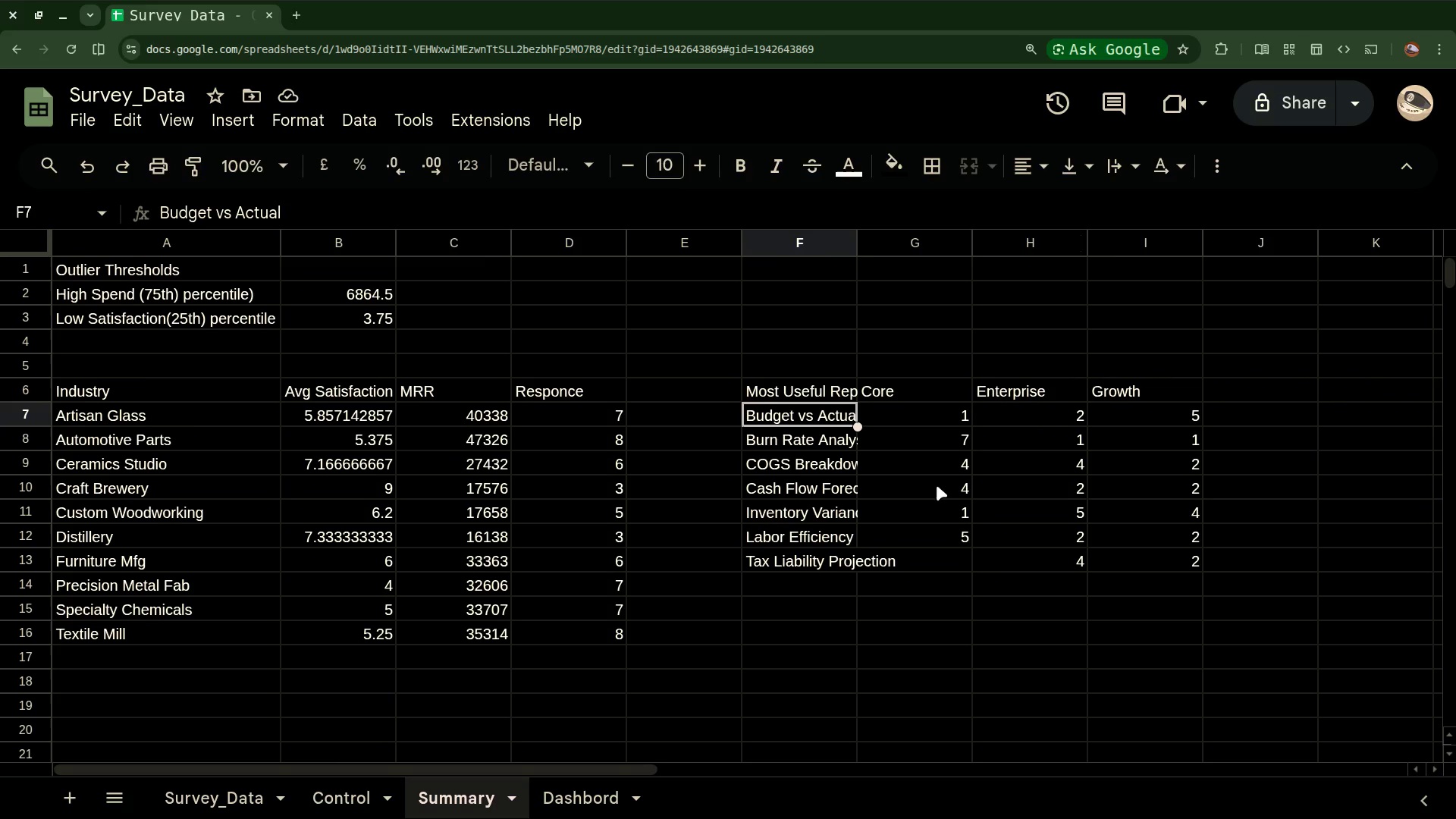 
wait(11.25)
 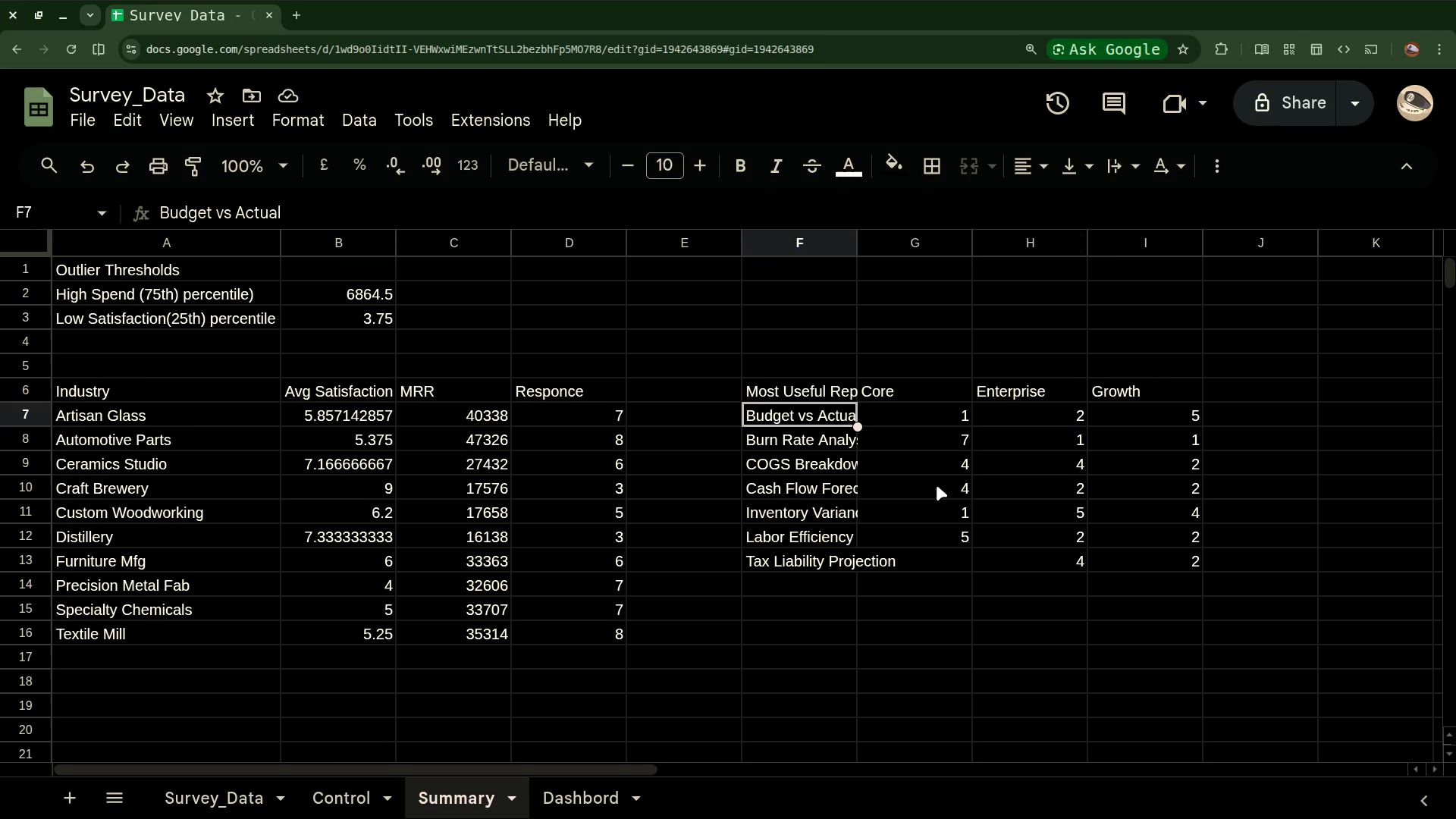 
scroll: coordinate [649, 570], scroll_direction: down, amount: 2.0
 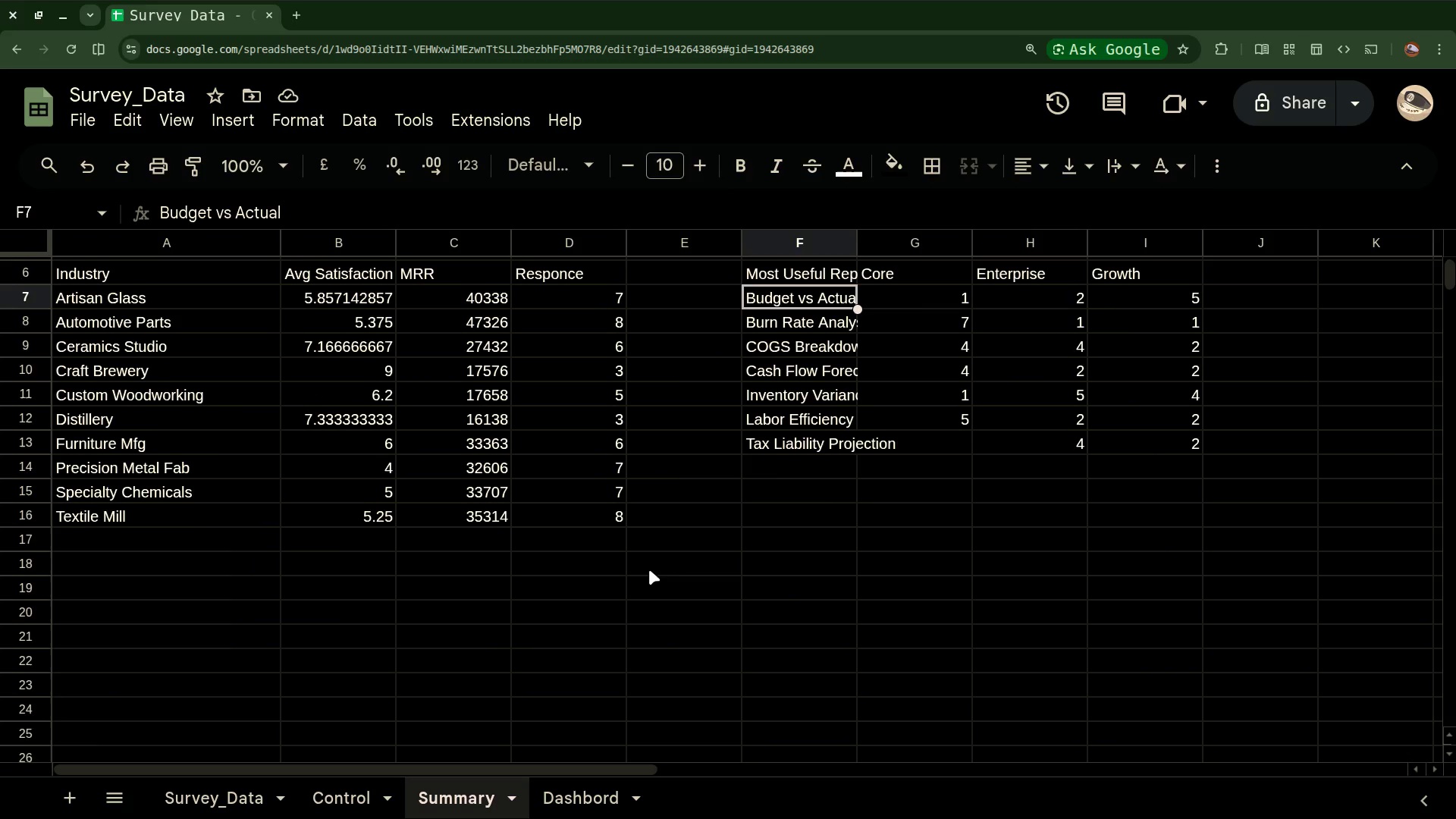 
scroll: coordinate [649, 570], scroll_direction: up, amount: 3.0
 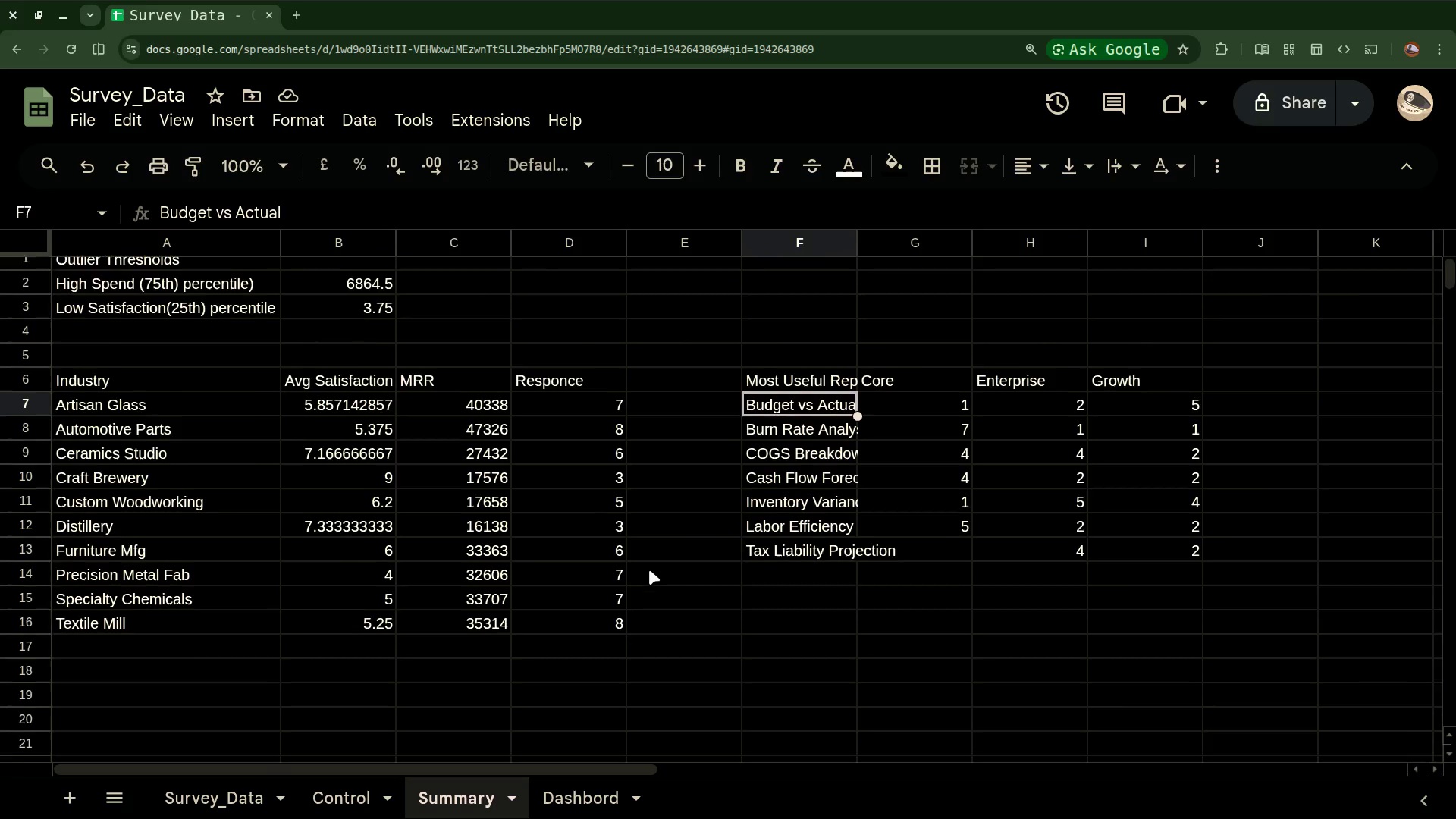 
scroll: coordinate [649, 570], scroll_direction: down, amount: 1.0
 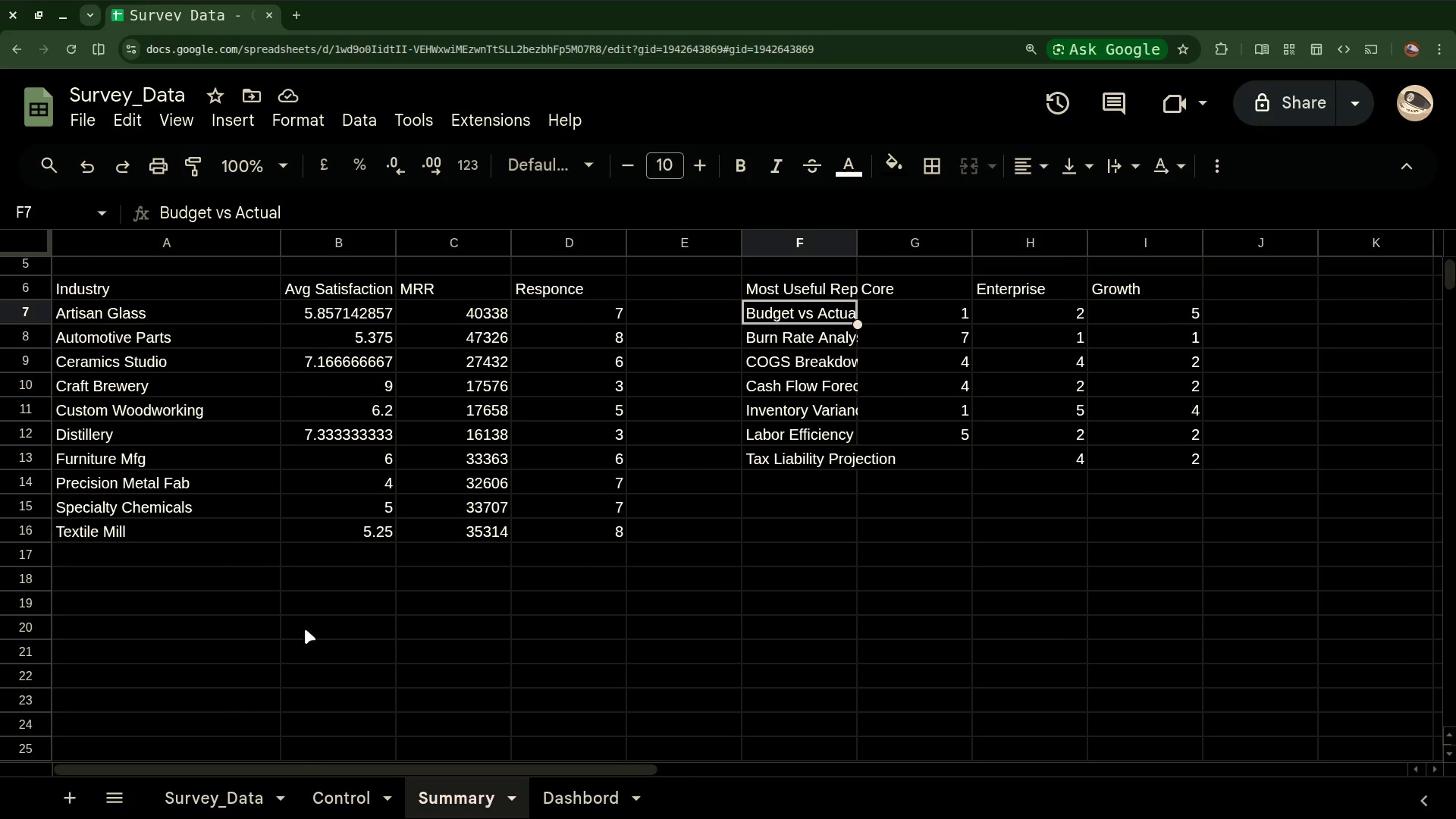 
wait(8.11)
 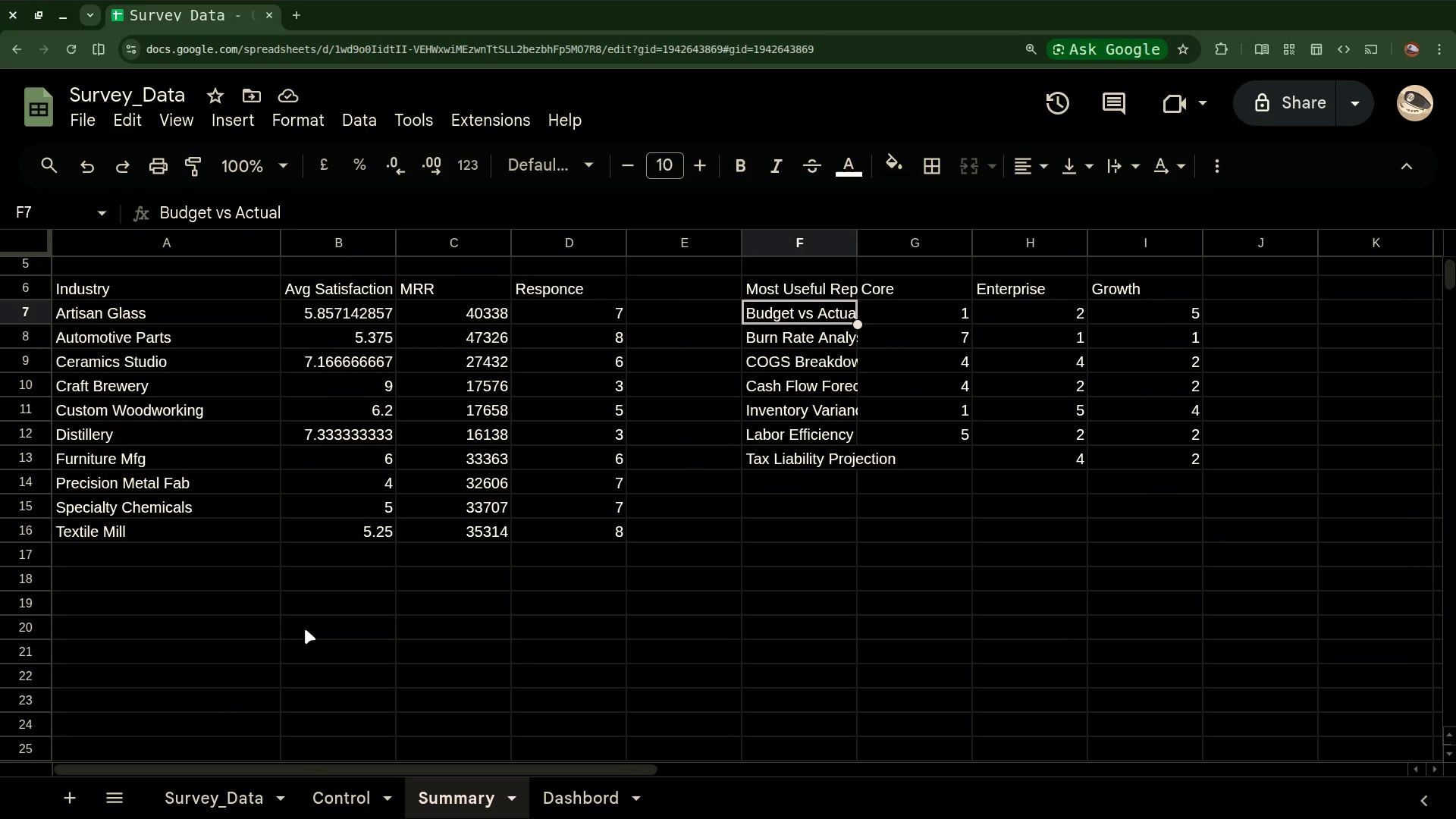 
left_click([102, 631])
 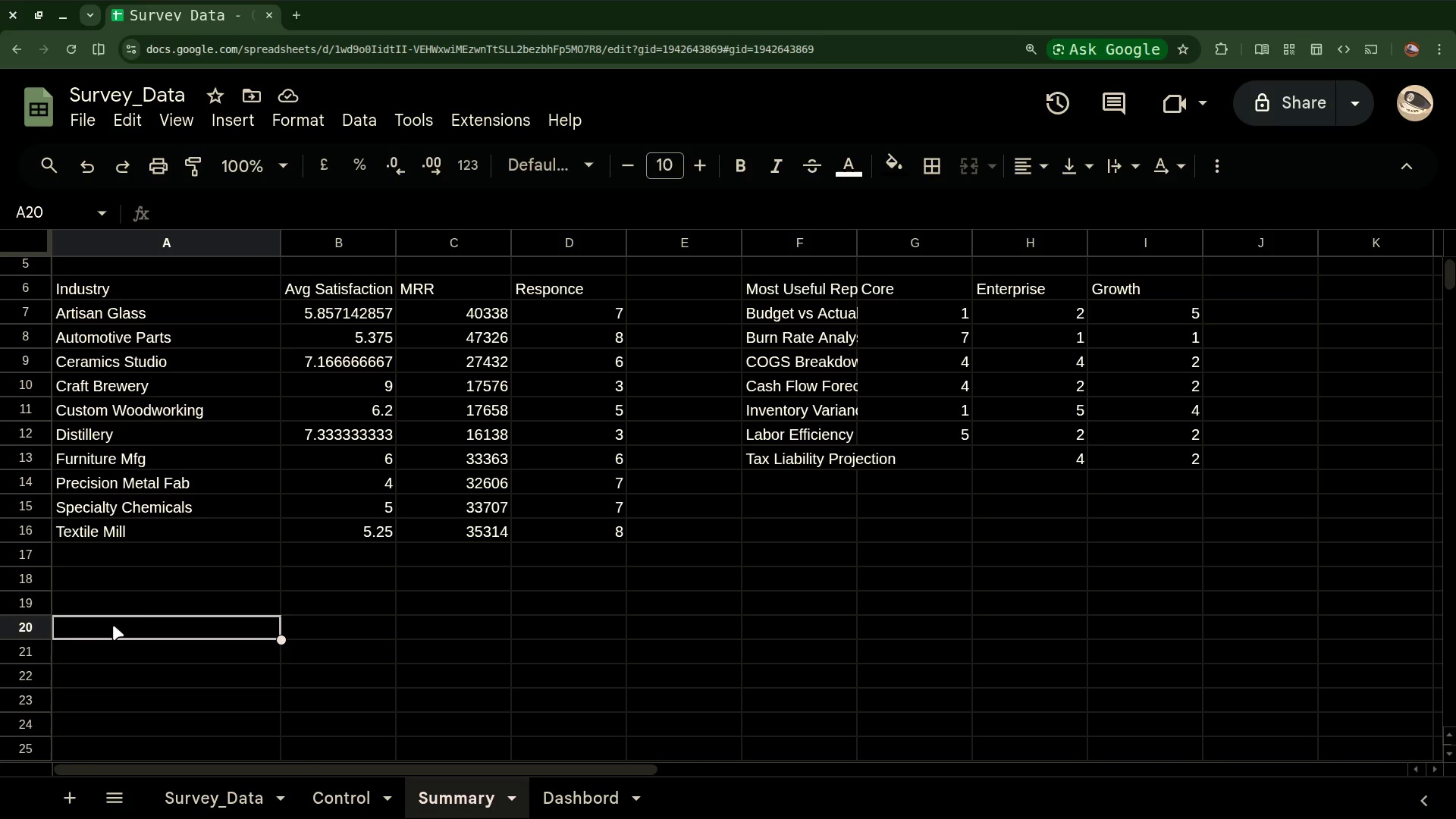 
wait(21.12)
 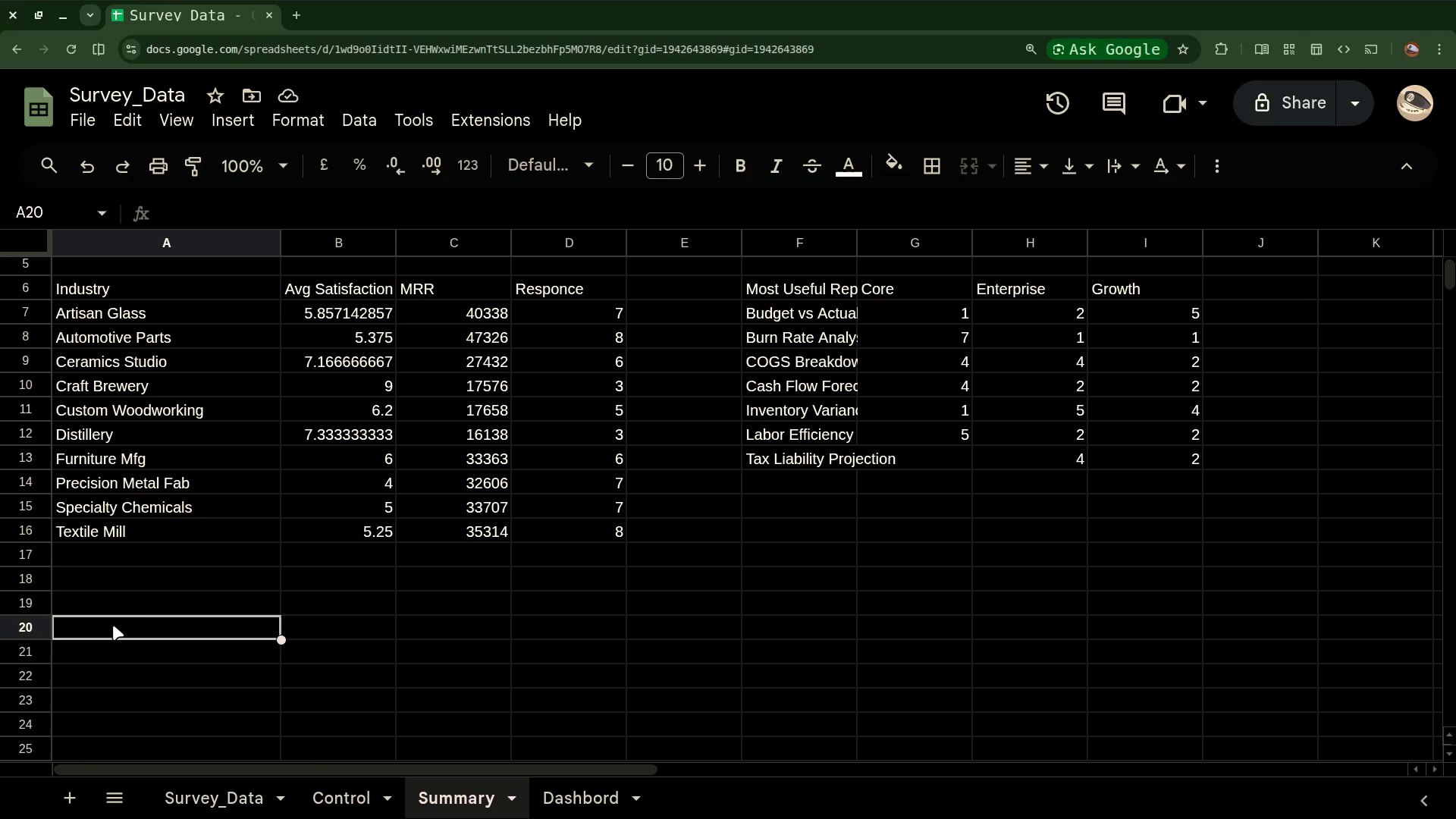 
left_click([796, 285])
 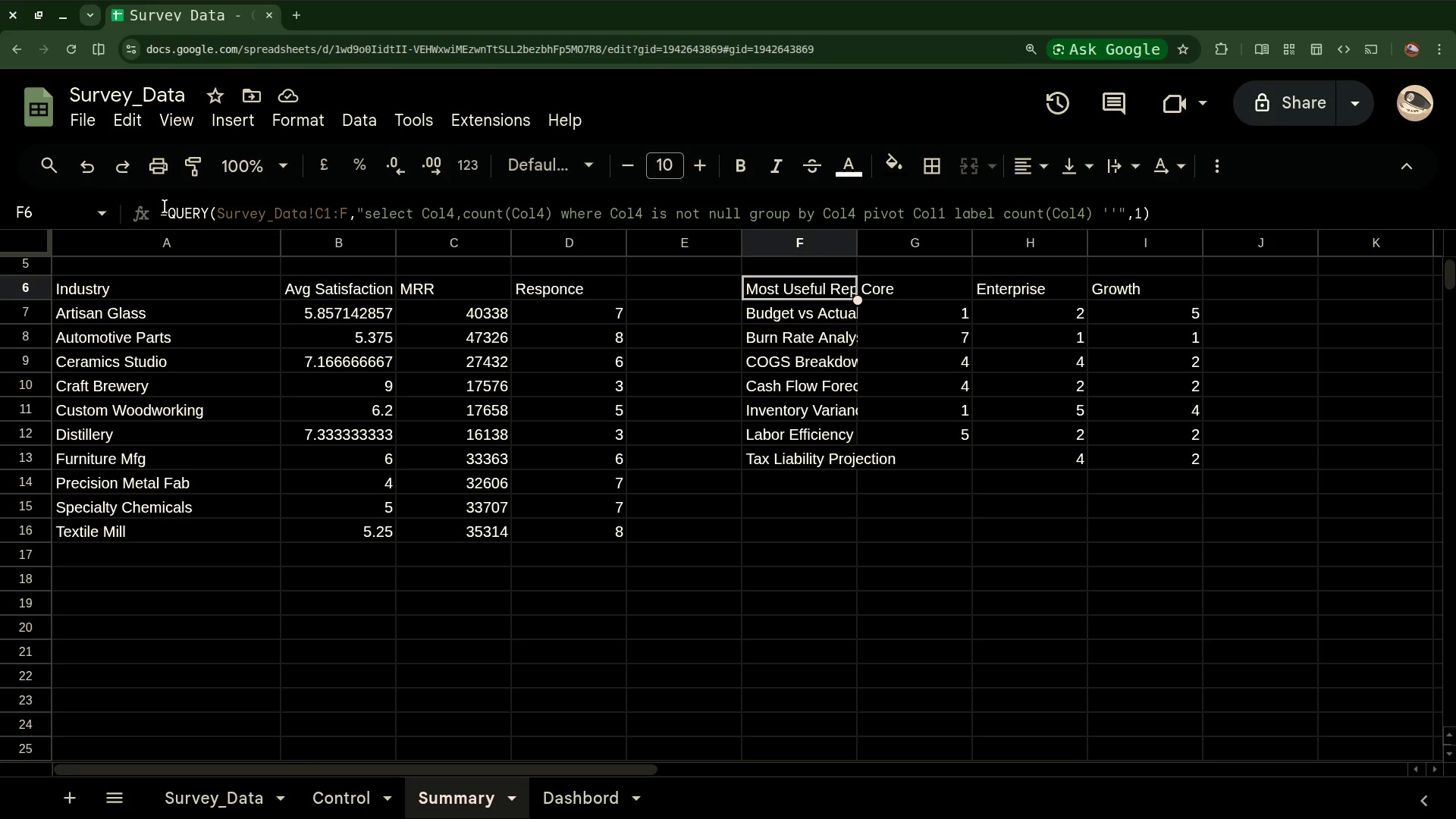 
left_click_drag(start_coordinate=[159, 209], to_coordinate=[1159, 217])
 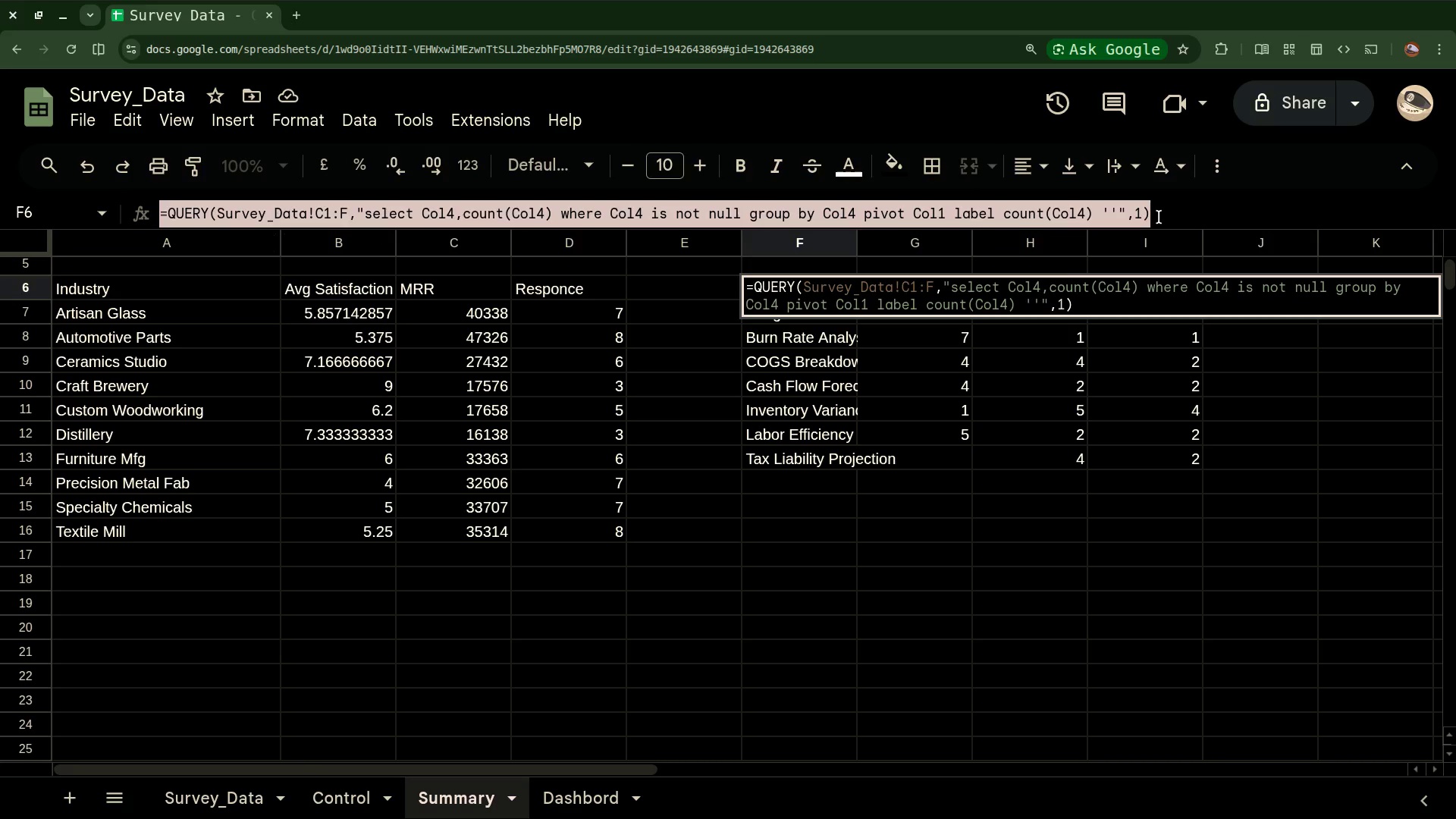 
key(Control+C)
 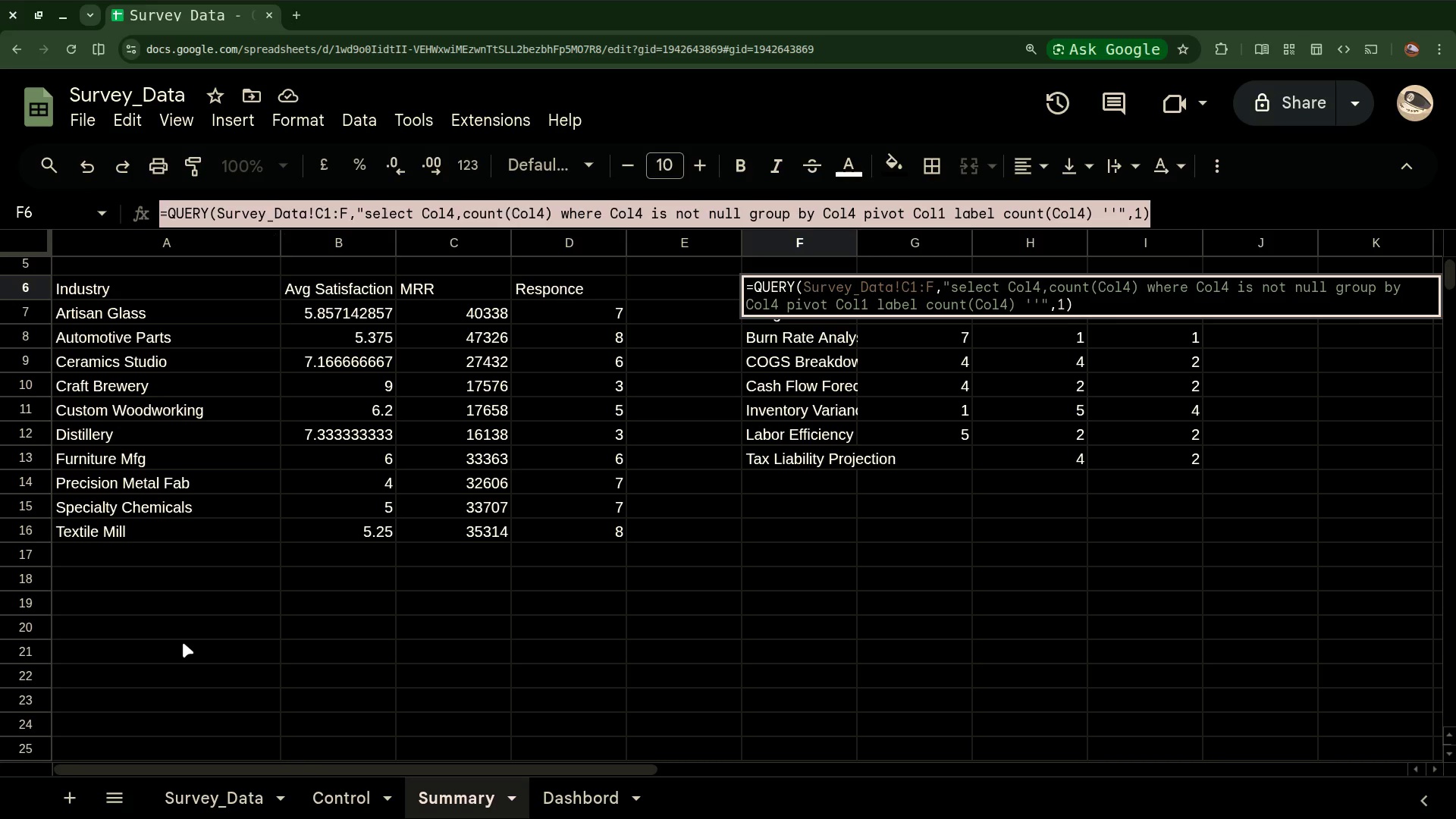 
scroll: coordinate [183, 639], scroll_direction: down, amount: 1.0
 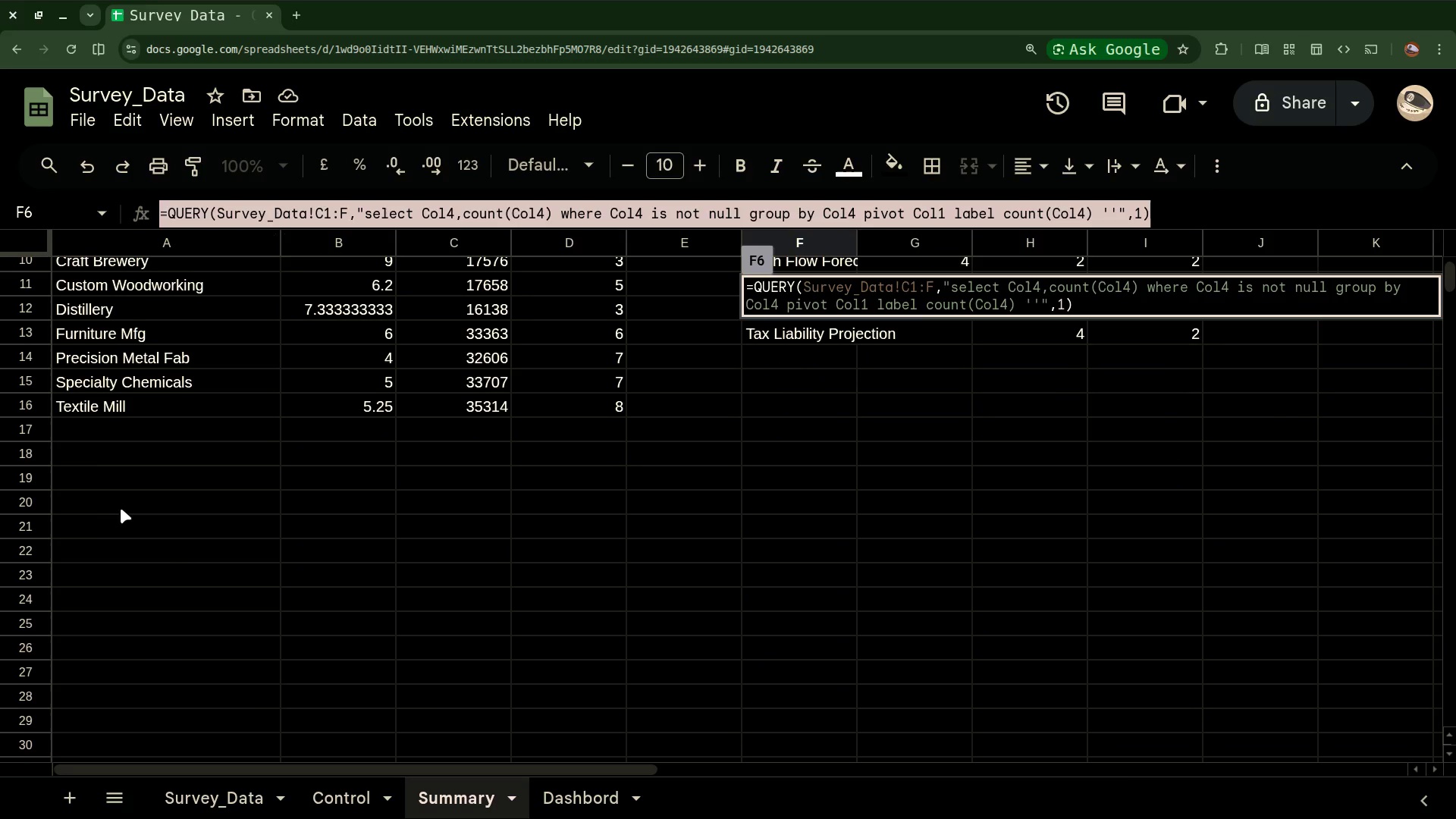 
left_click([121, 505])
 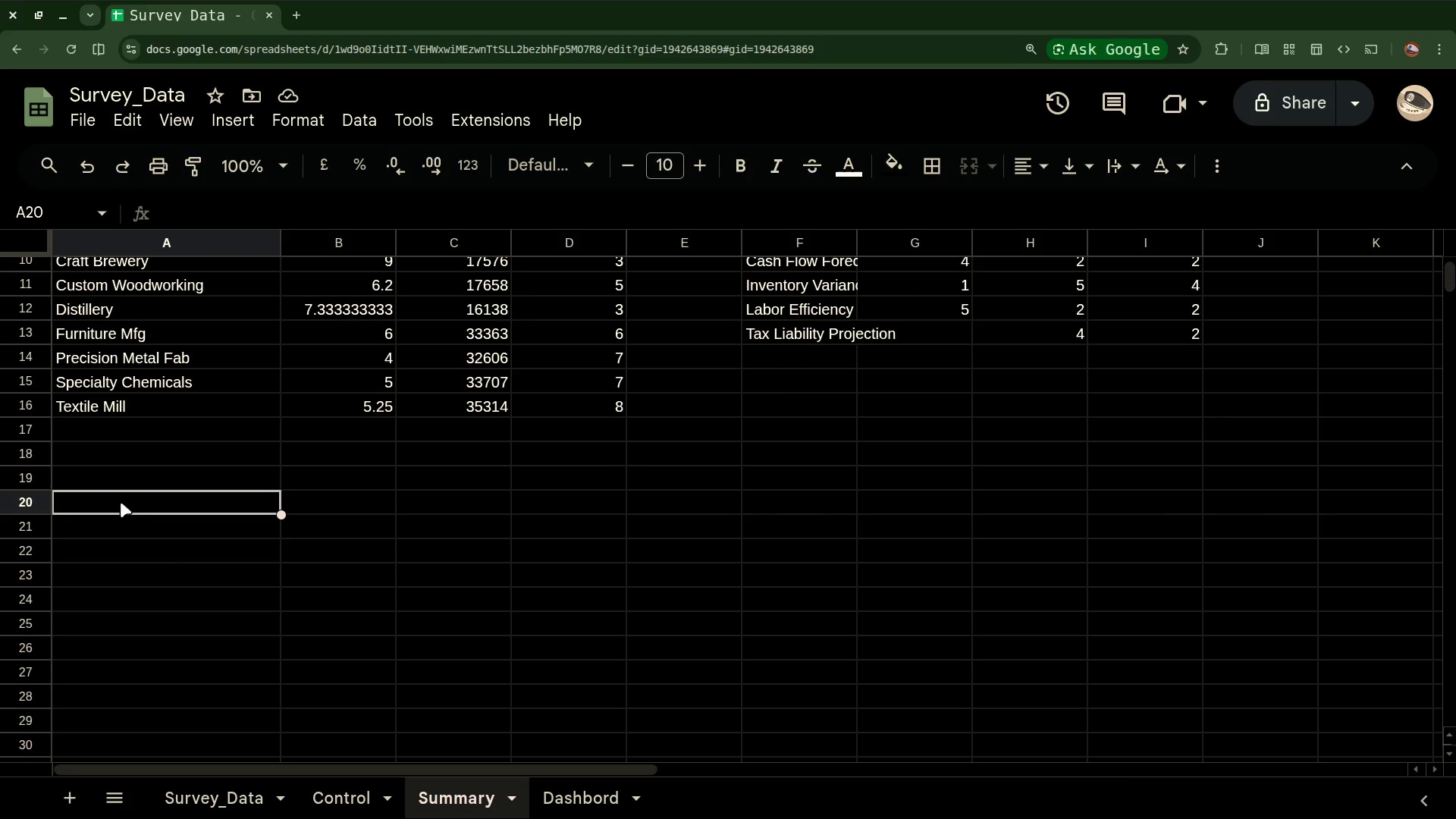 
wait(5.93)
 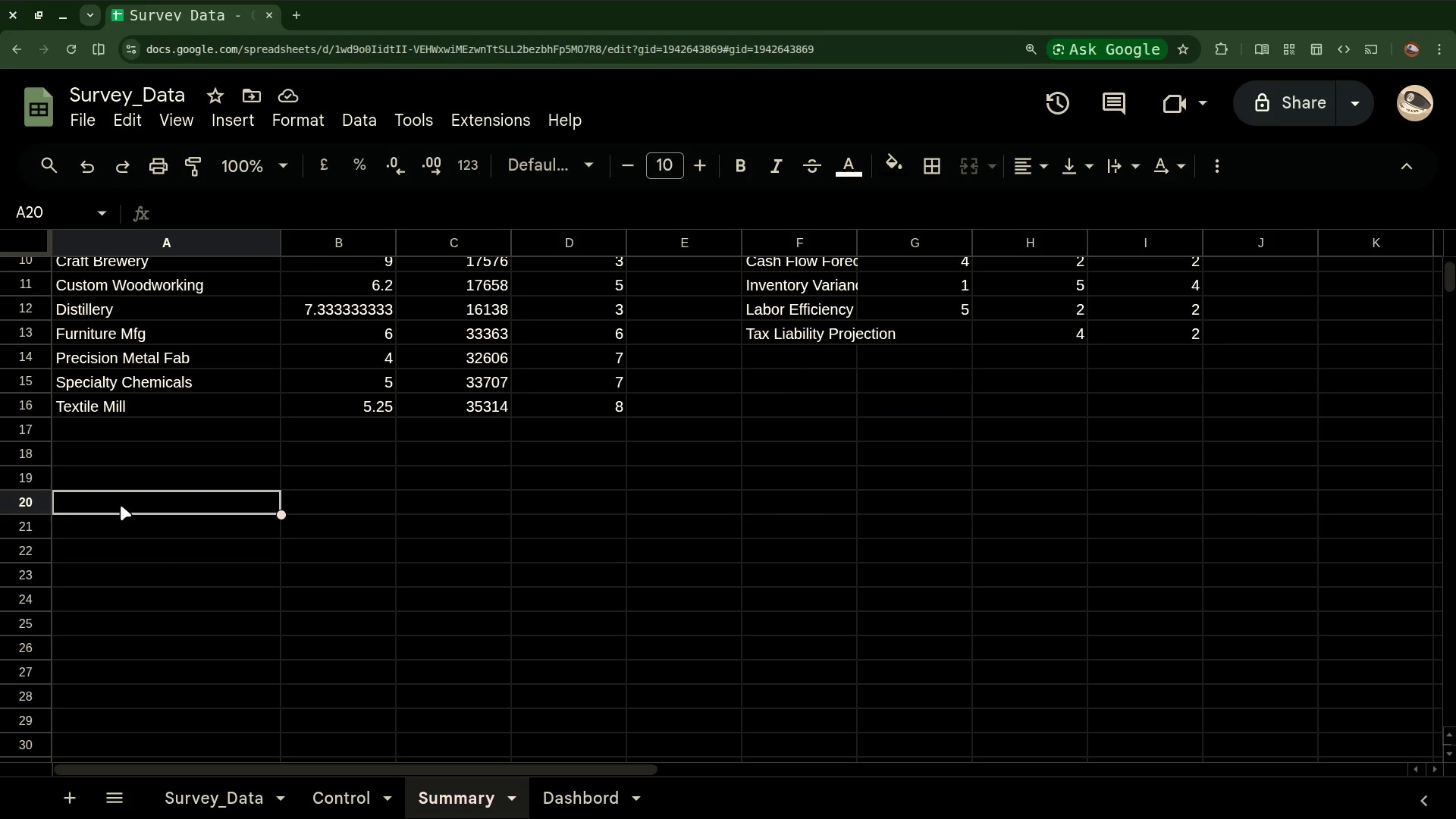 
key(Control+V)
 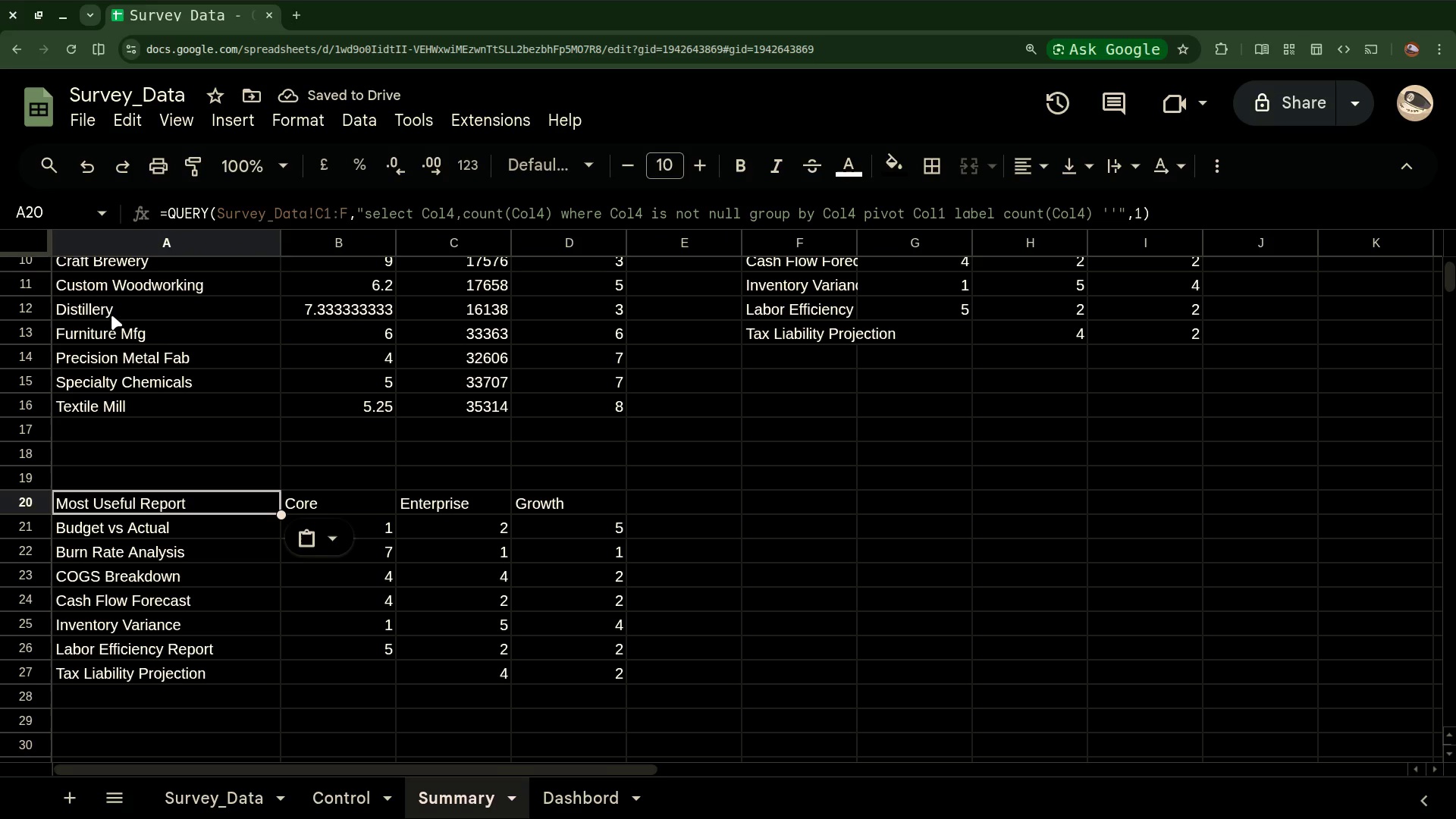 
wait(5.45)
 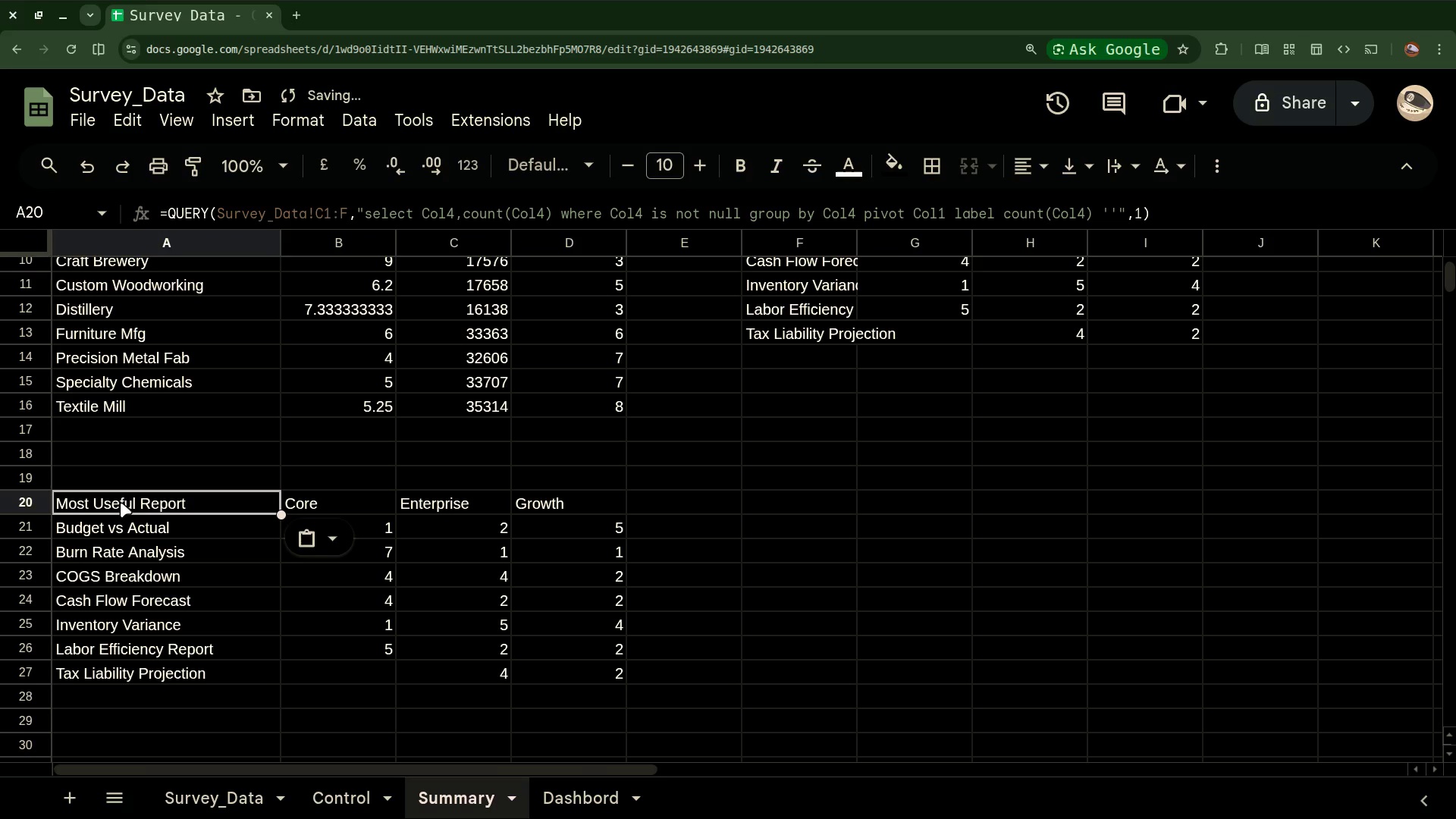 
mouse_move([108, 176])
 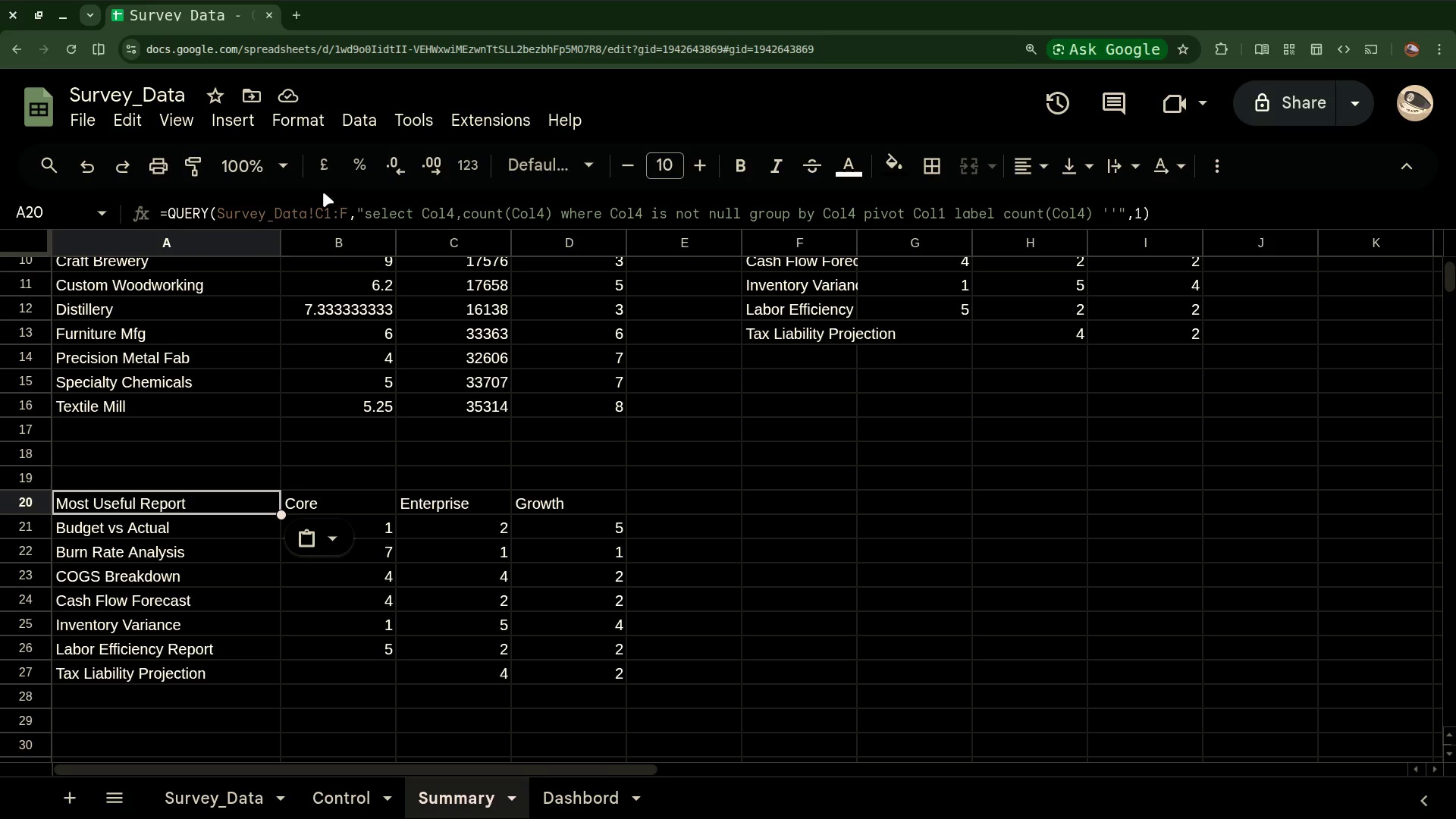 
wait(7.63)
 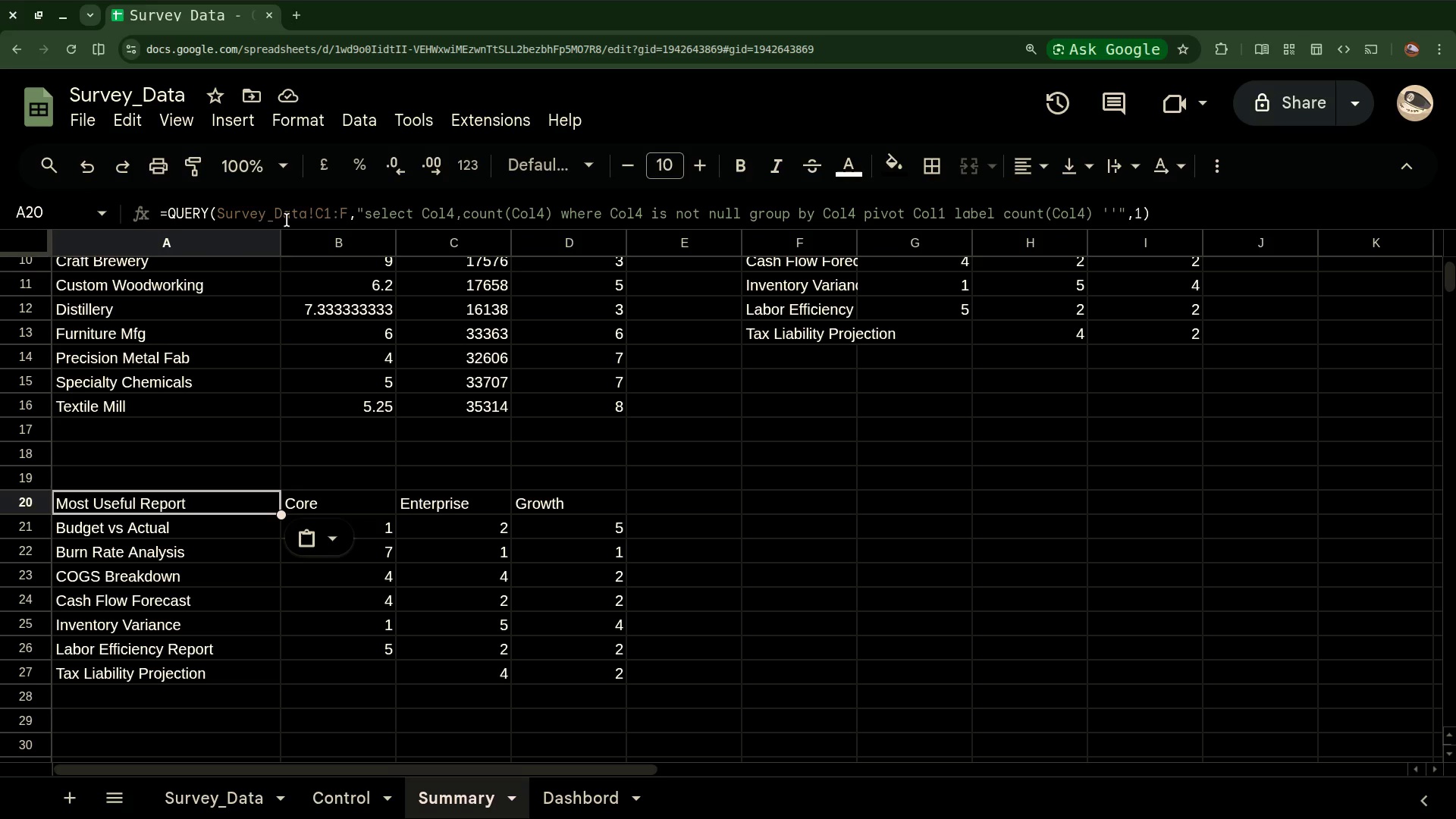 
left_click([321, 215])
 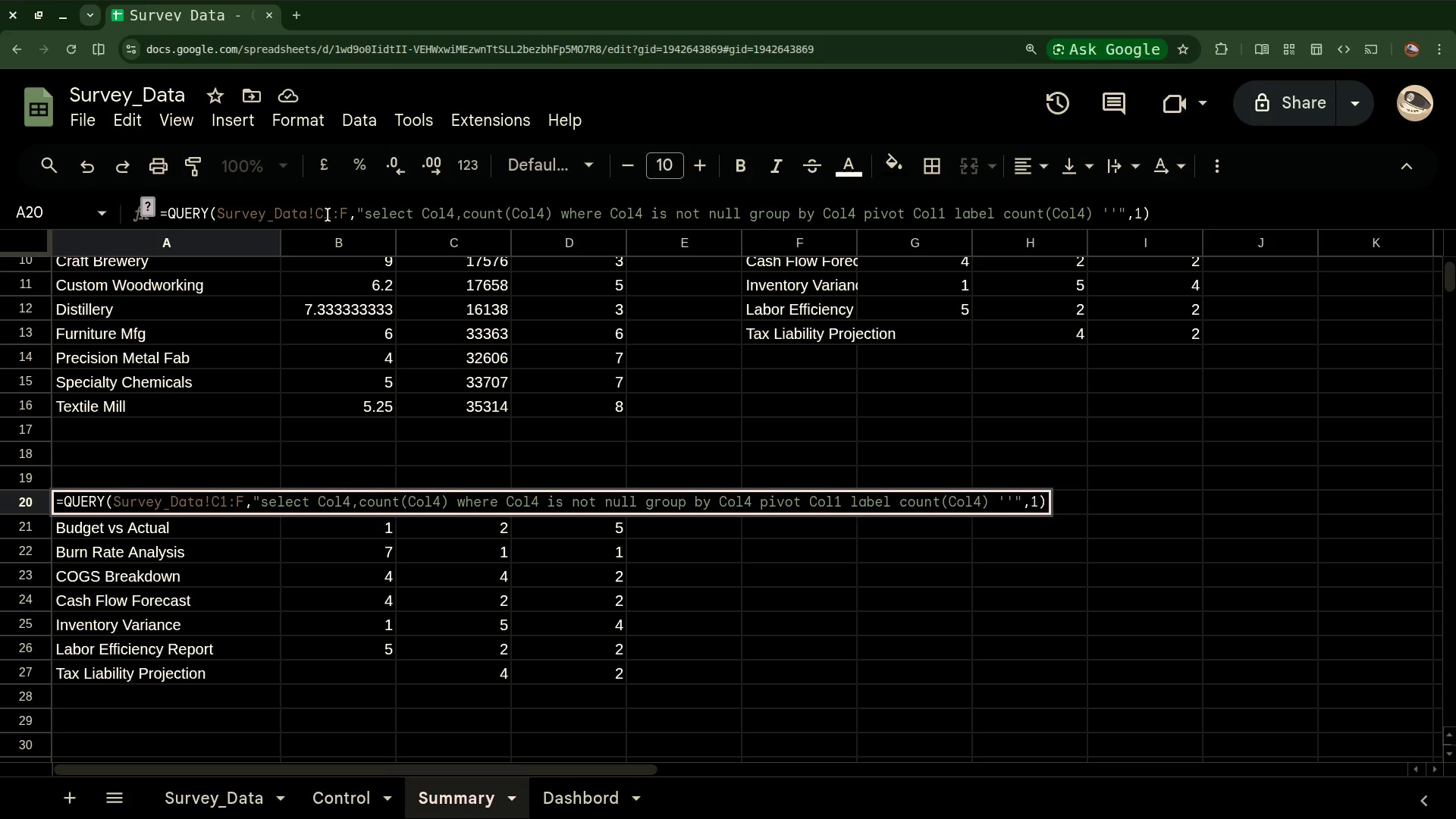 
key(Backspace)
 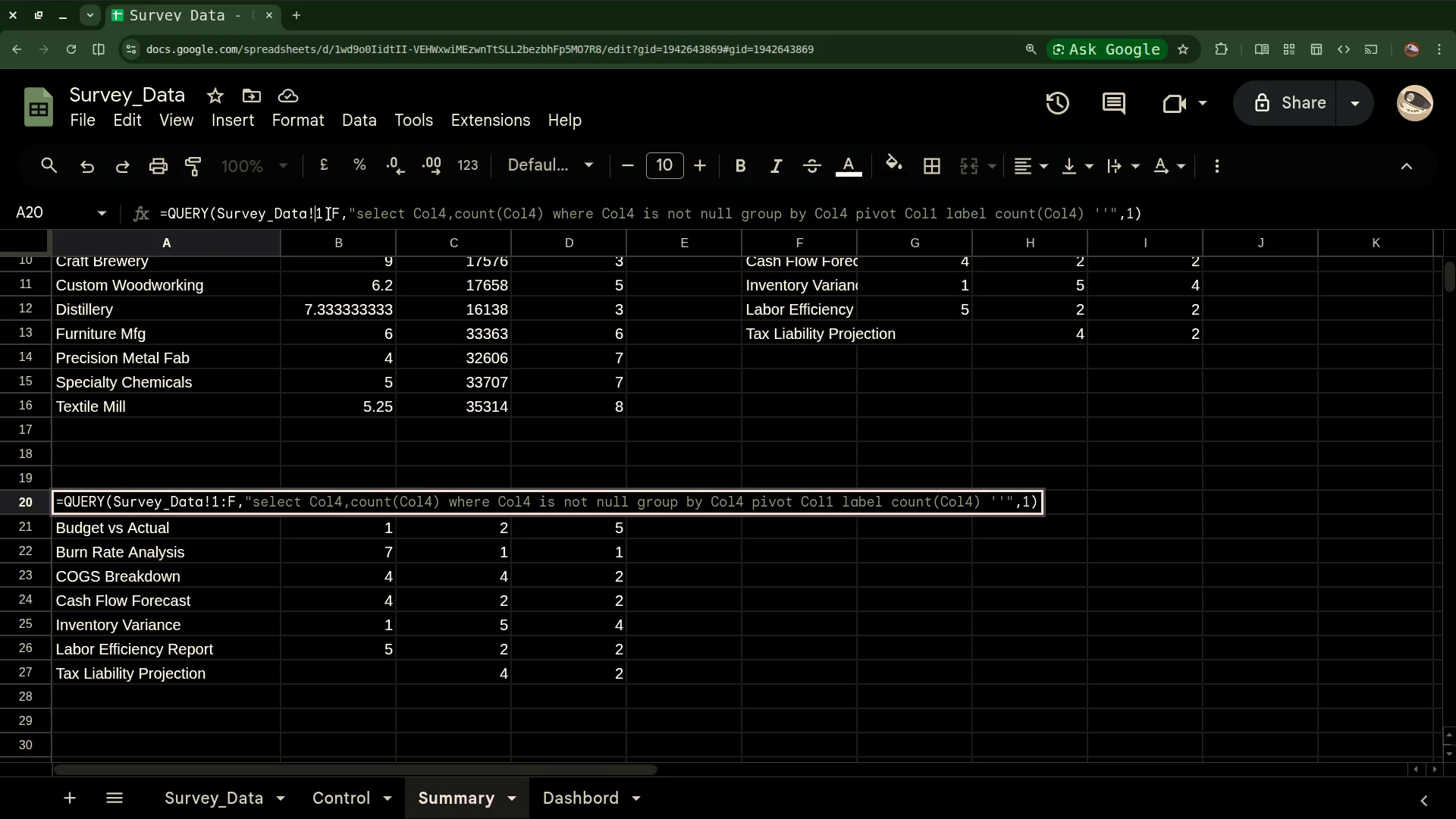 
key(CapsLock)
 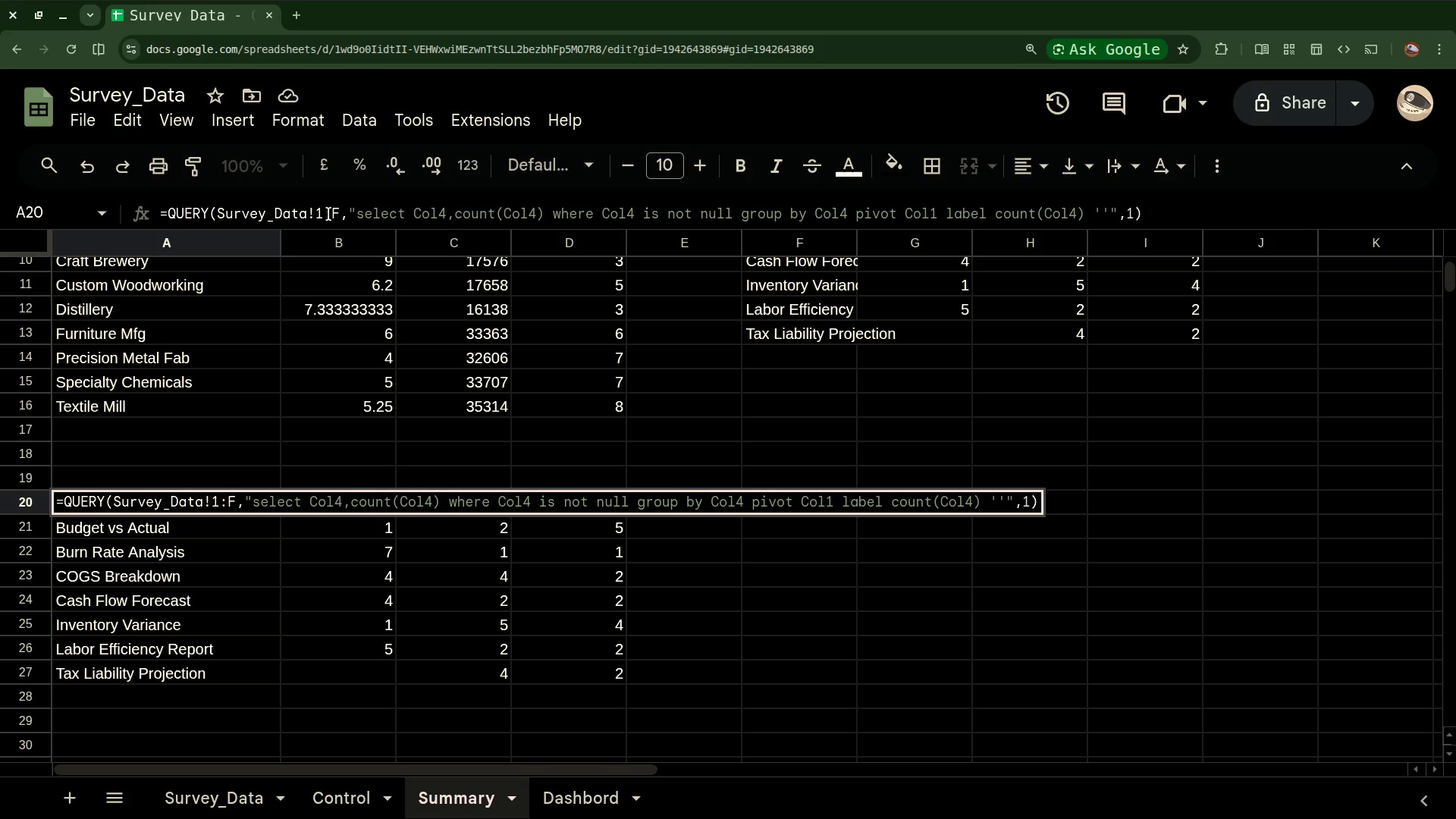 
key(B)
 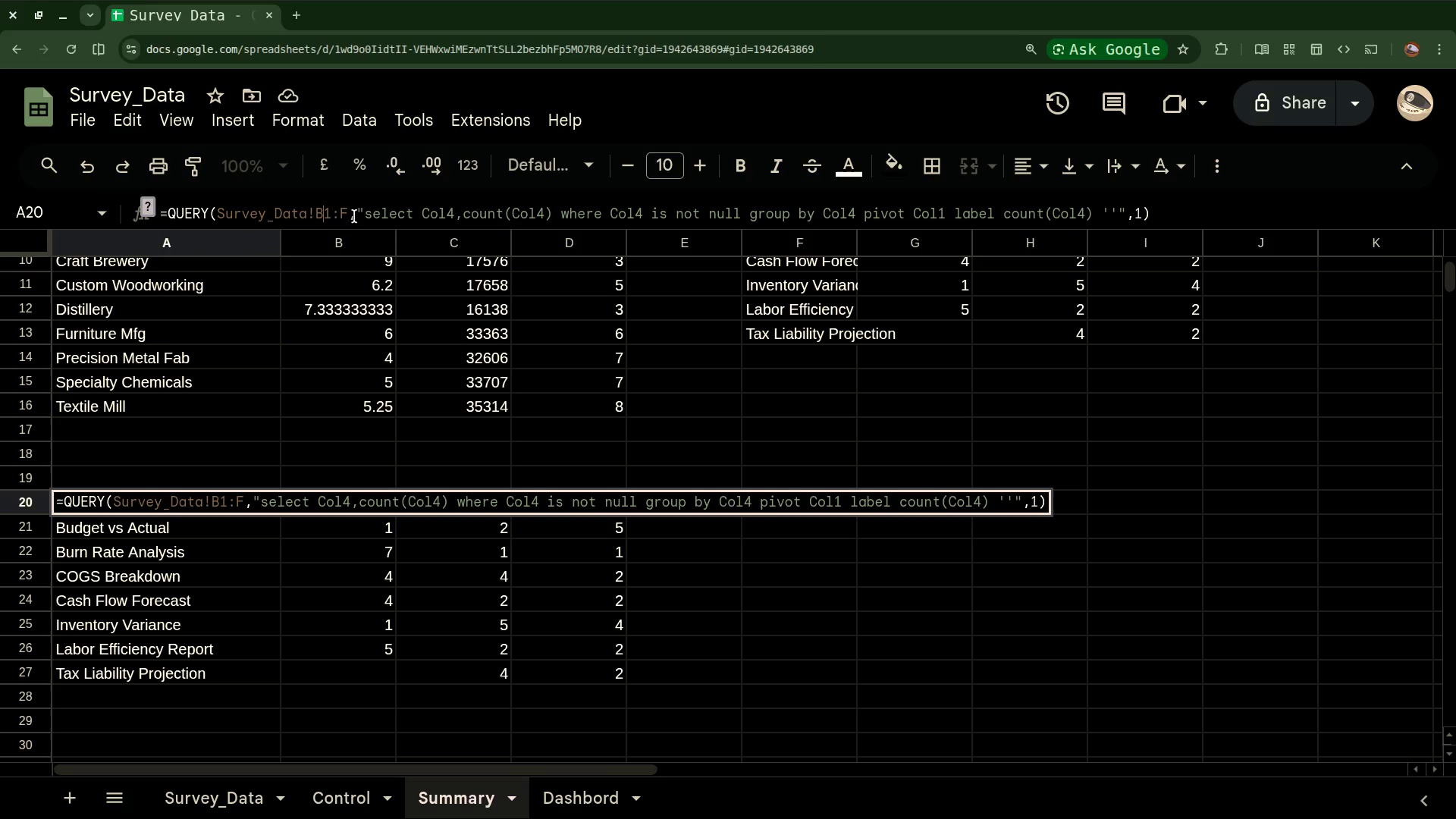 
wait(5.02)
 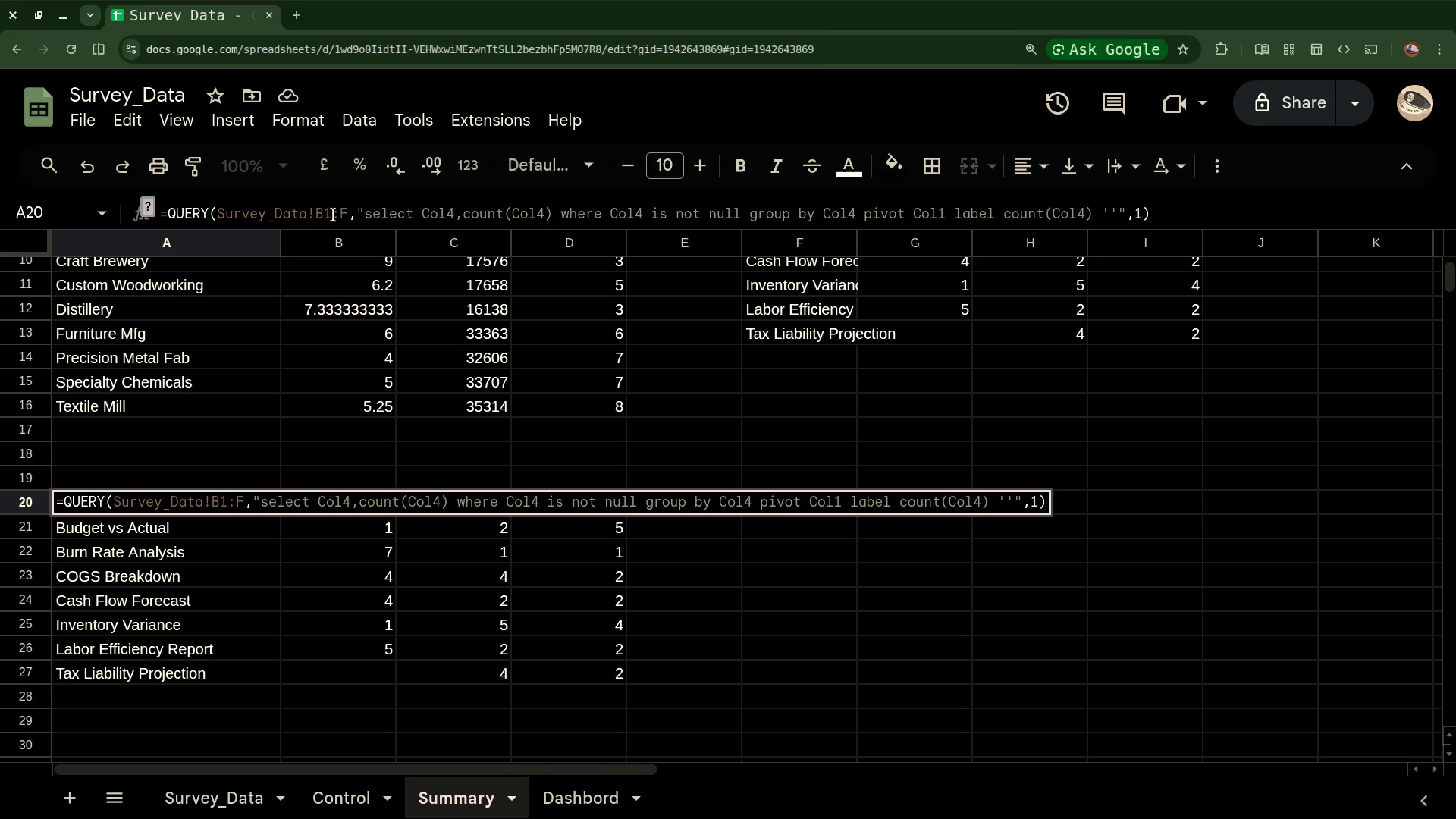 
left_click([350, 209])
 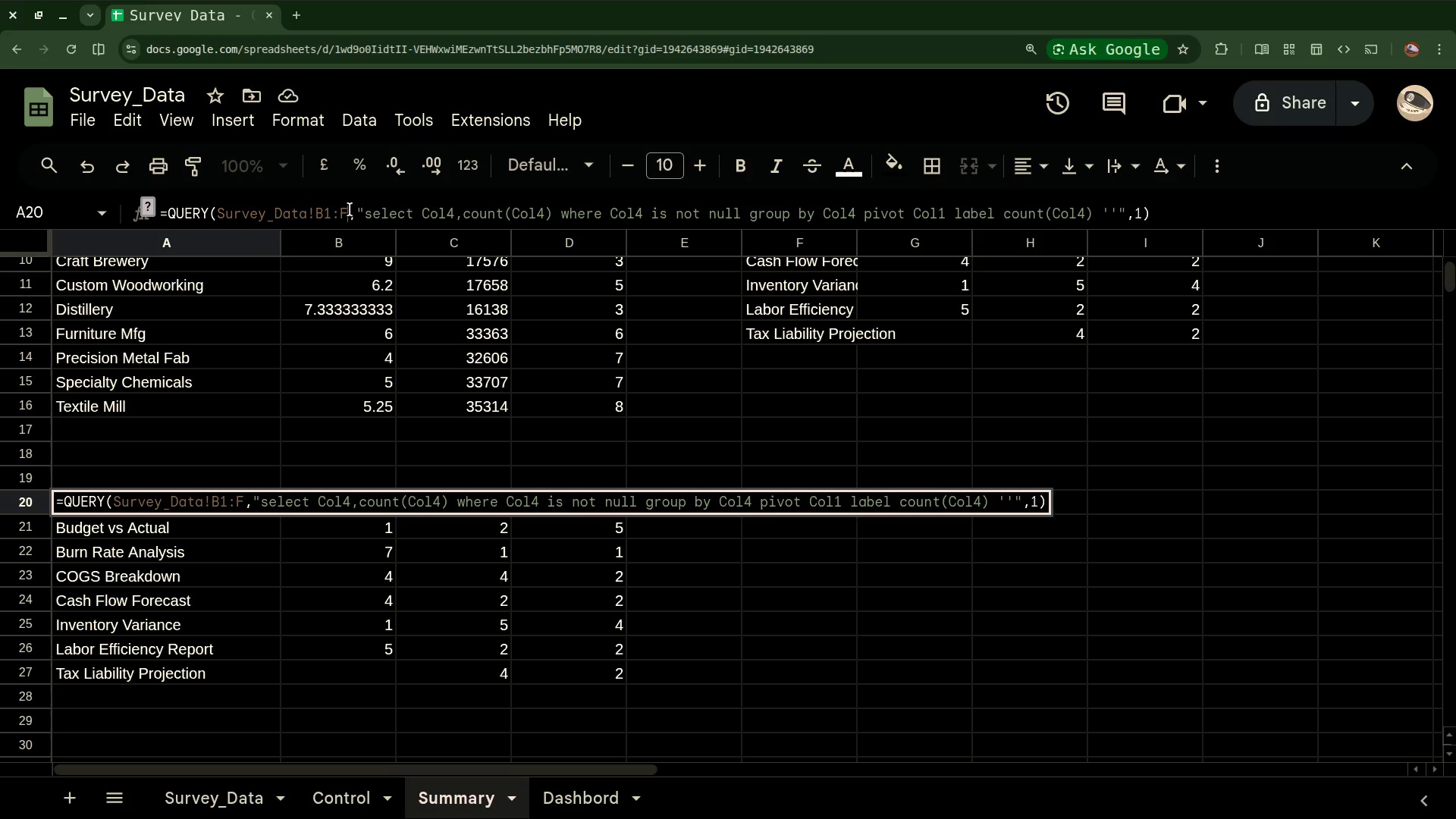 
key(Backspace)
 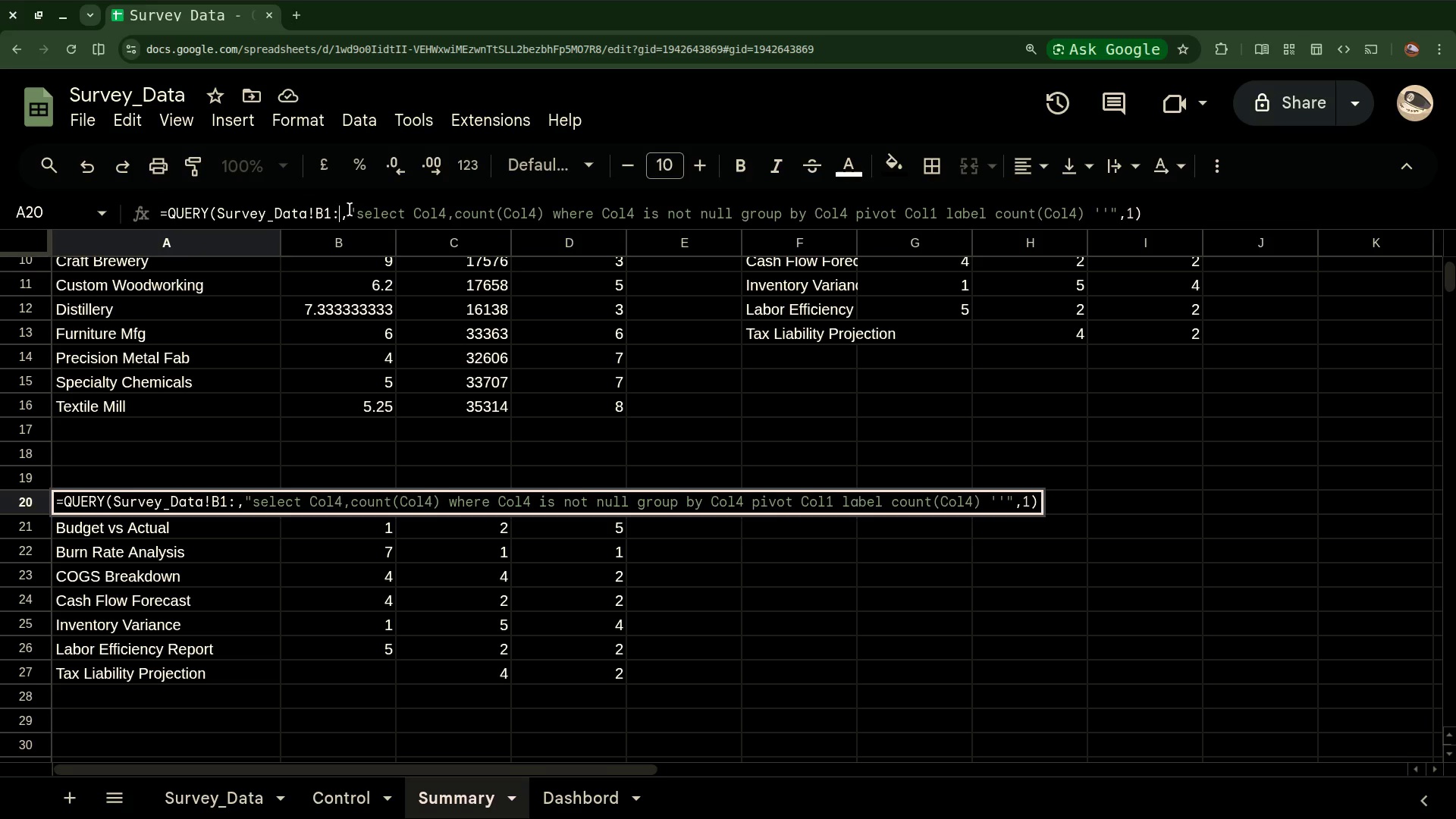 
key(E)
 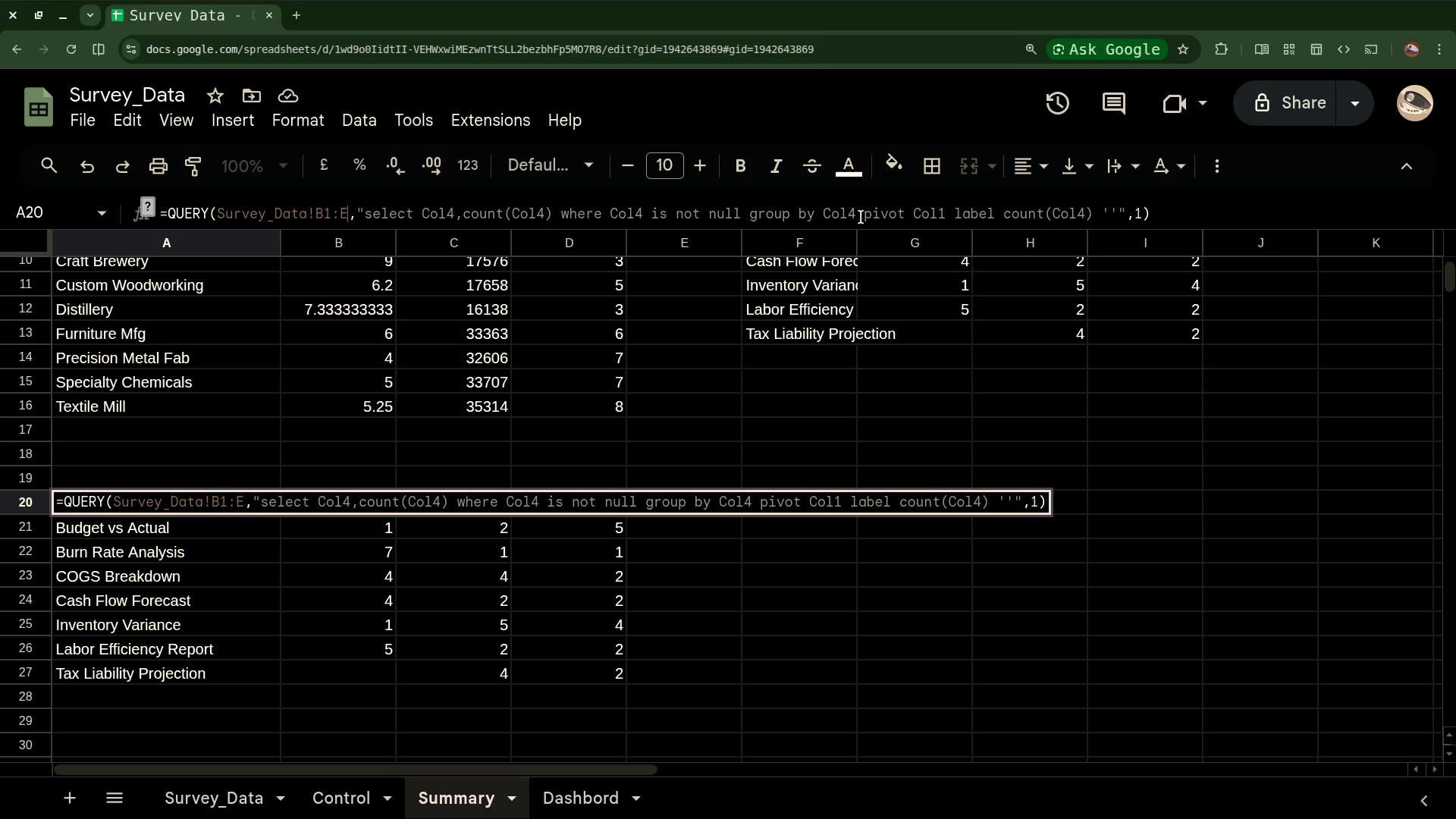 
wait(25.83)
 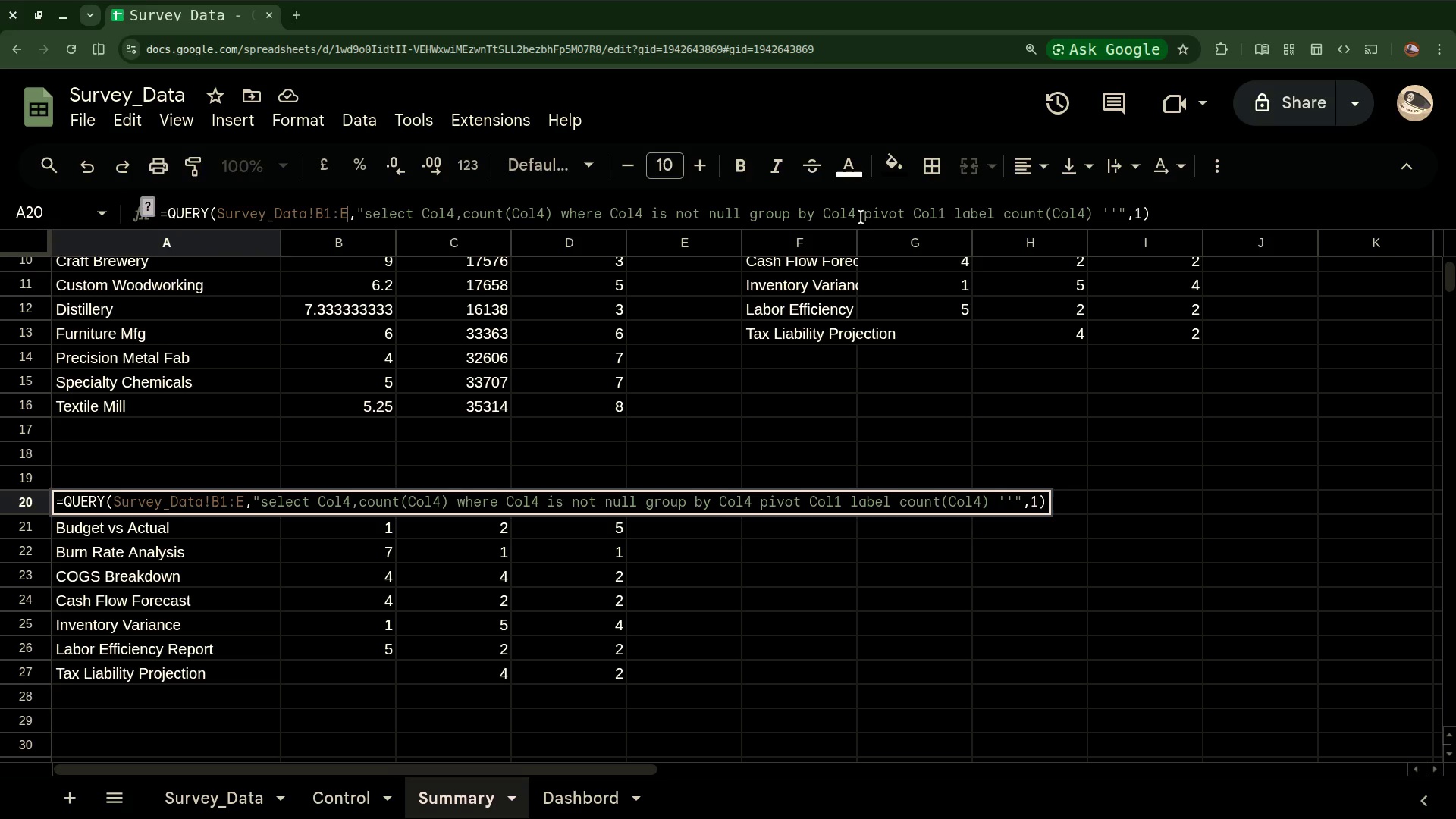 
left_click([858, 214])
 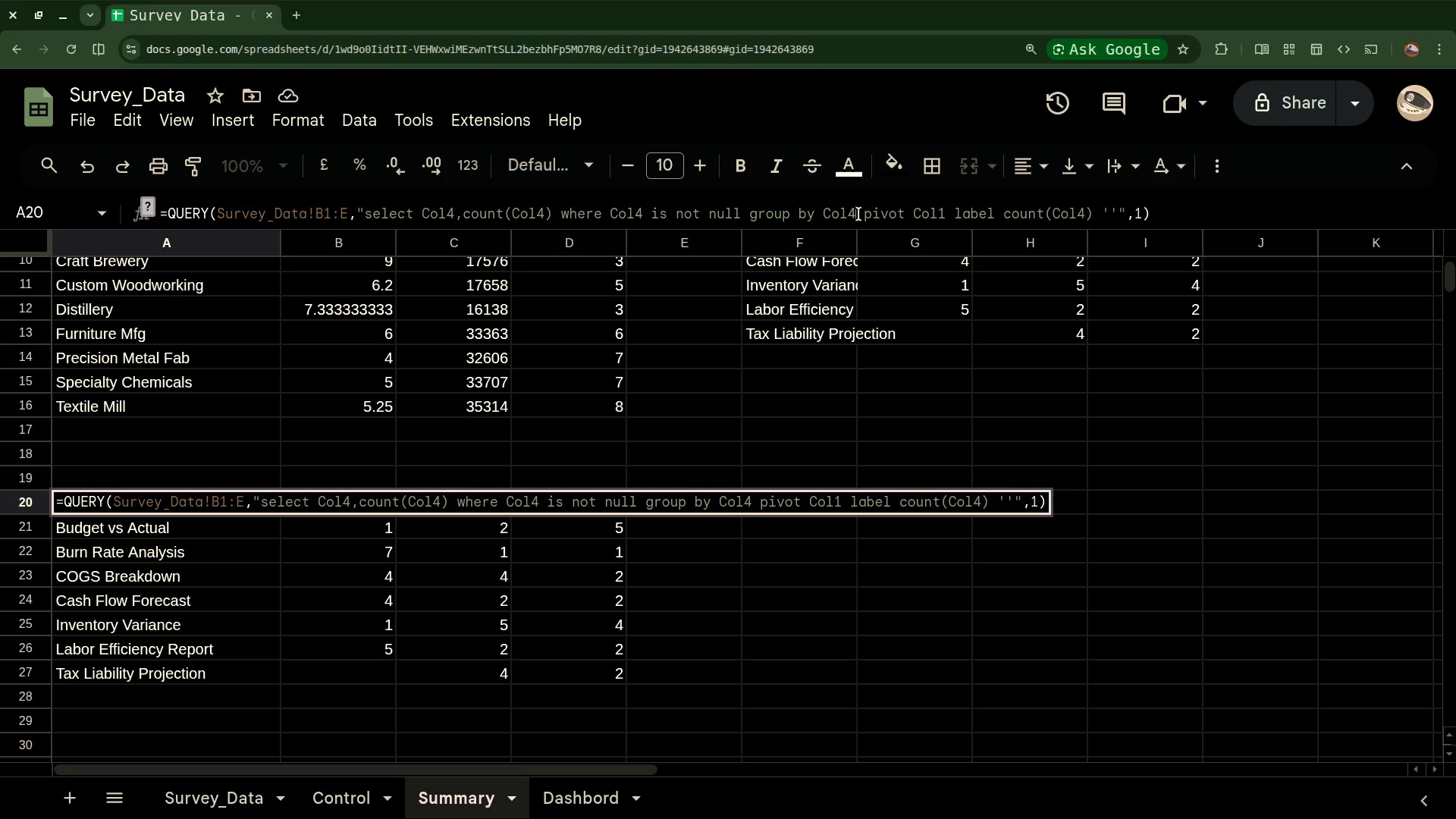 
key(Backspace)
 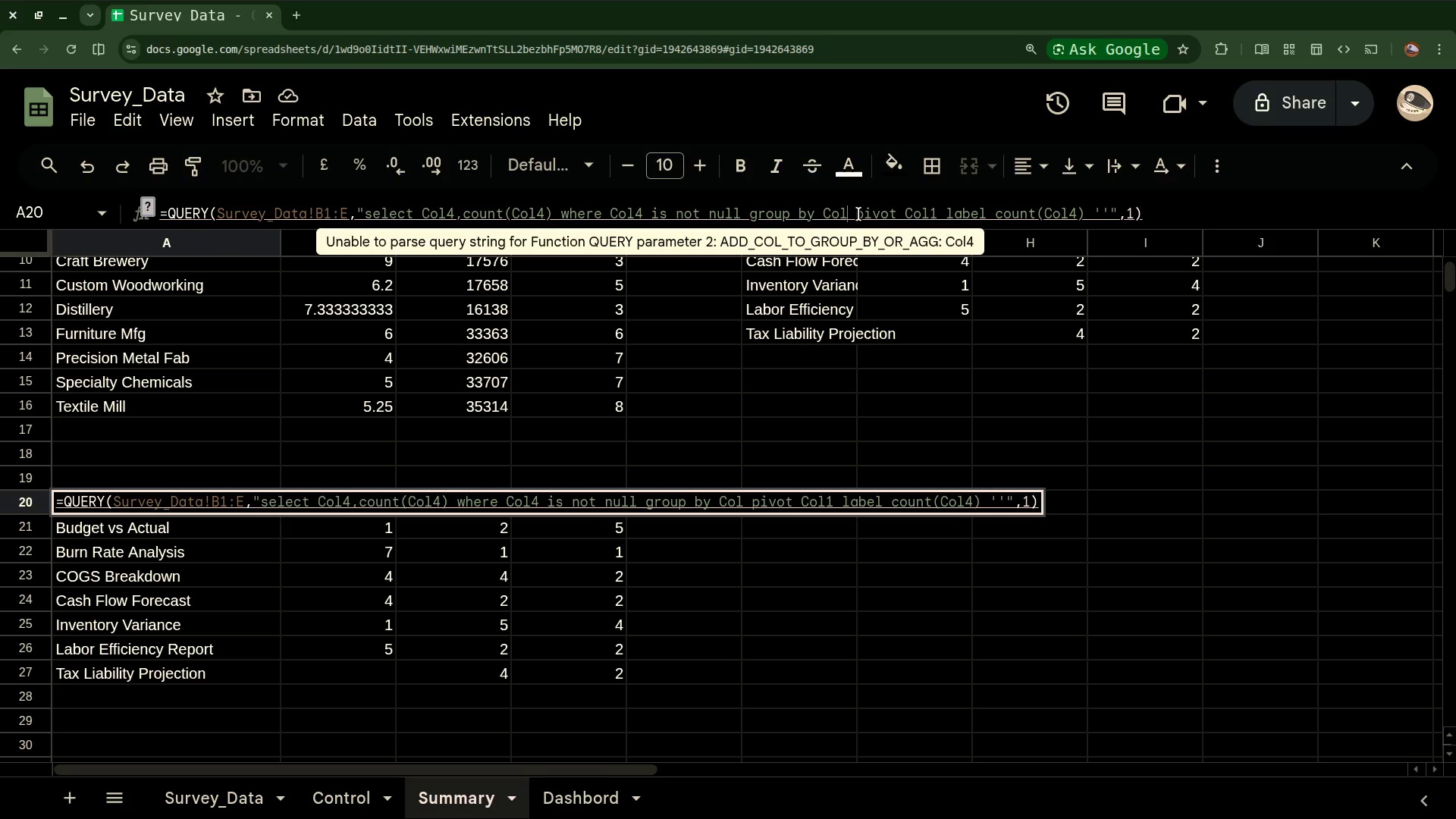 
key(1)
 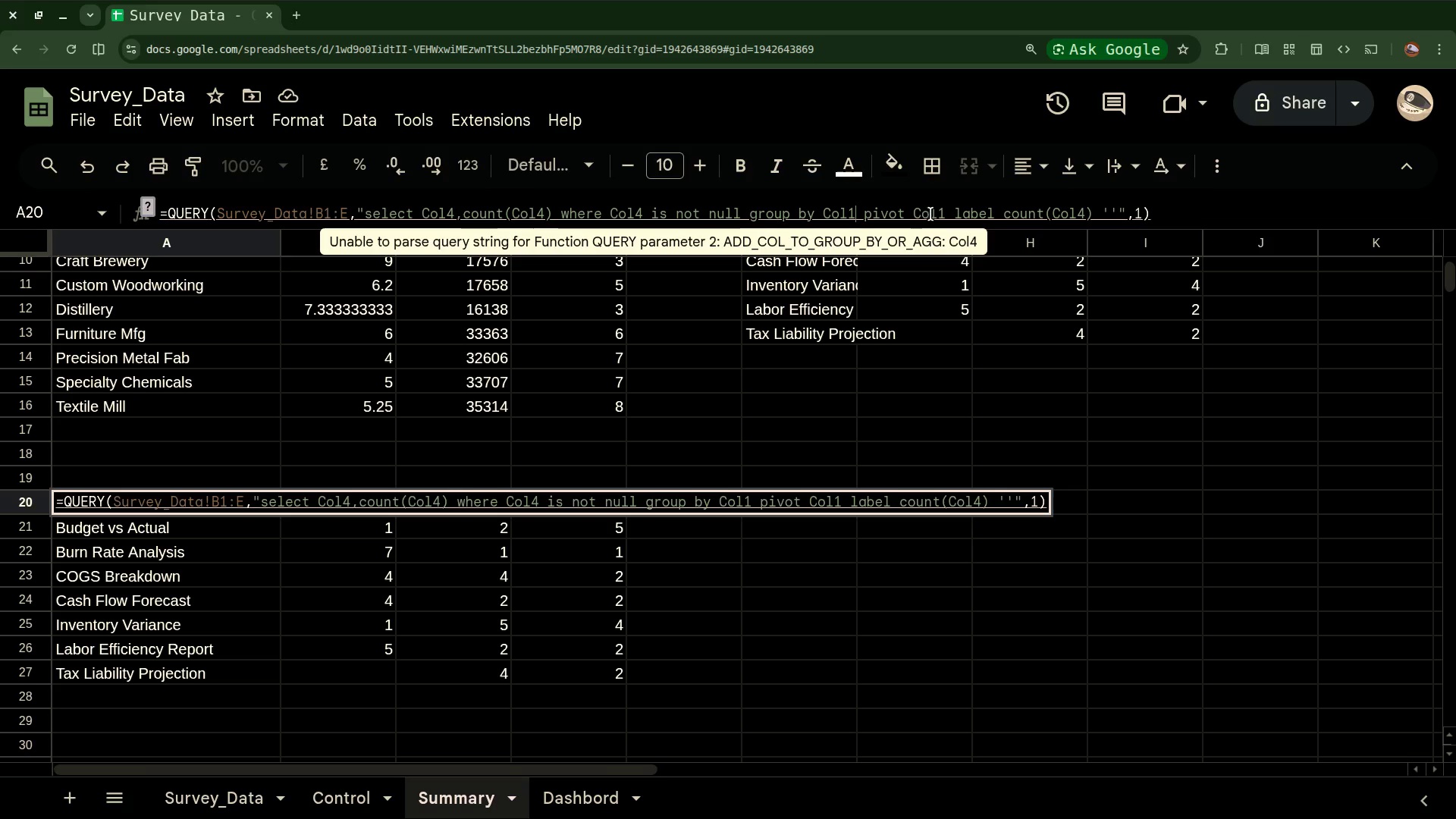 
wait(7.25)
 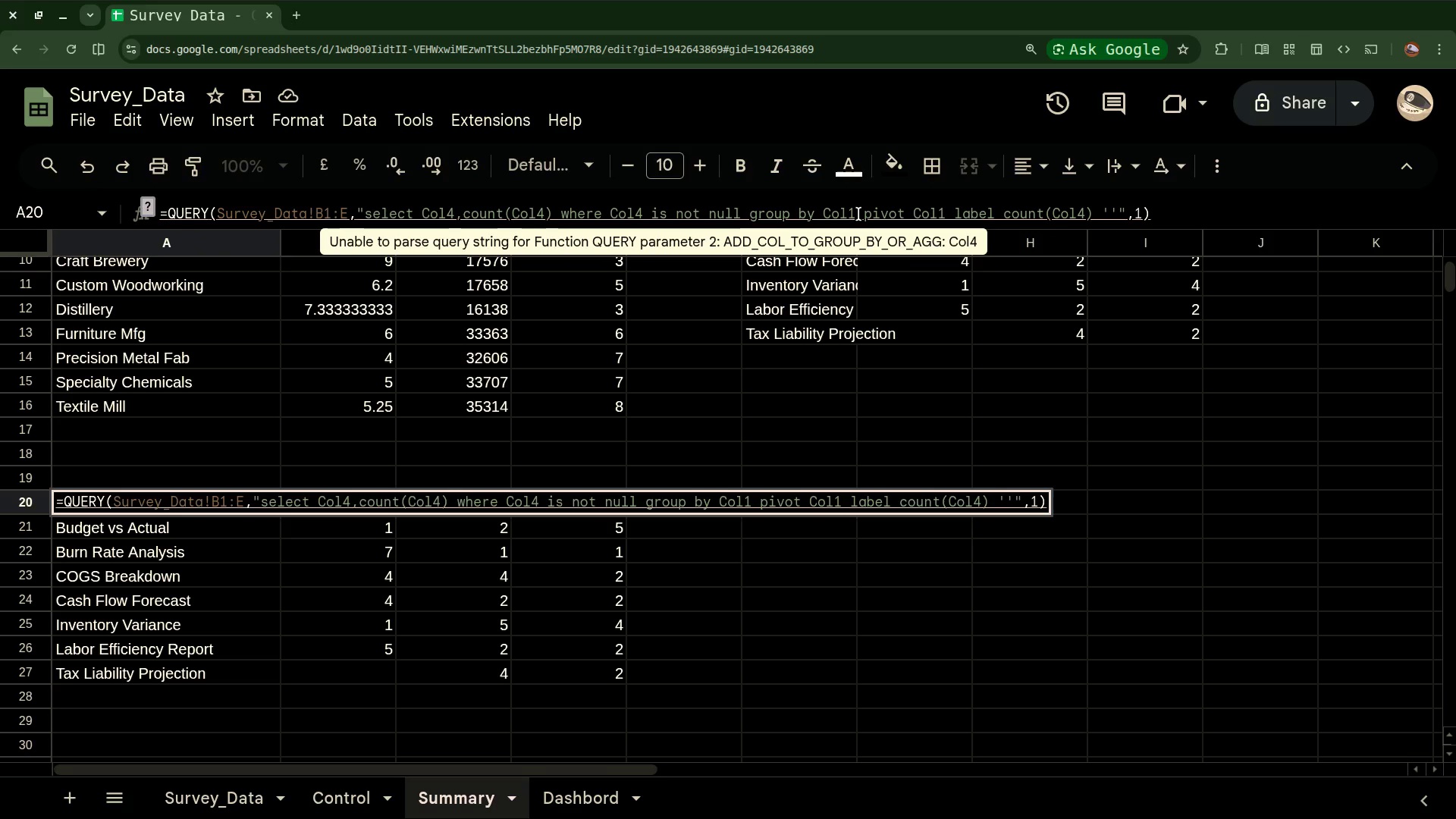 
left_click([946, 212])
 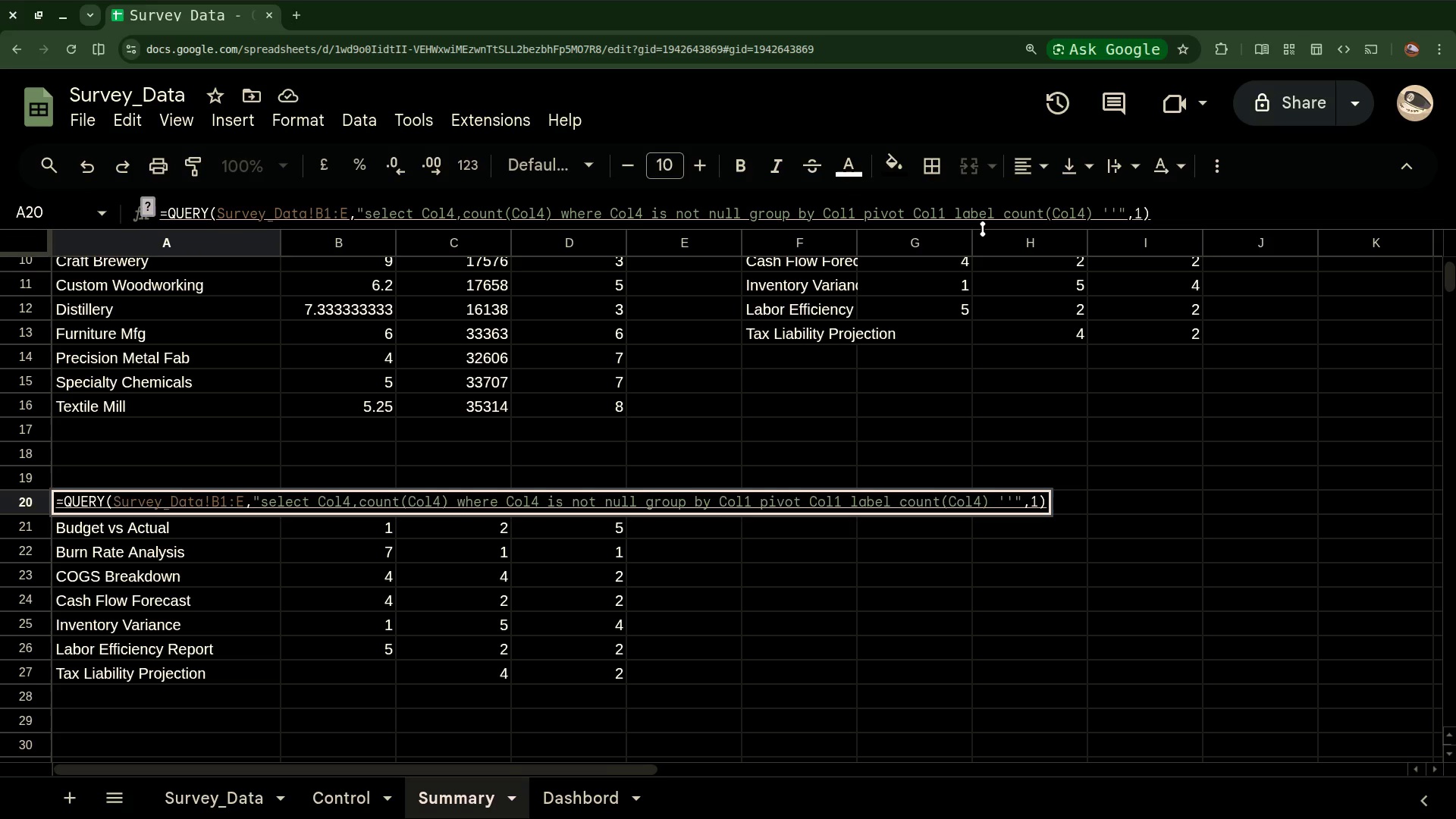 
key(Backspace)
 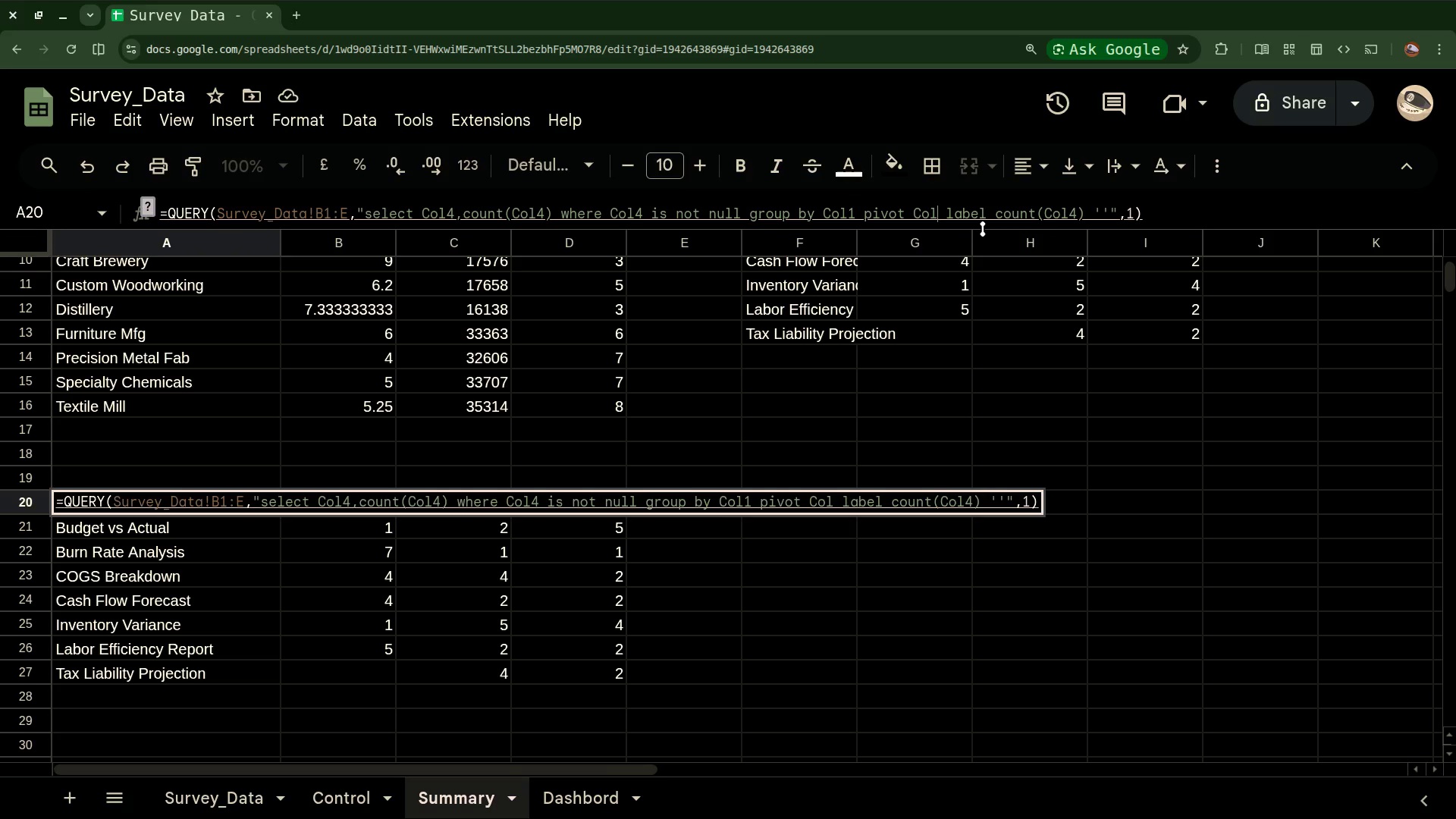 
key(2)
 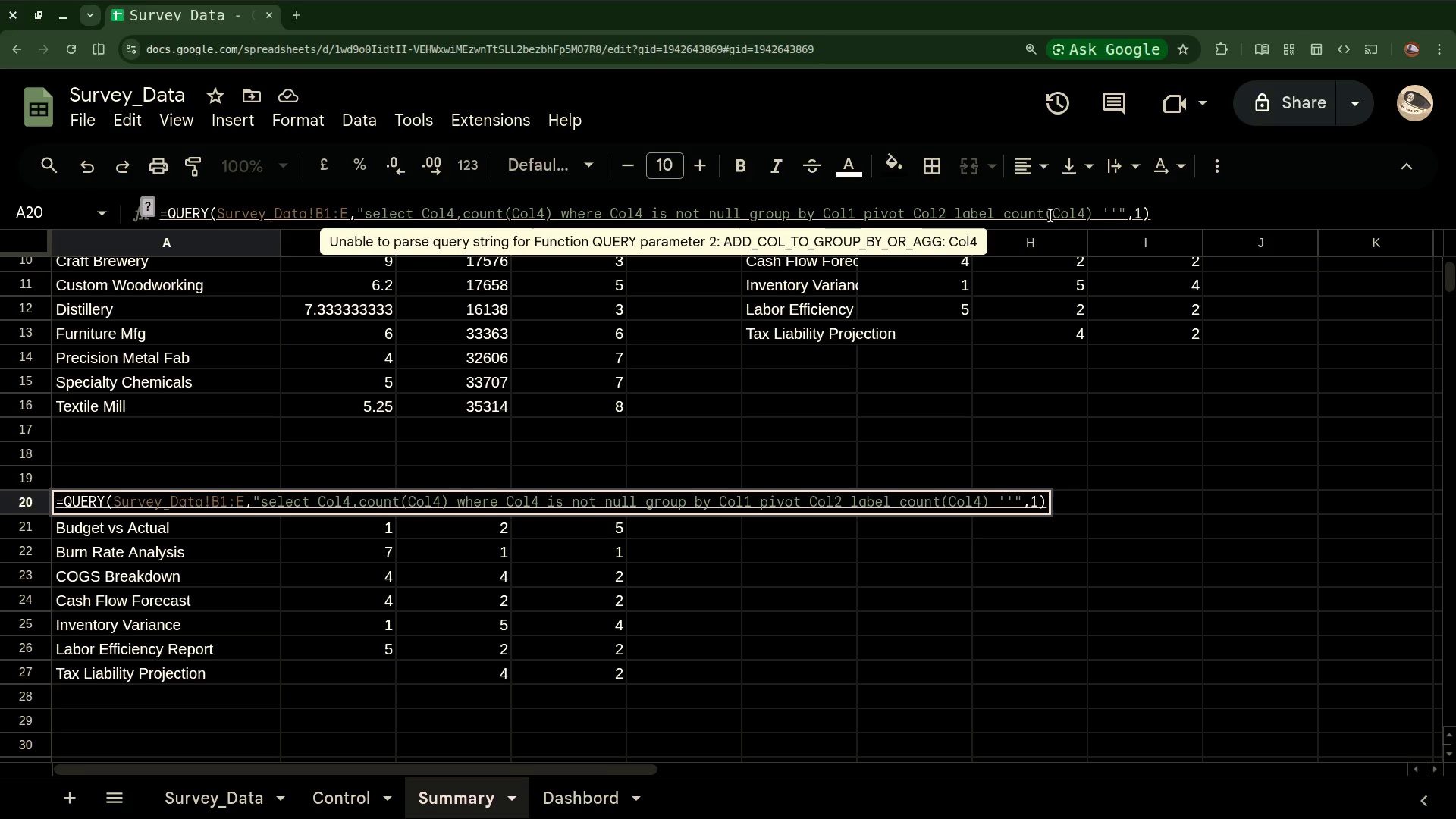 
wait(16.62)
 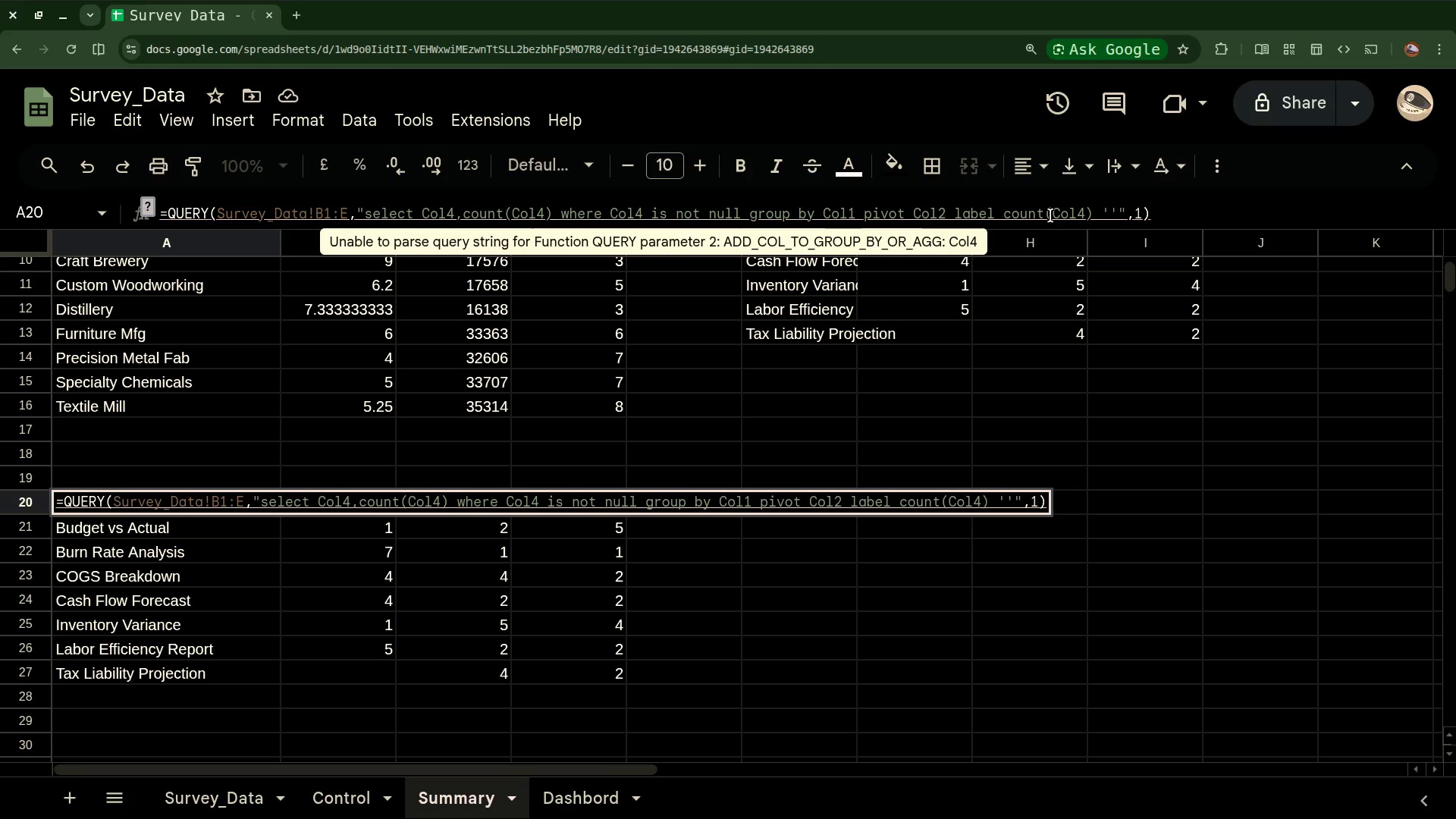 
left_click([1044, 213])
 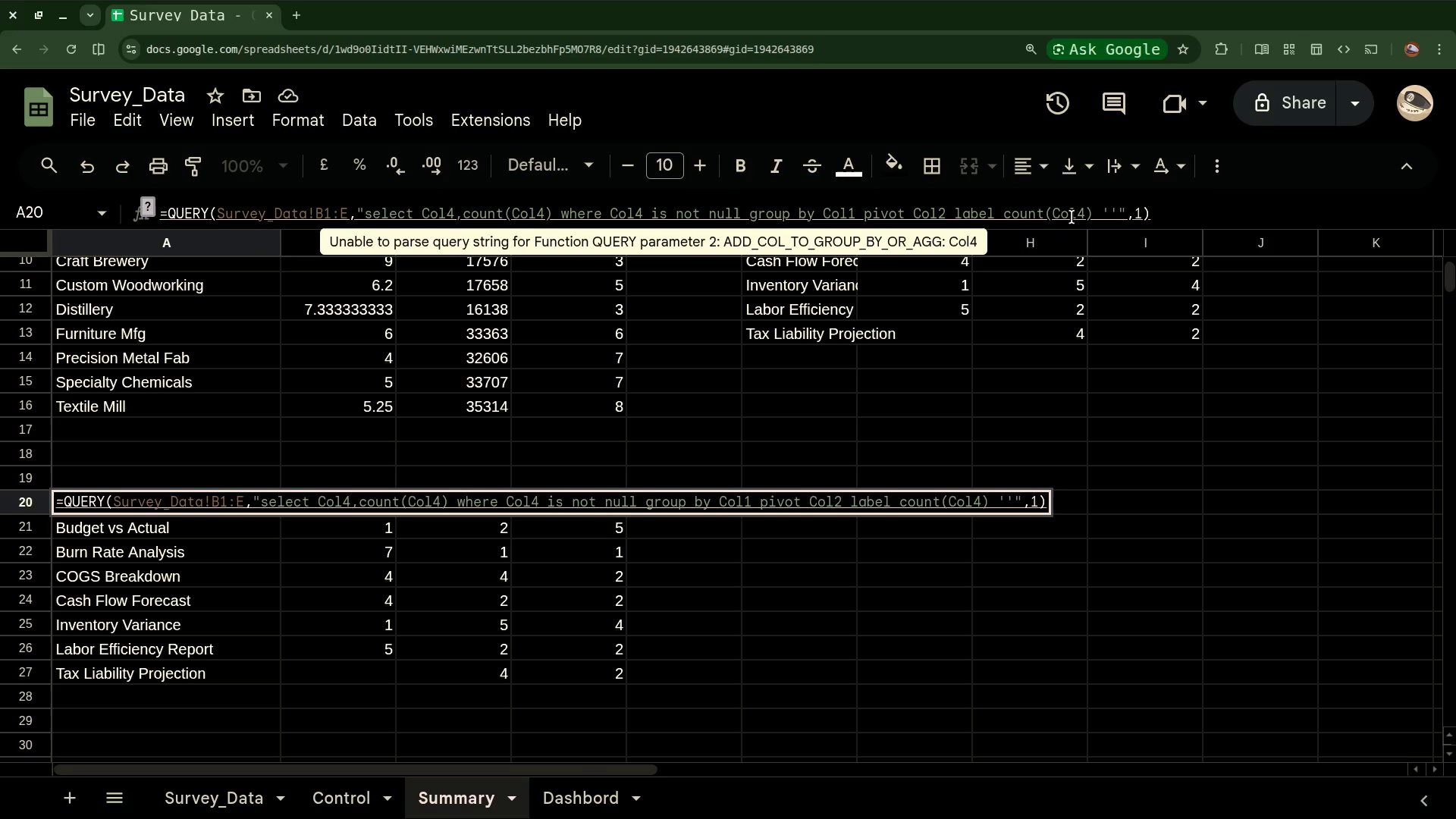 
key(Backspace)
 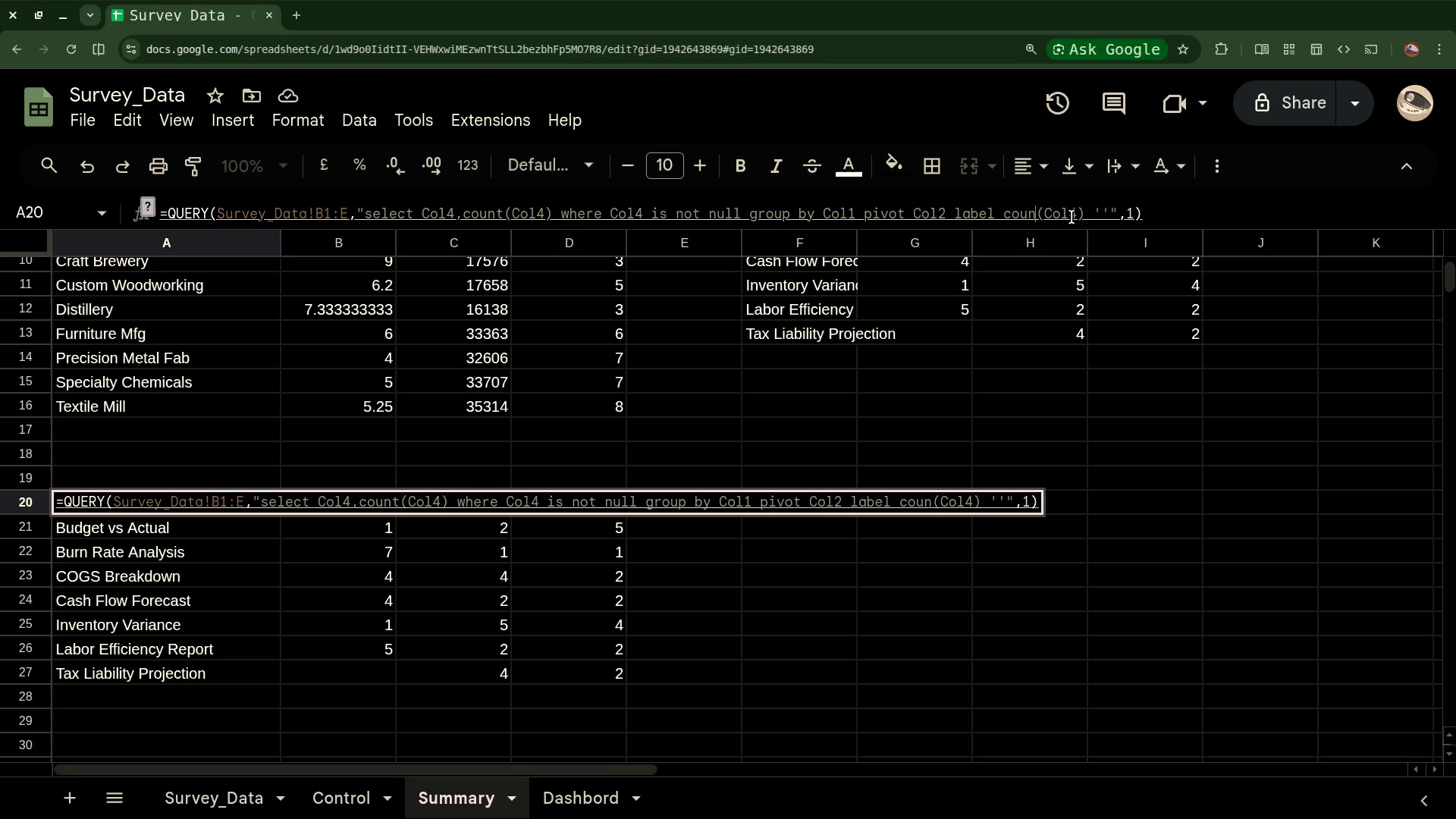 
key(Backspace)
 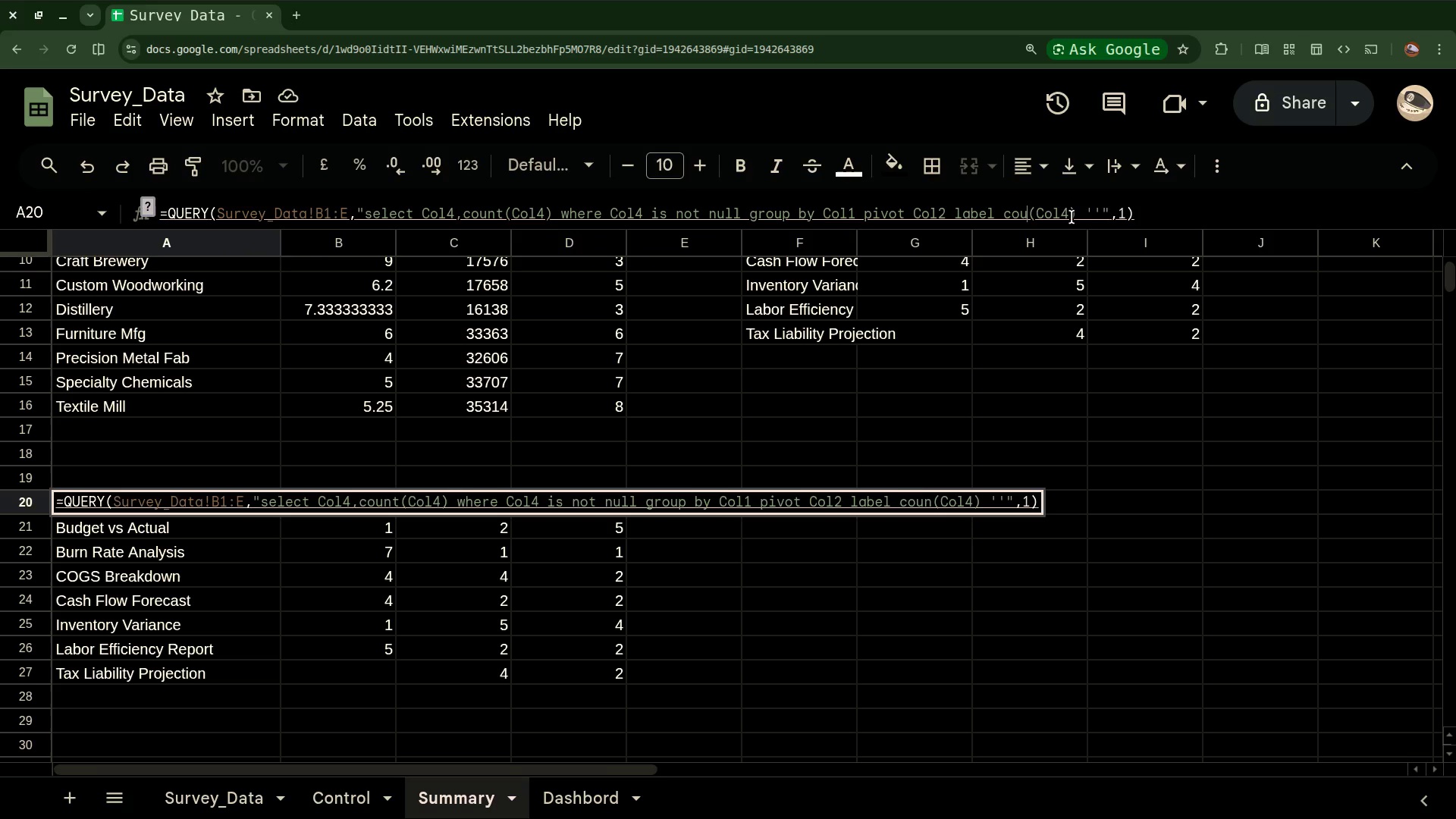 
key(Backspace)
 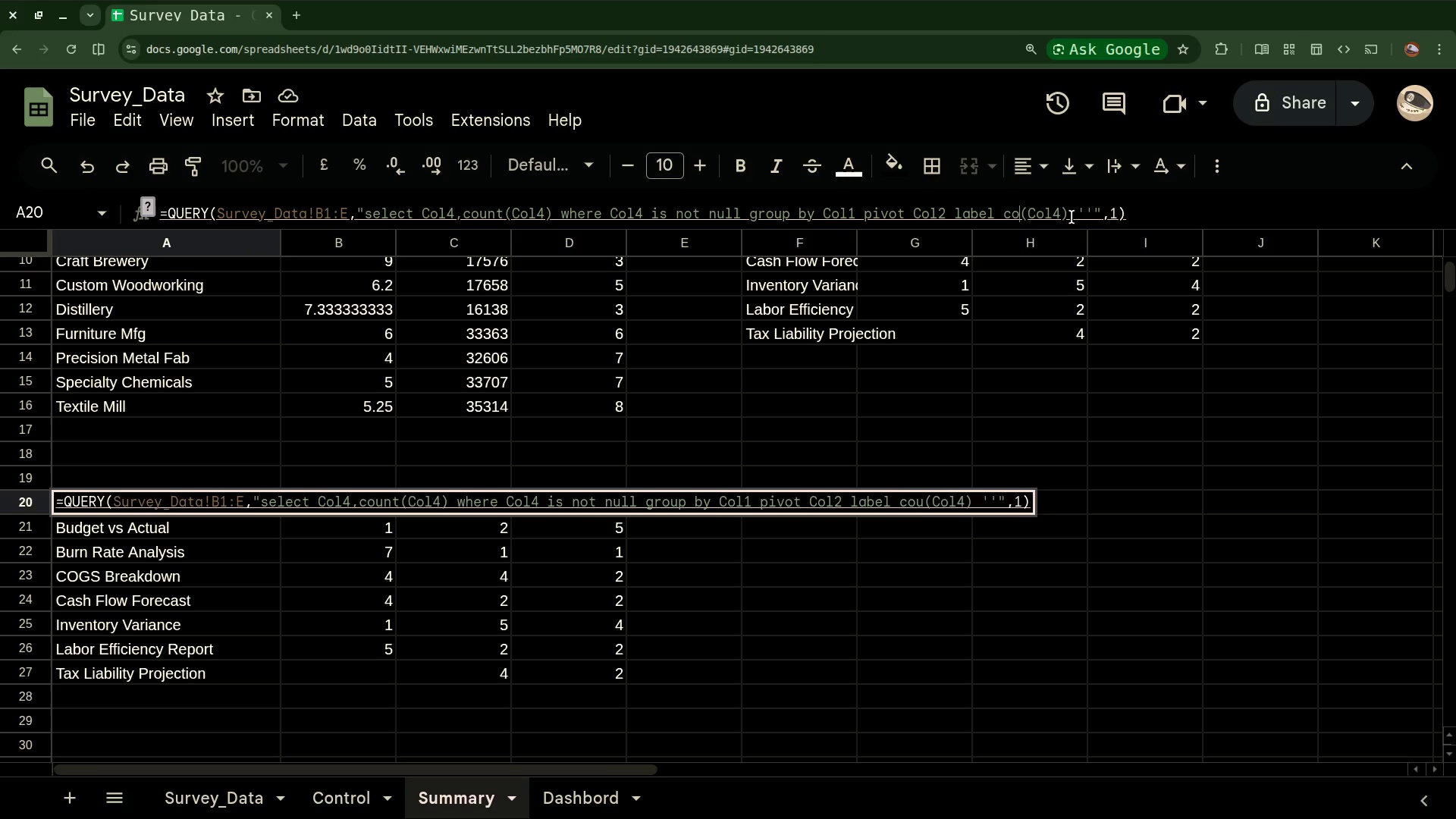 
key(Backspace)
 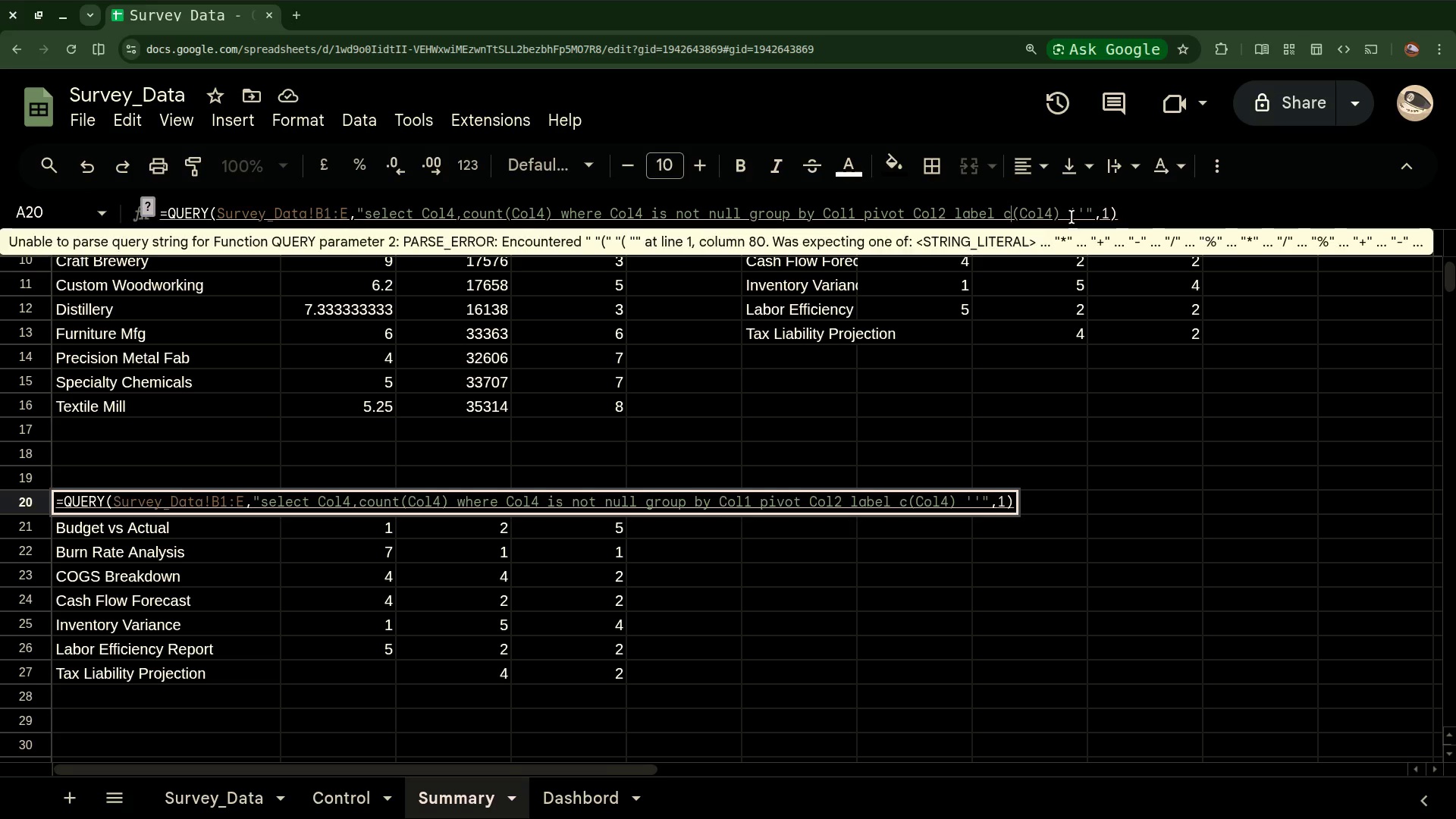 
key(Backspace)
 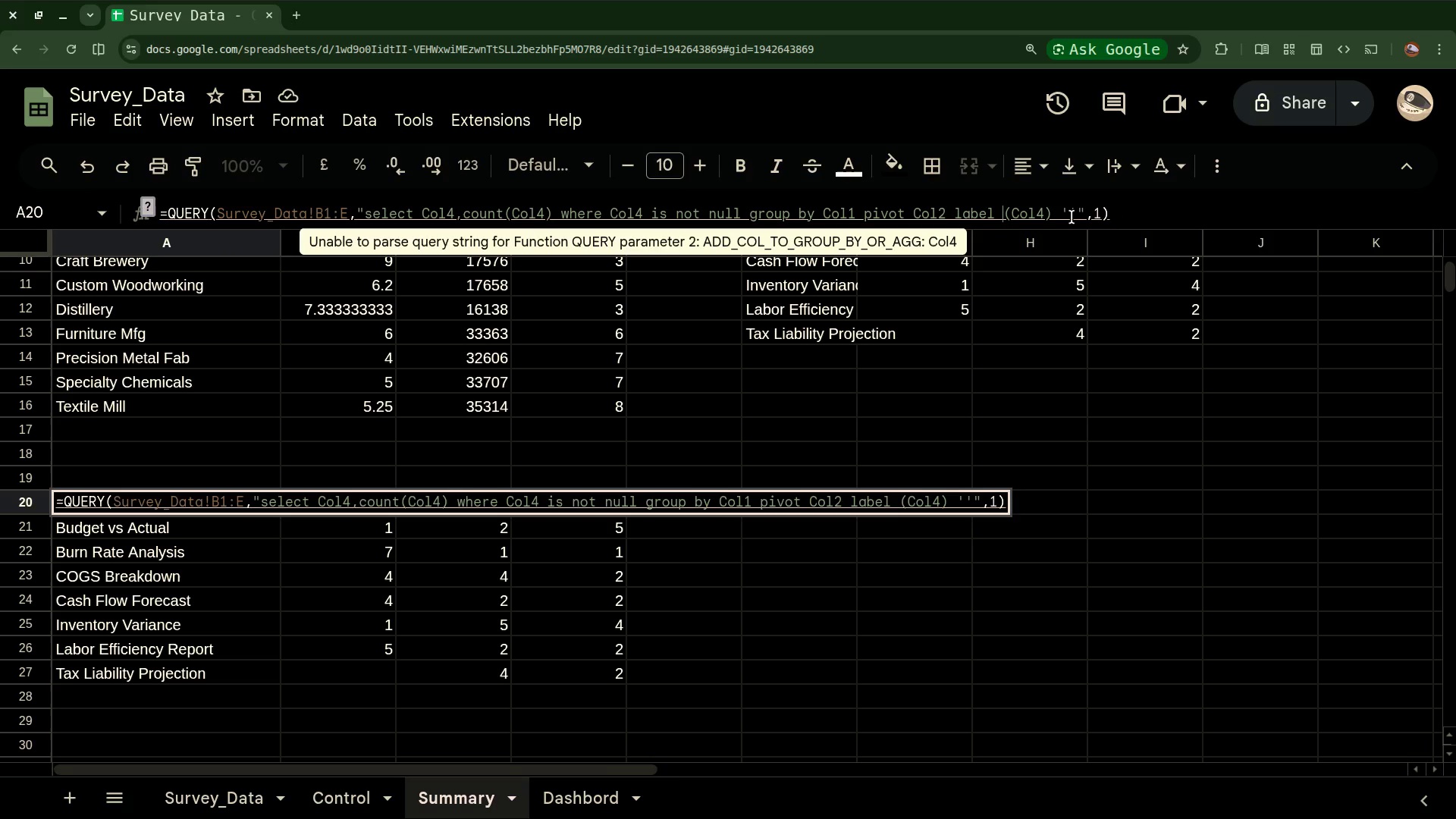 
type(avg)
 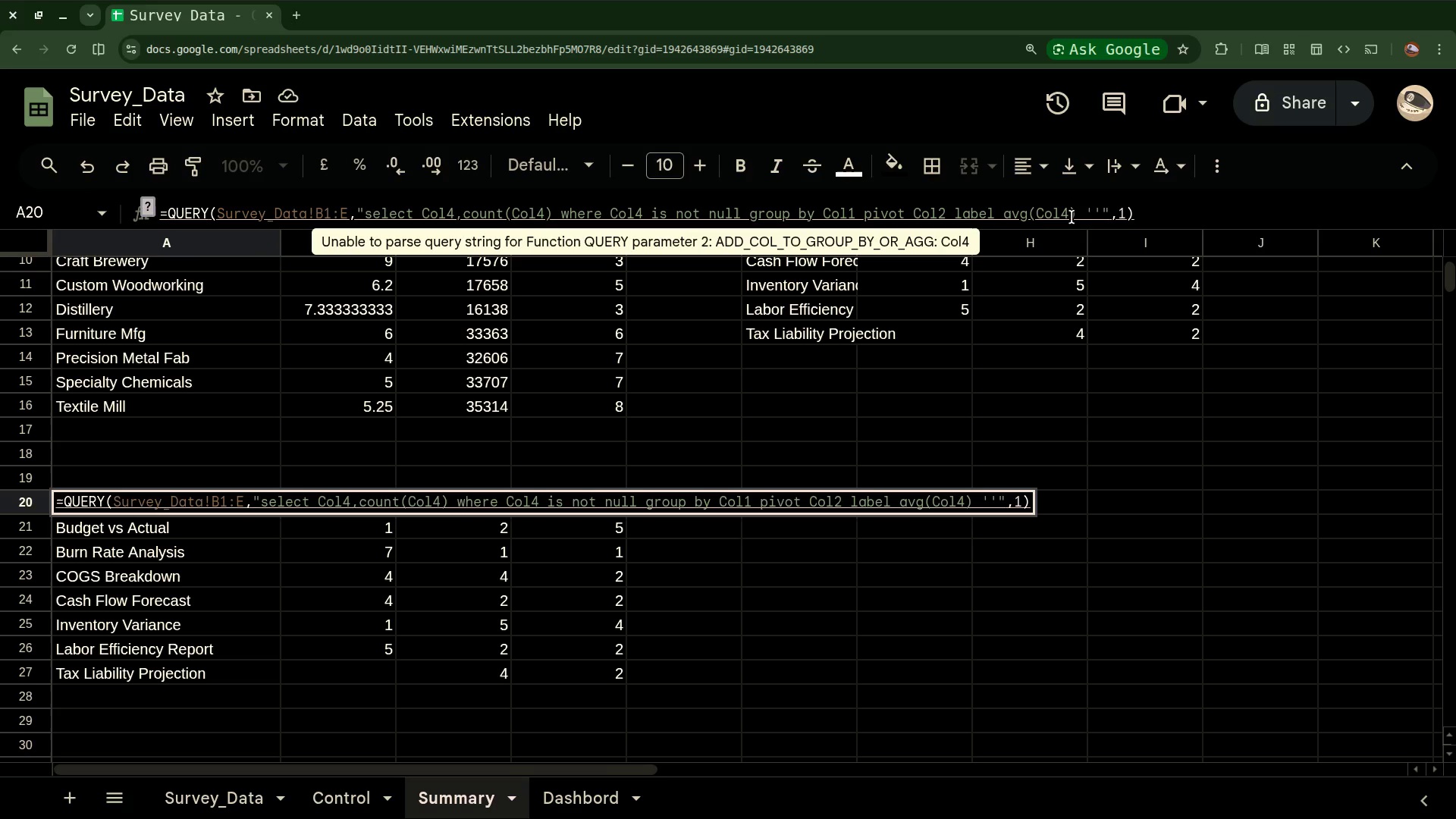 
wait(10.76)
 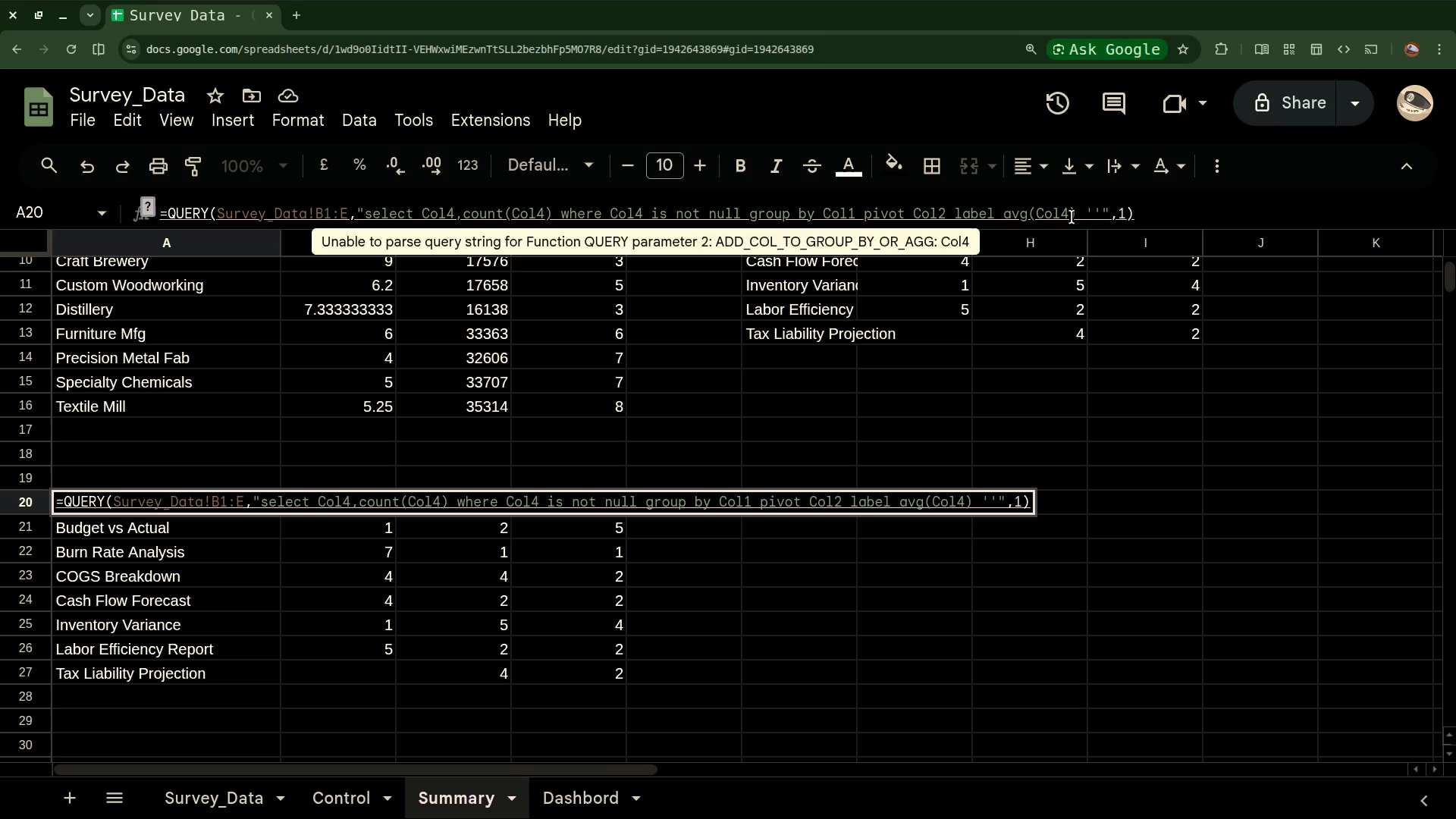 
mouse_move([293, 221])
 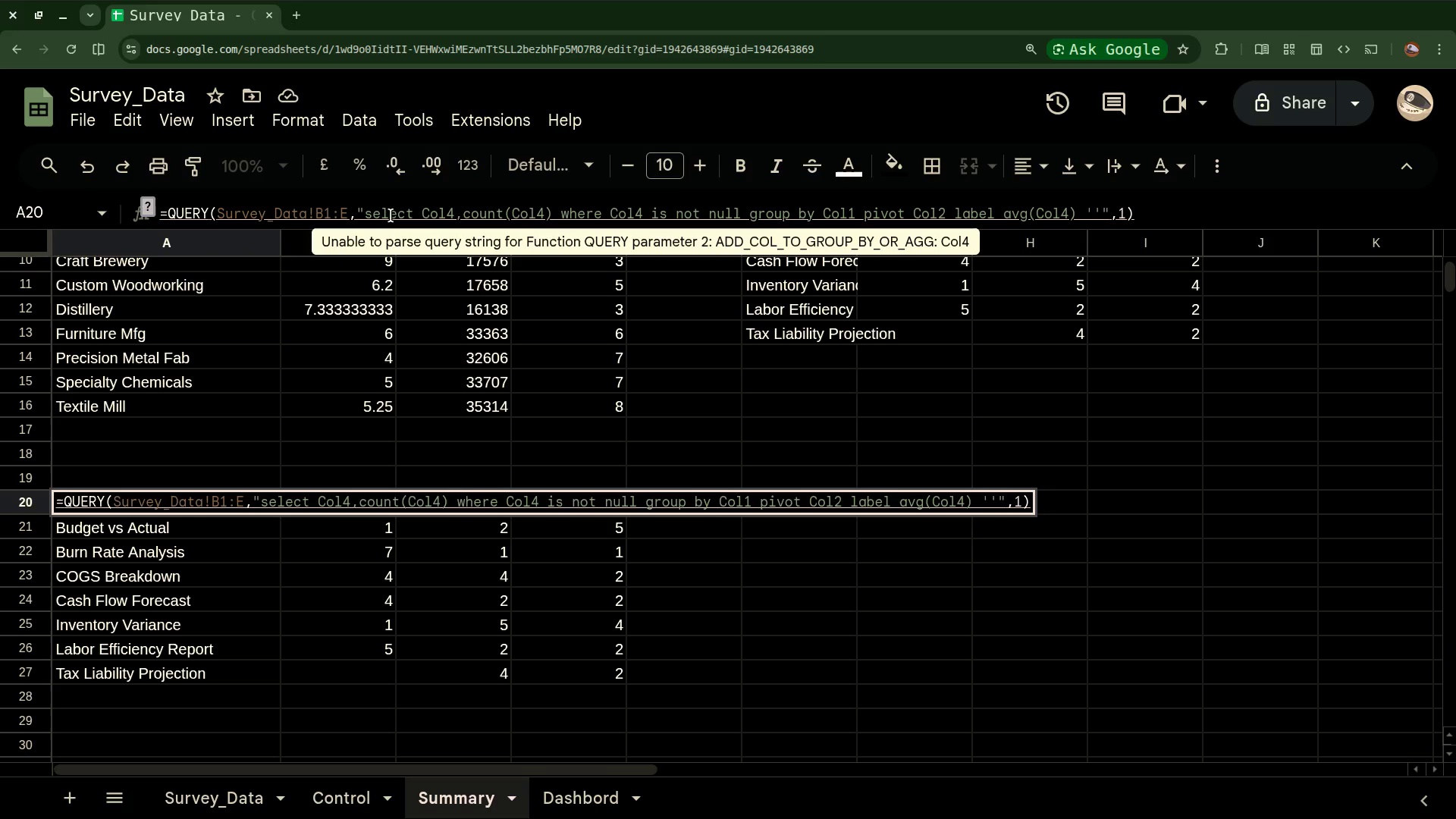 
wait(19.87)
 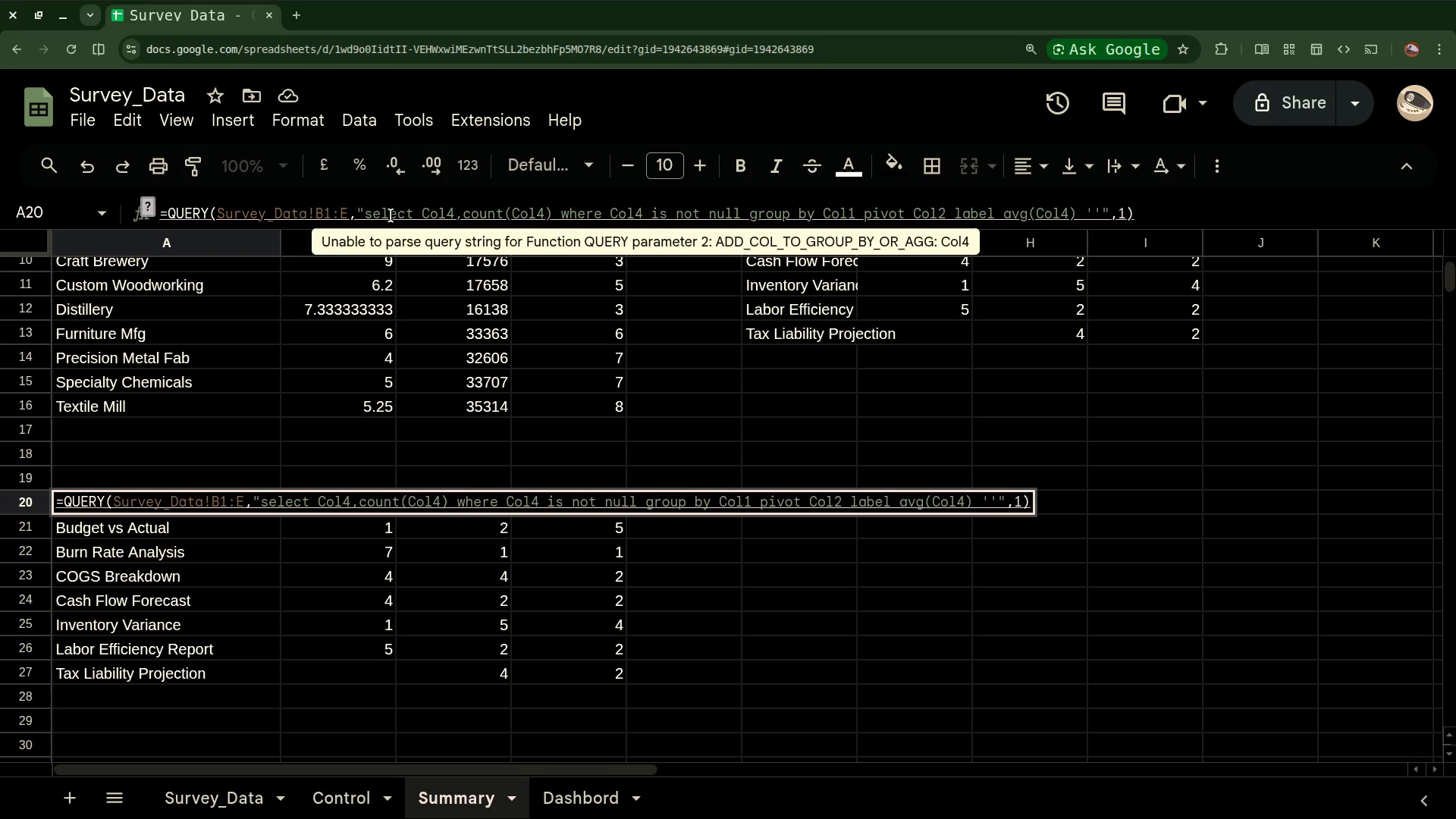 
left_click([457, 215])
 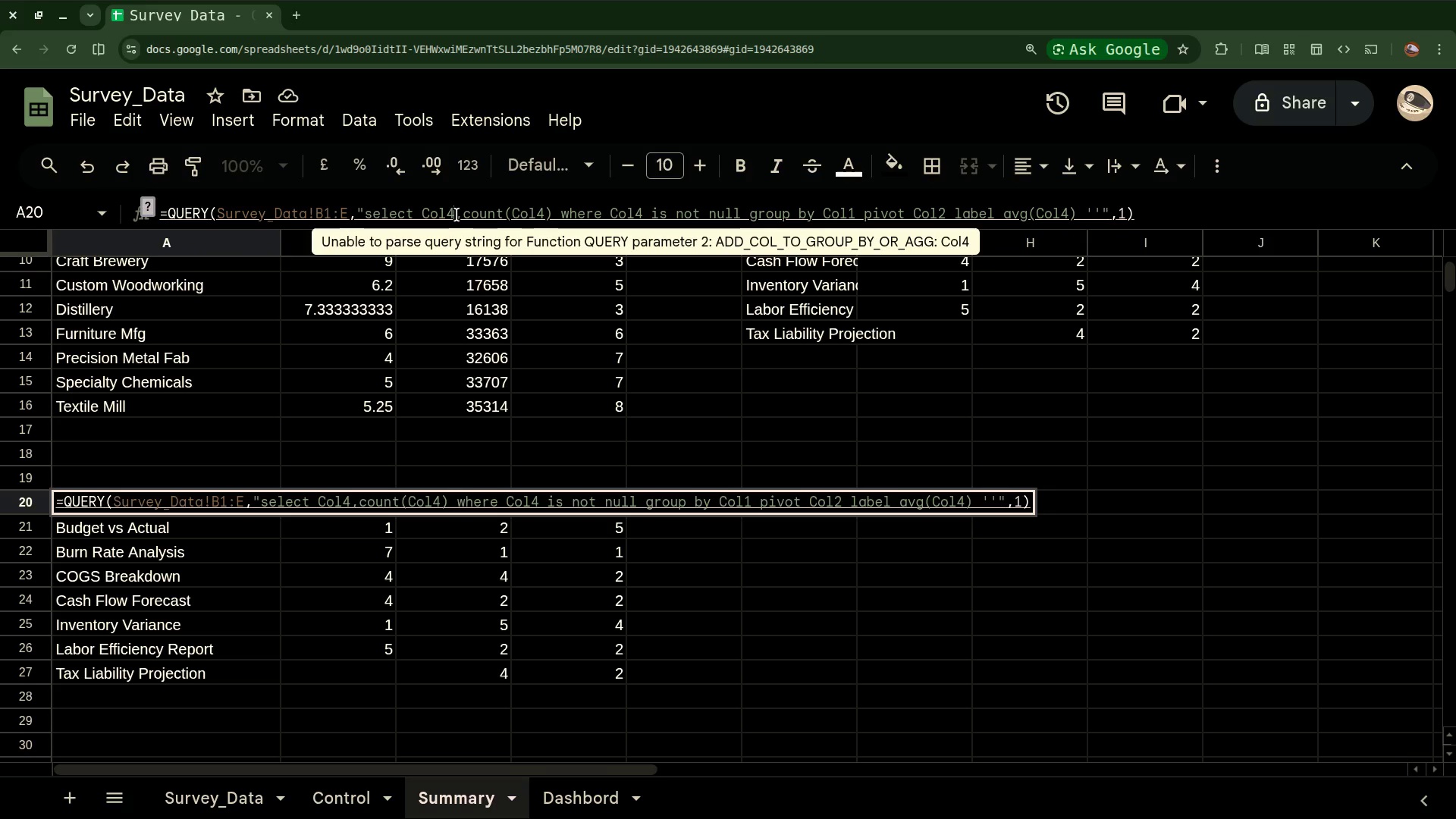 
key(Backspace)
 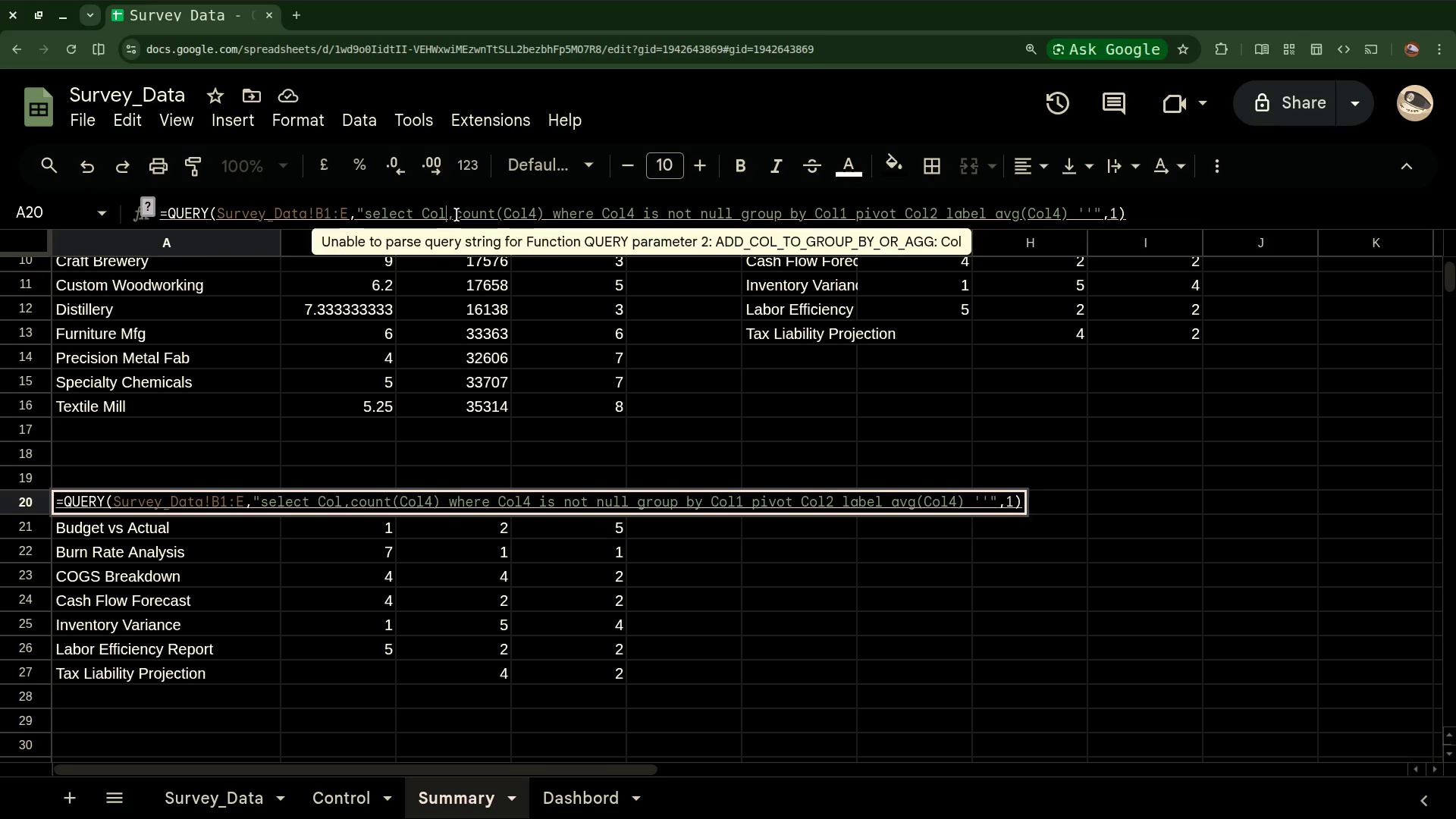 
key(1)
 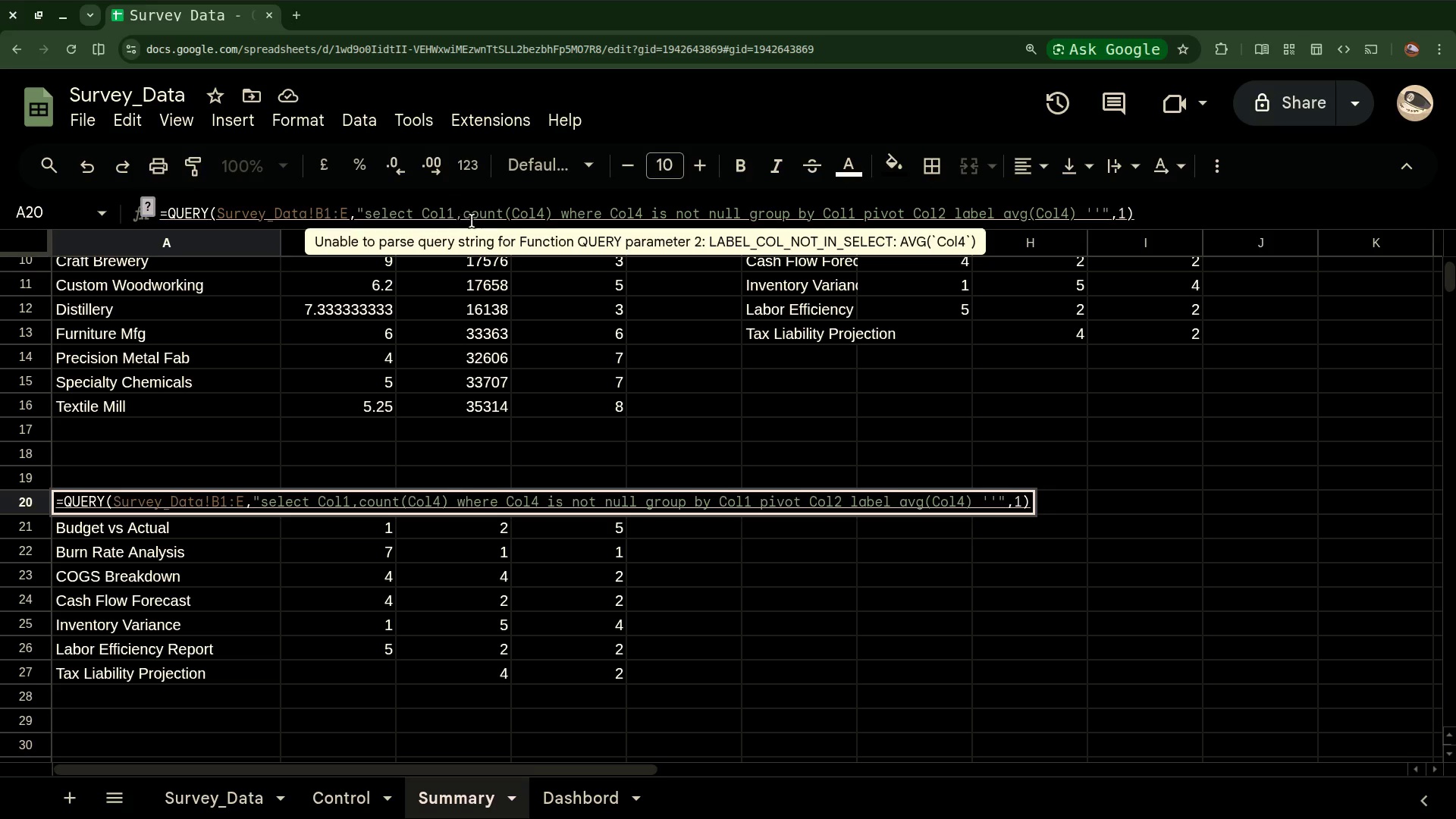 
wait(9.79)
 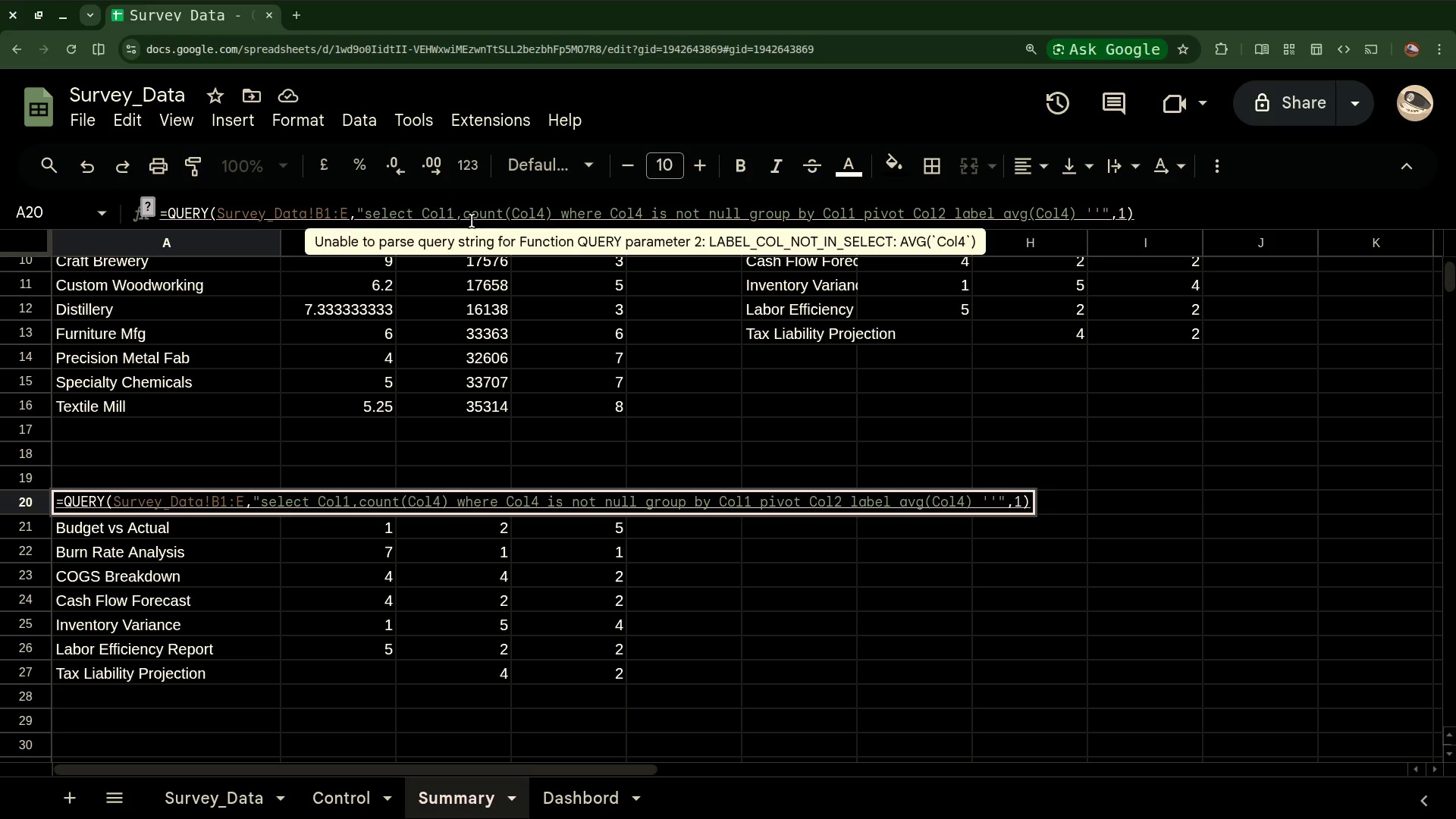 
left_click([505, 212])
 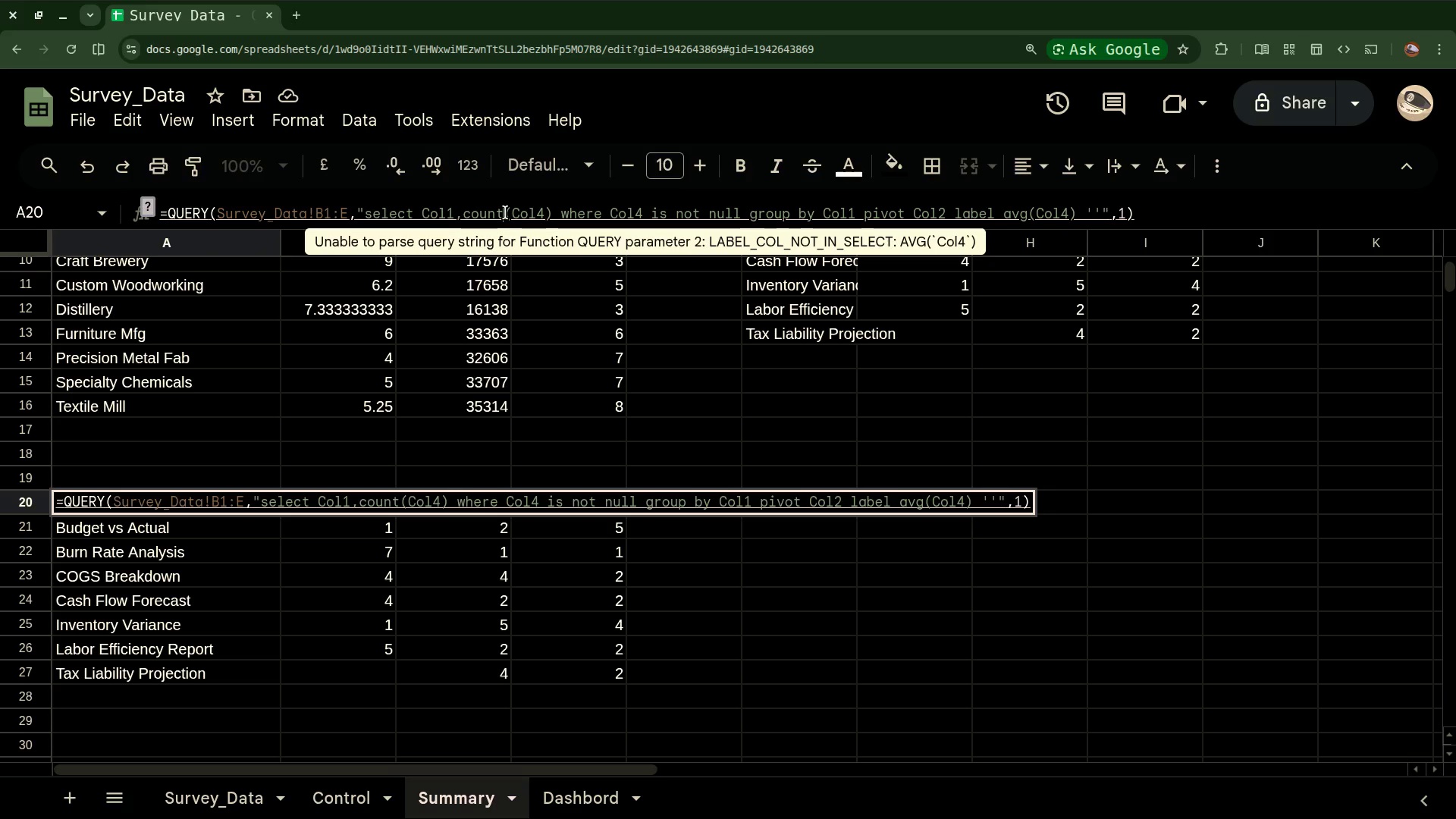 
key(Backspace)
key(Backspace)
key(Backspace)
key(Backspace)
key(Backspace)
type(avg)
 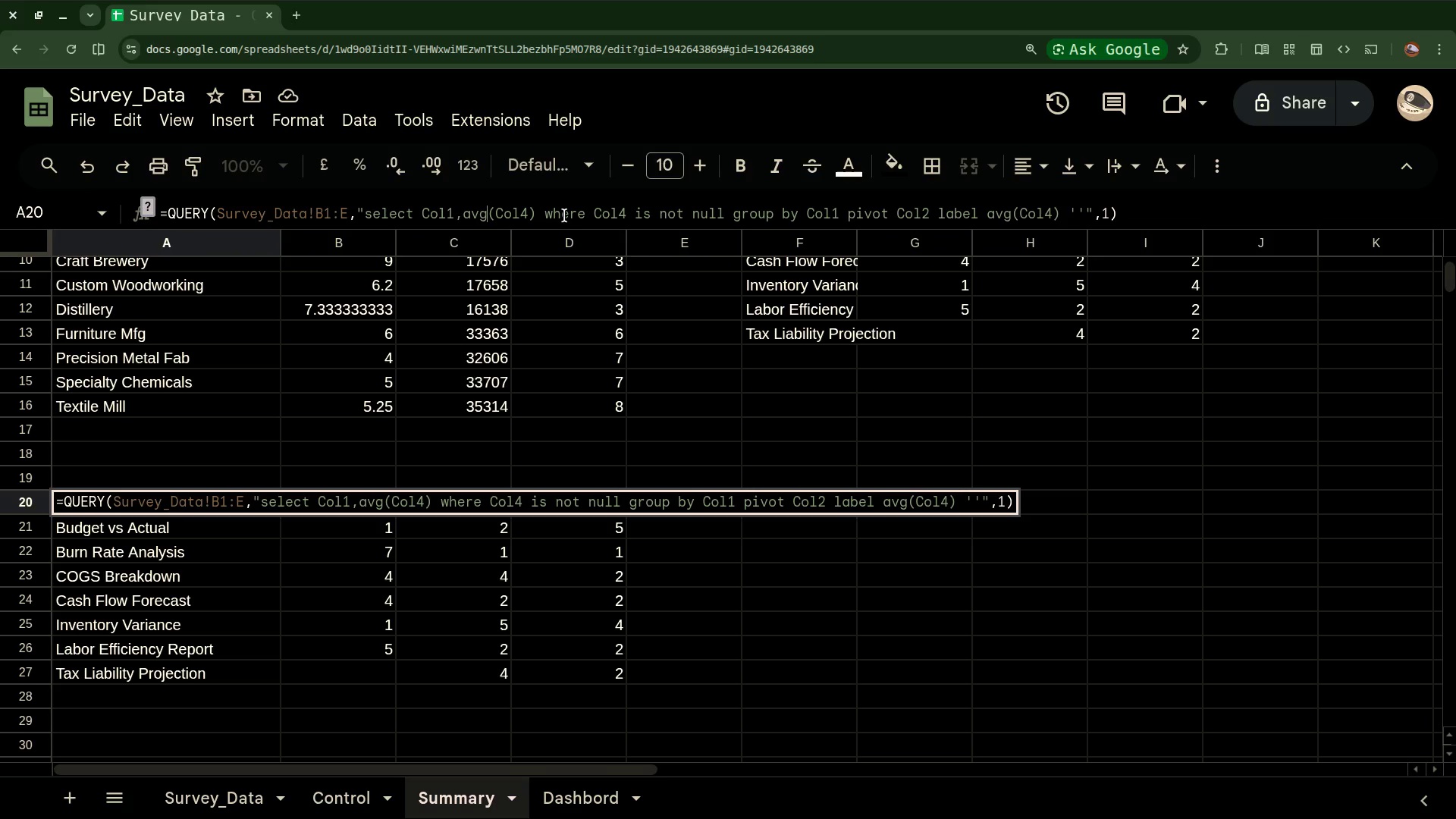 
wait(11.42)
 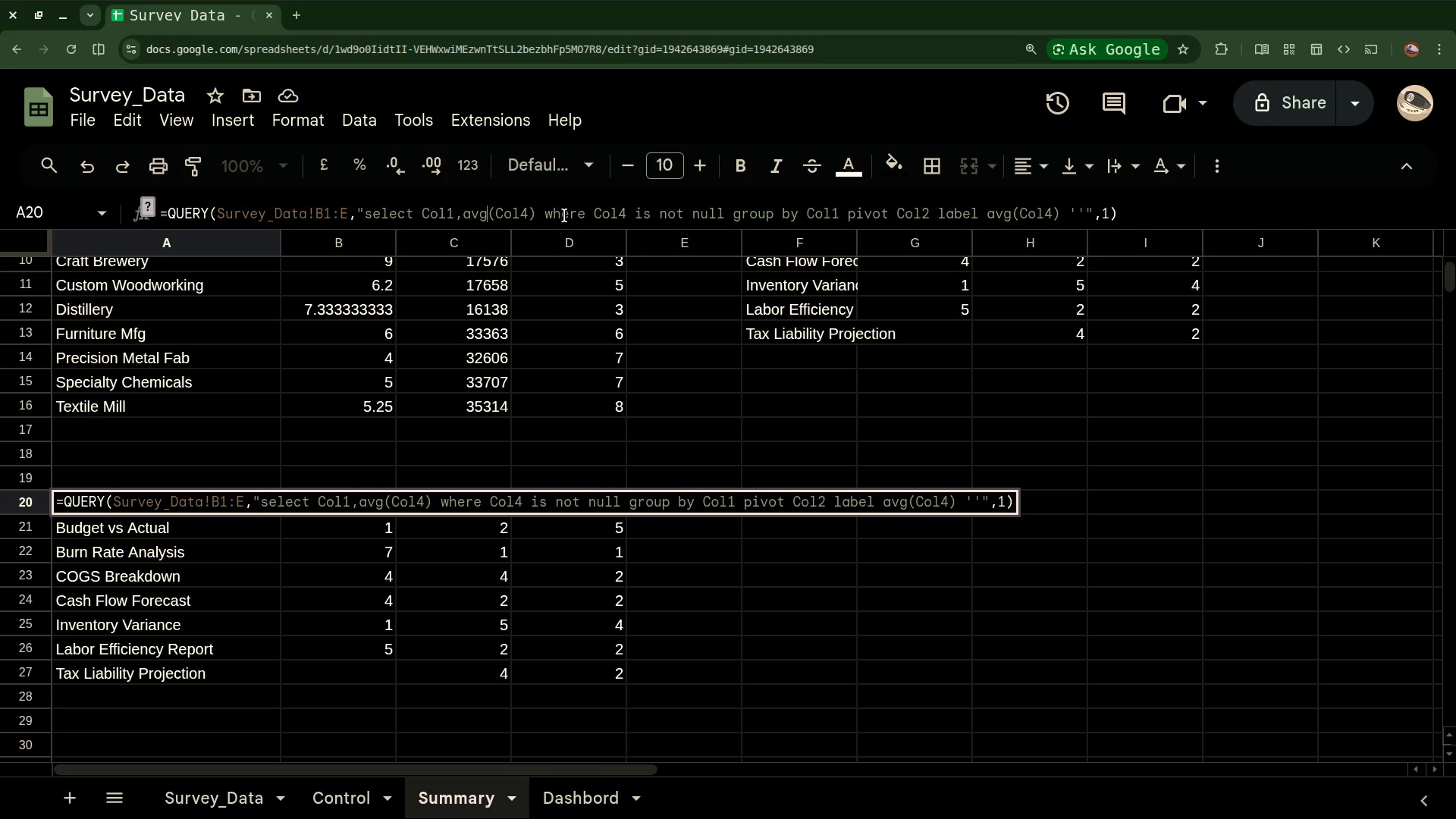 
left_click([627, 214])
 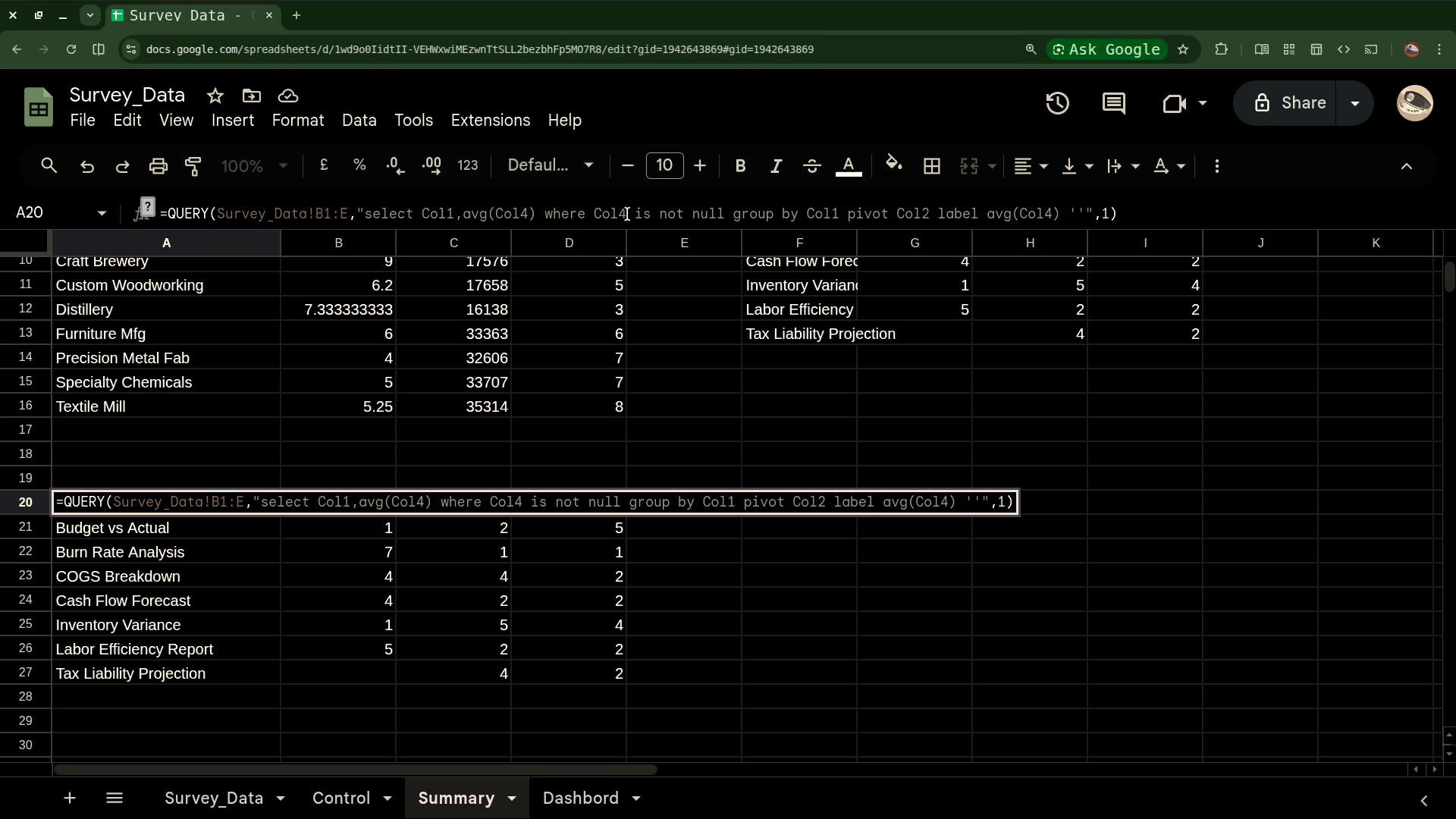 
key(Backspace)
 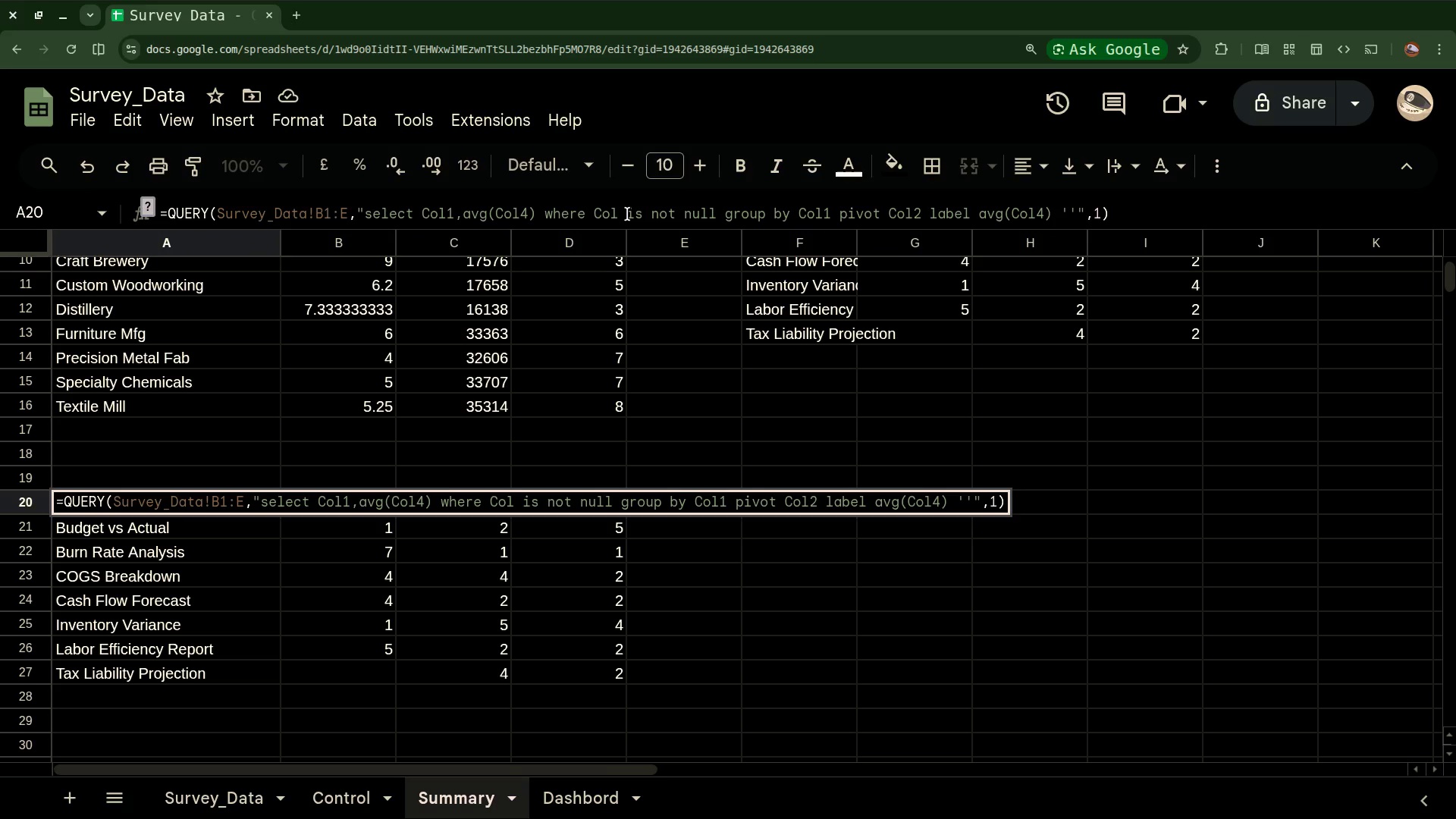 
left_click([627, 214])
 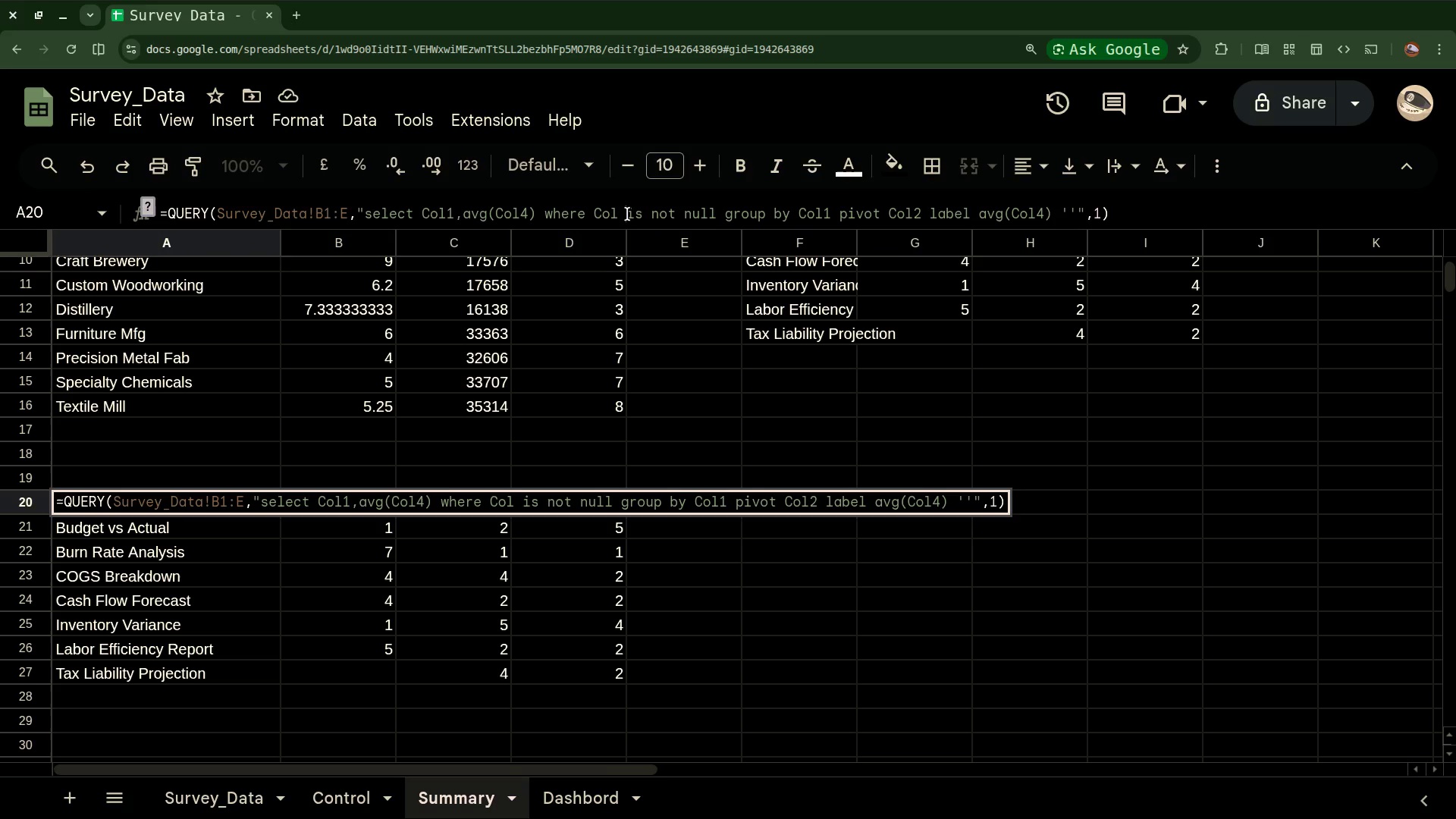 
key(1)
 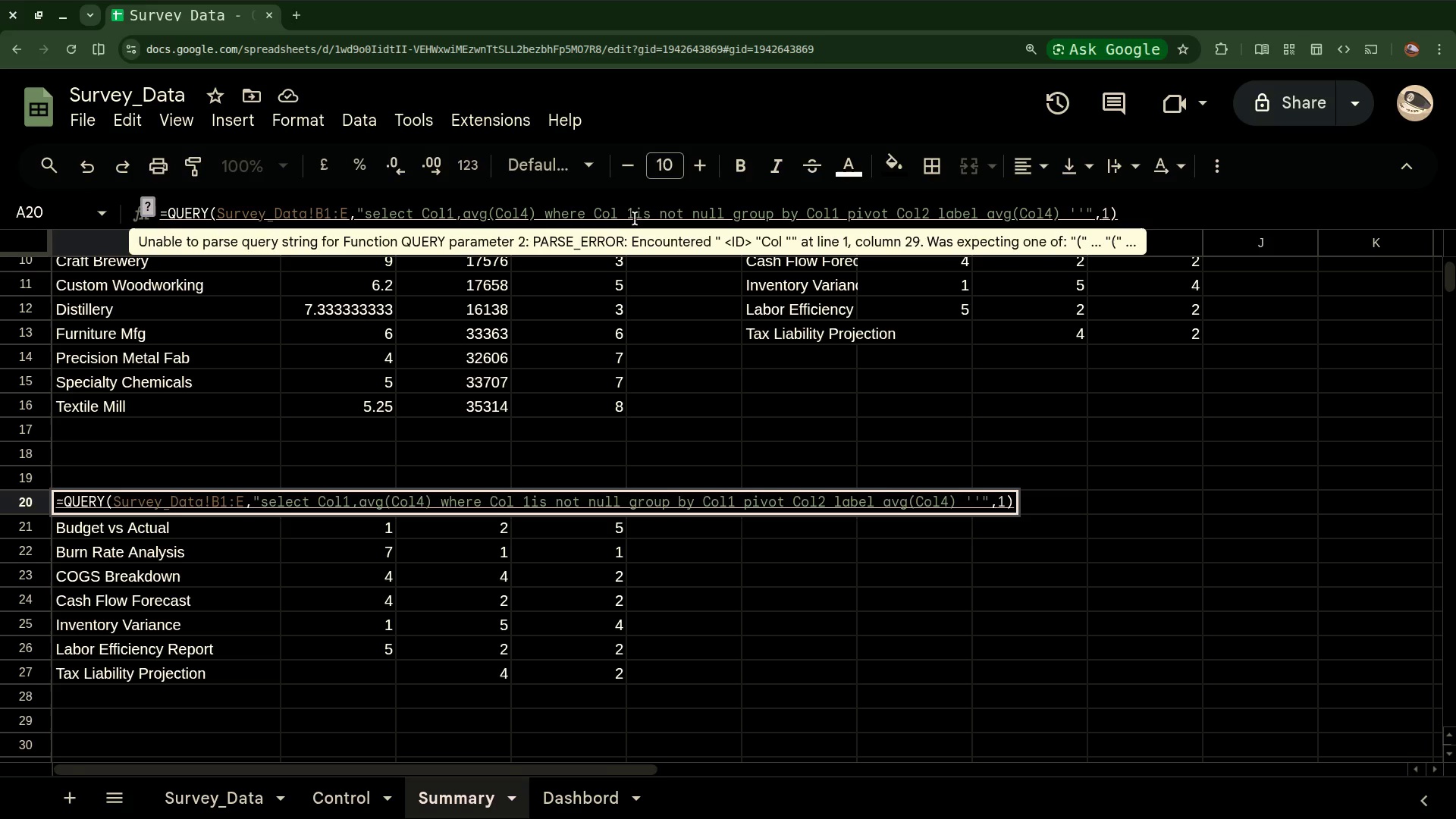 
key(Backspace)
 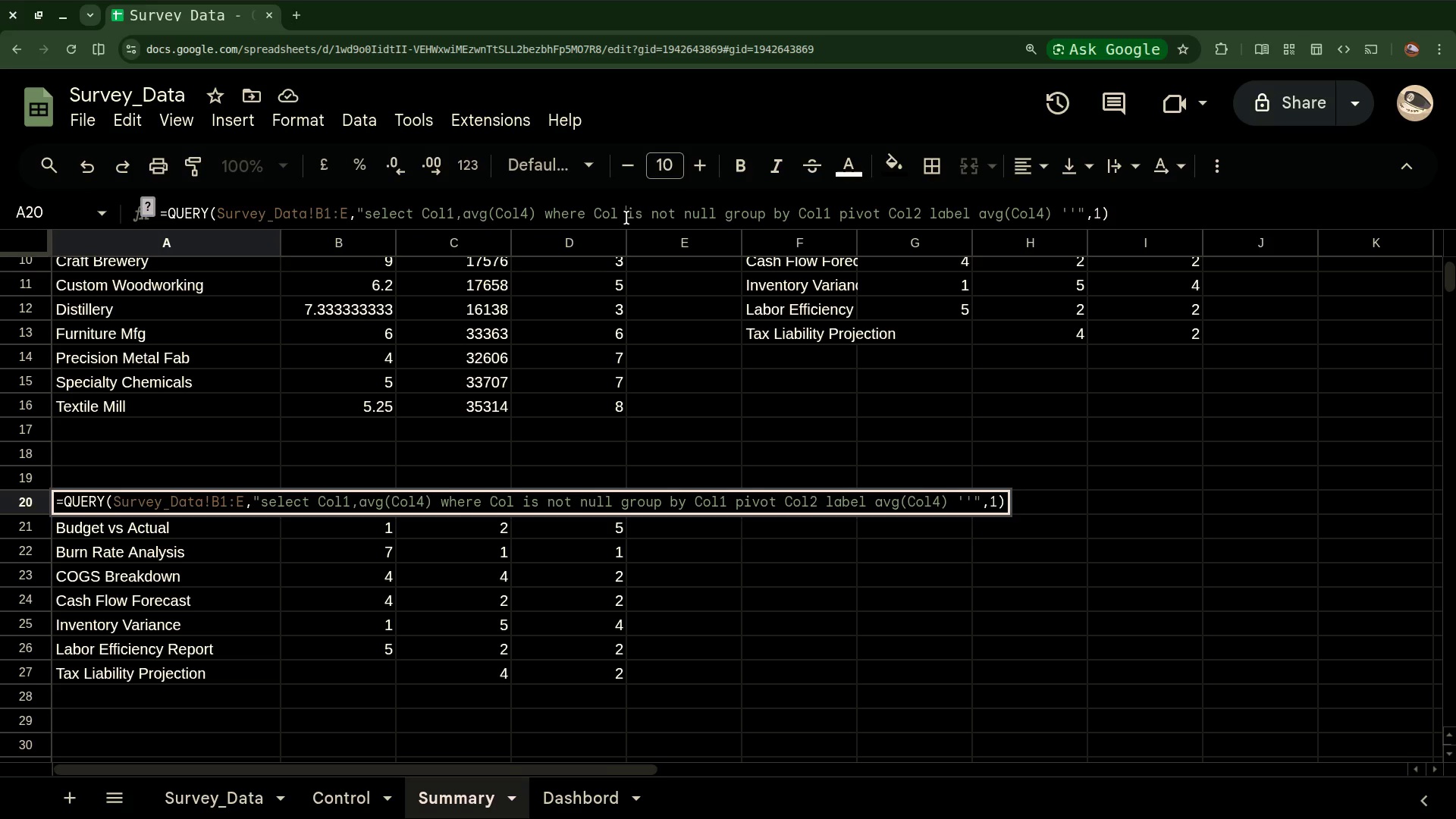 
key(Backspace)
 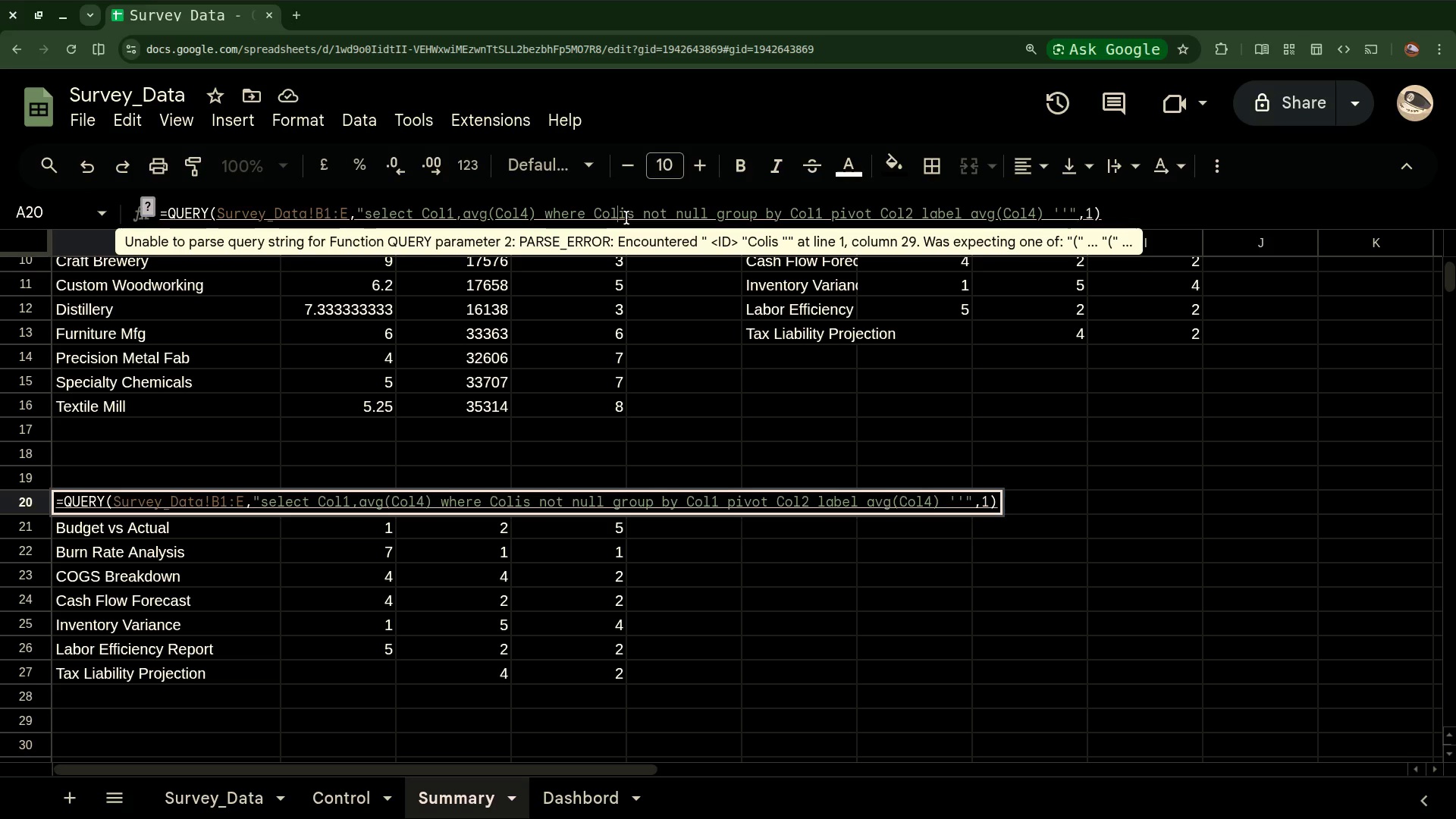 
key(1)
 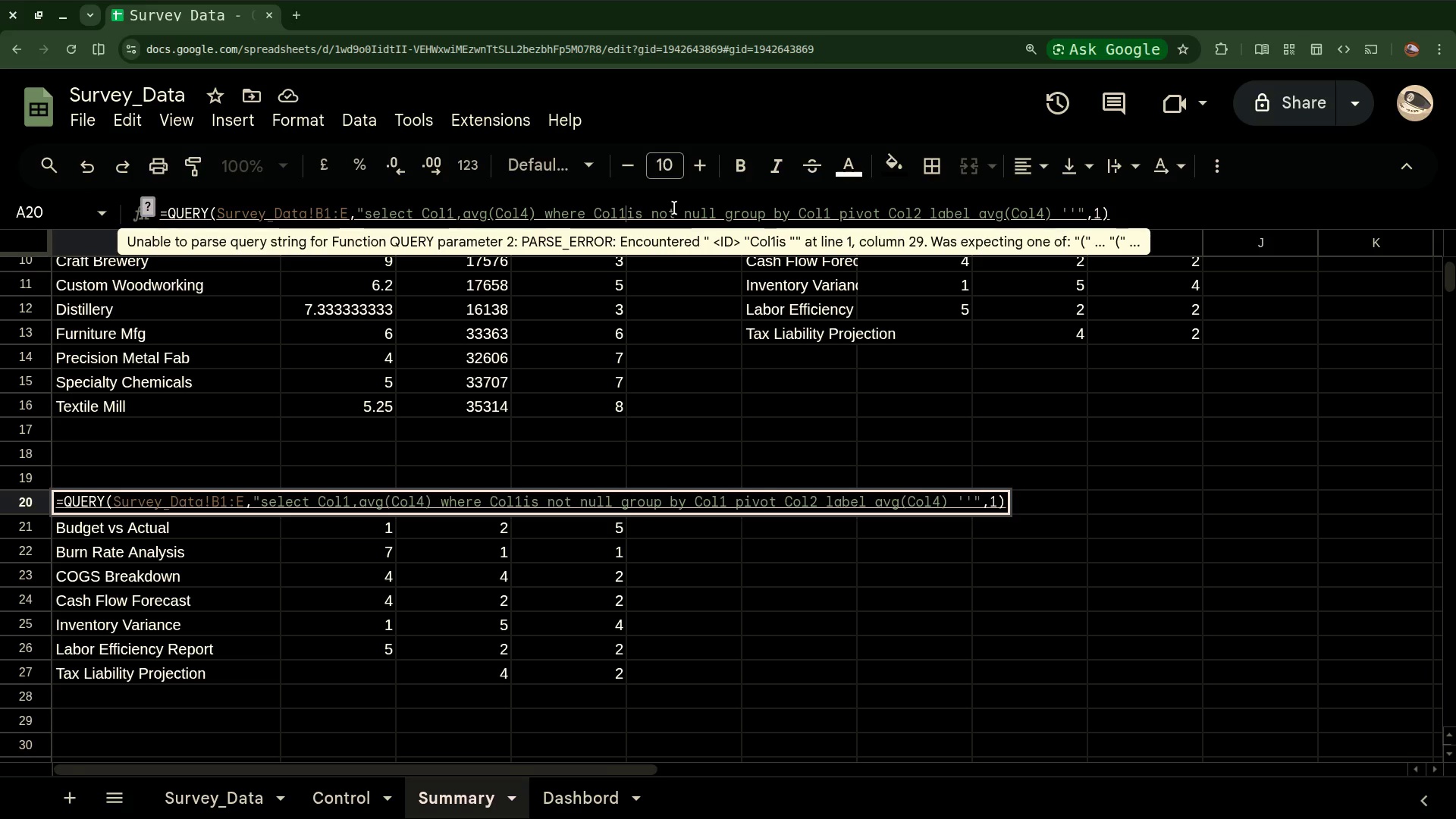 
wait(9.95)
 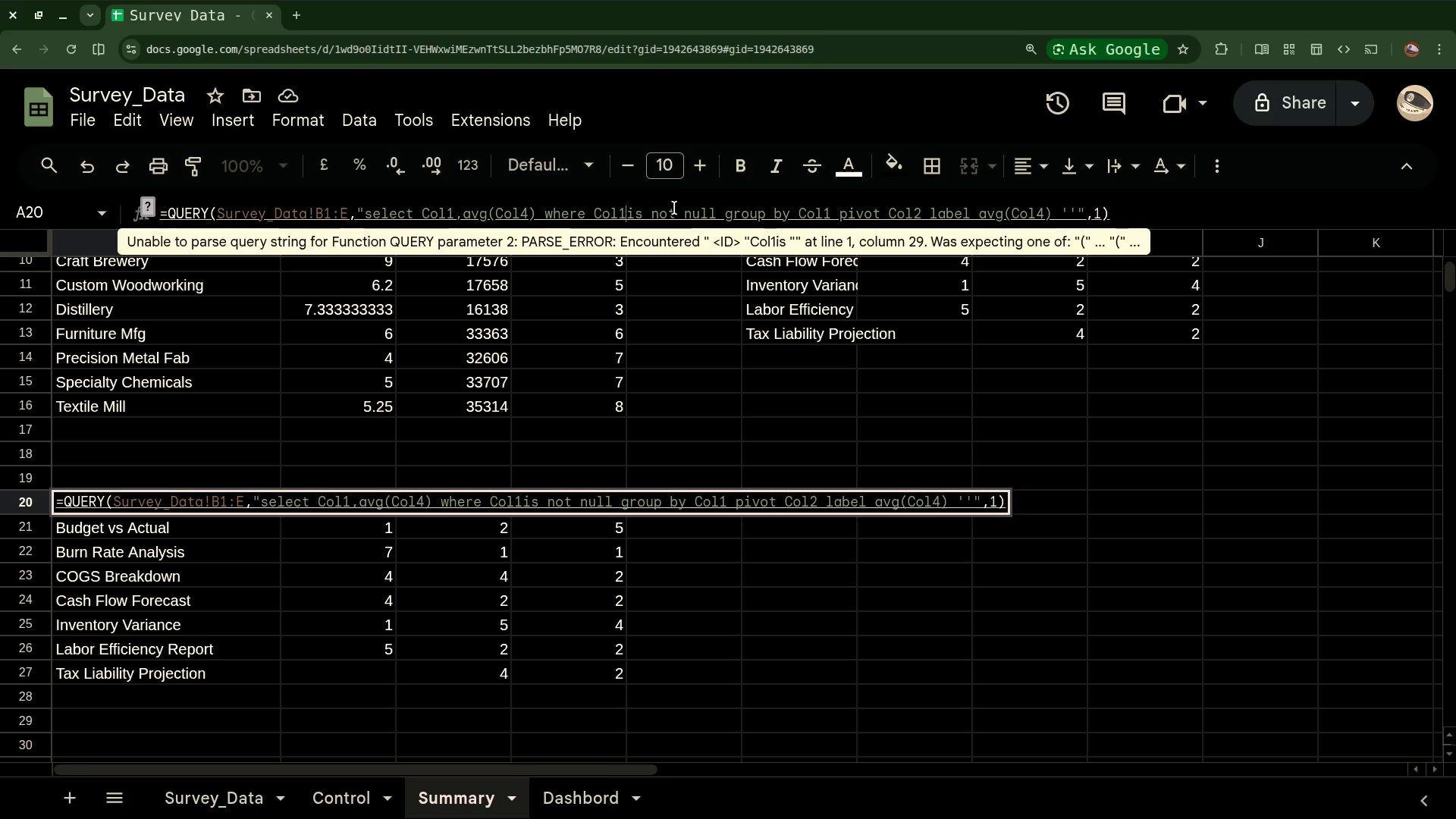 
key(Space)
 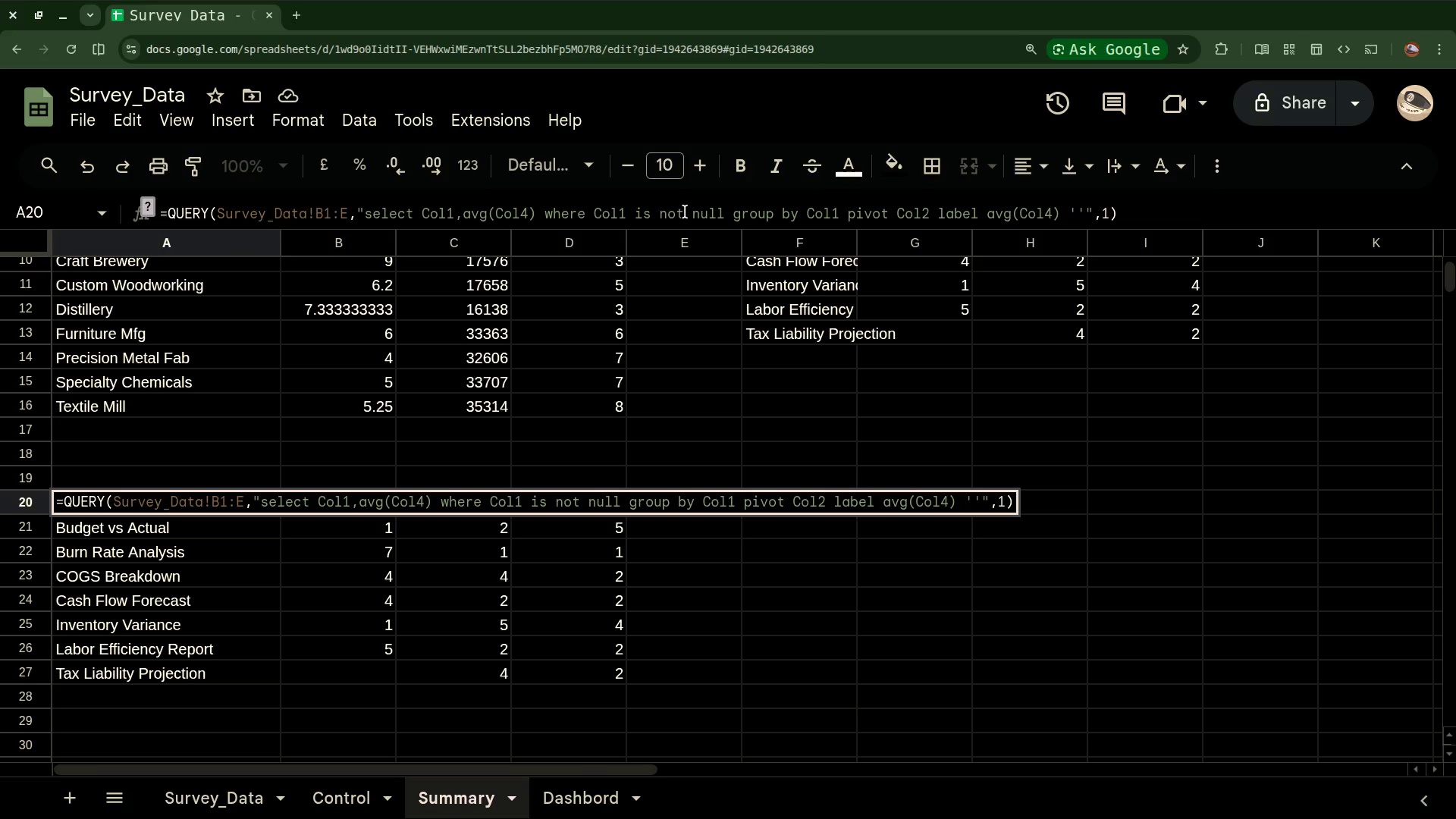 
wait(15.74)
 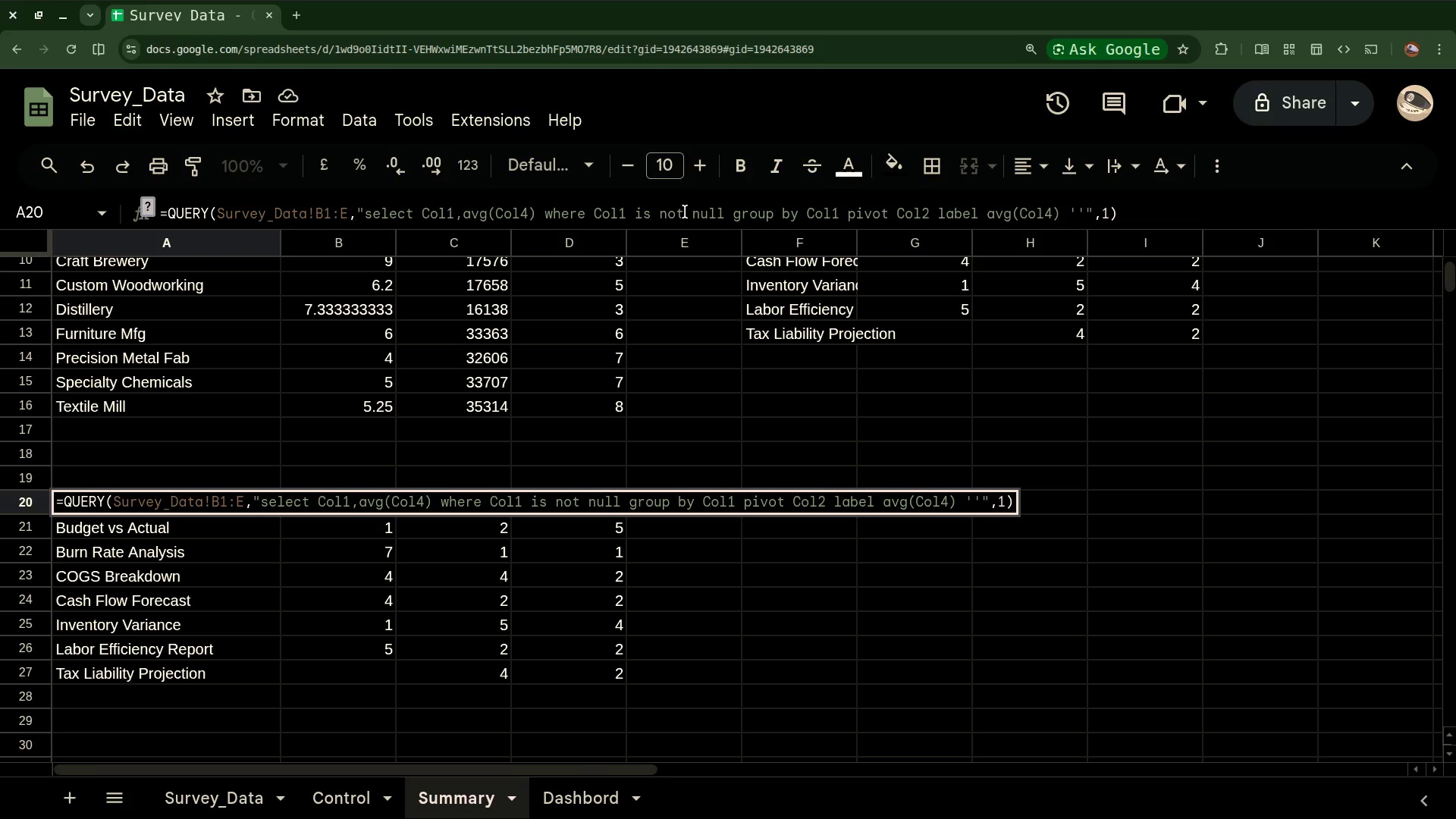 
key(Enter)
 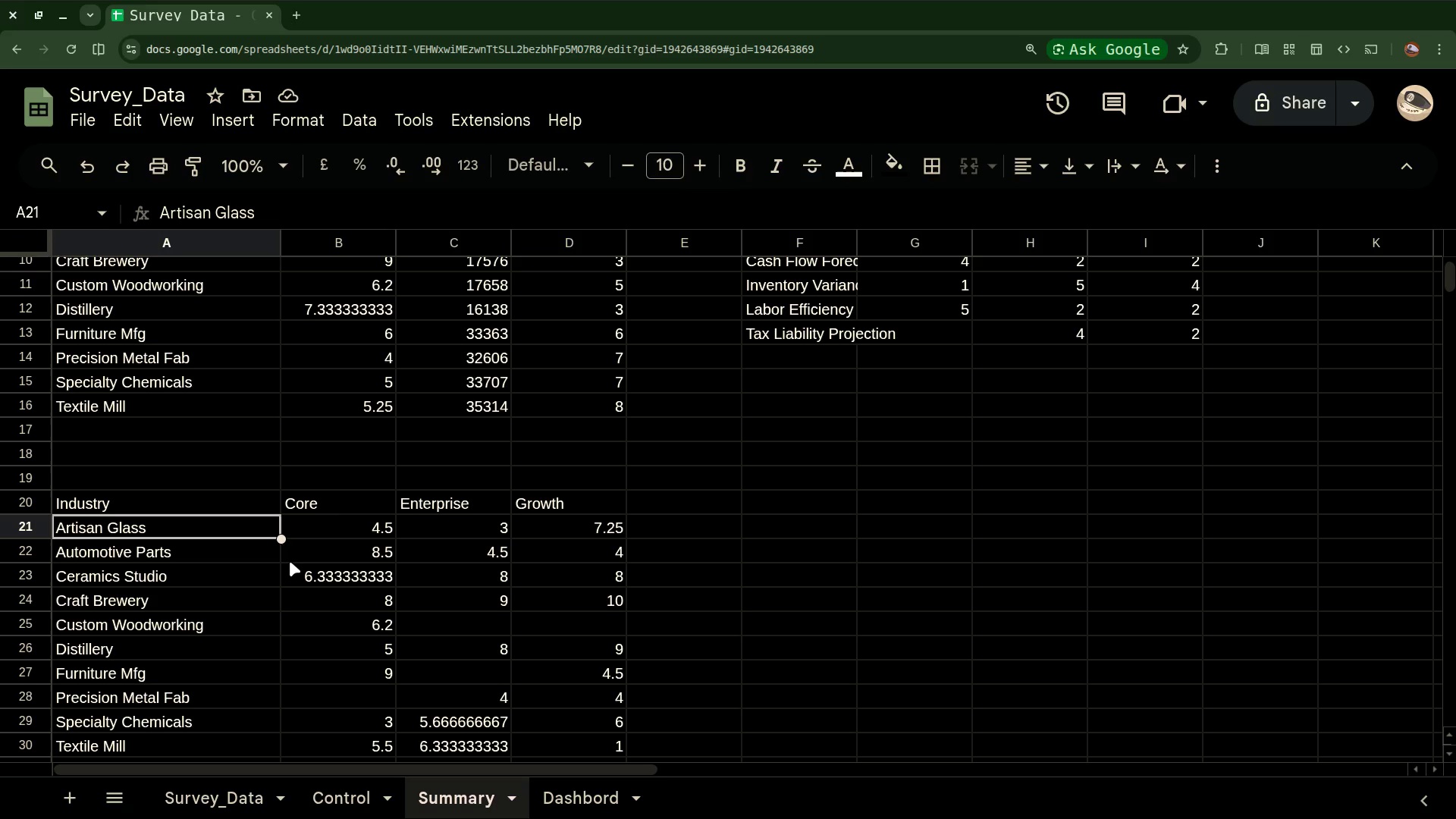 
wait(18.43)
 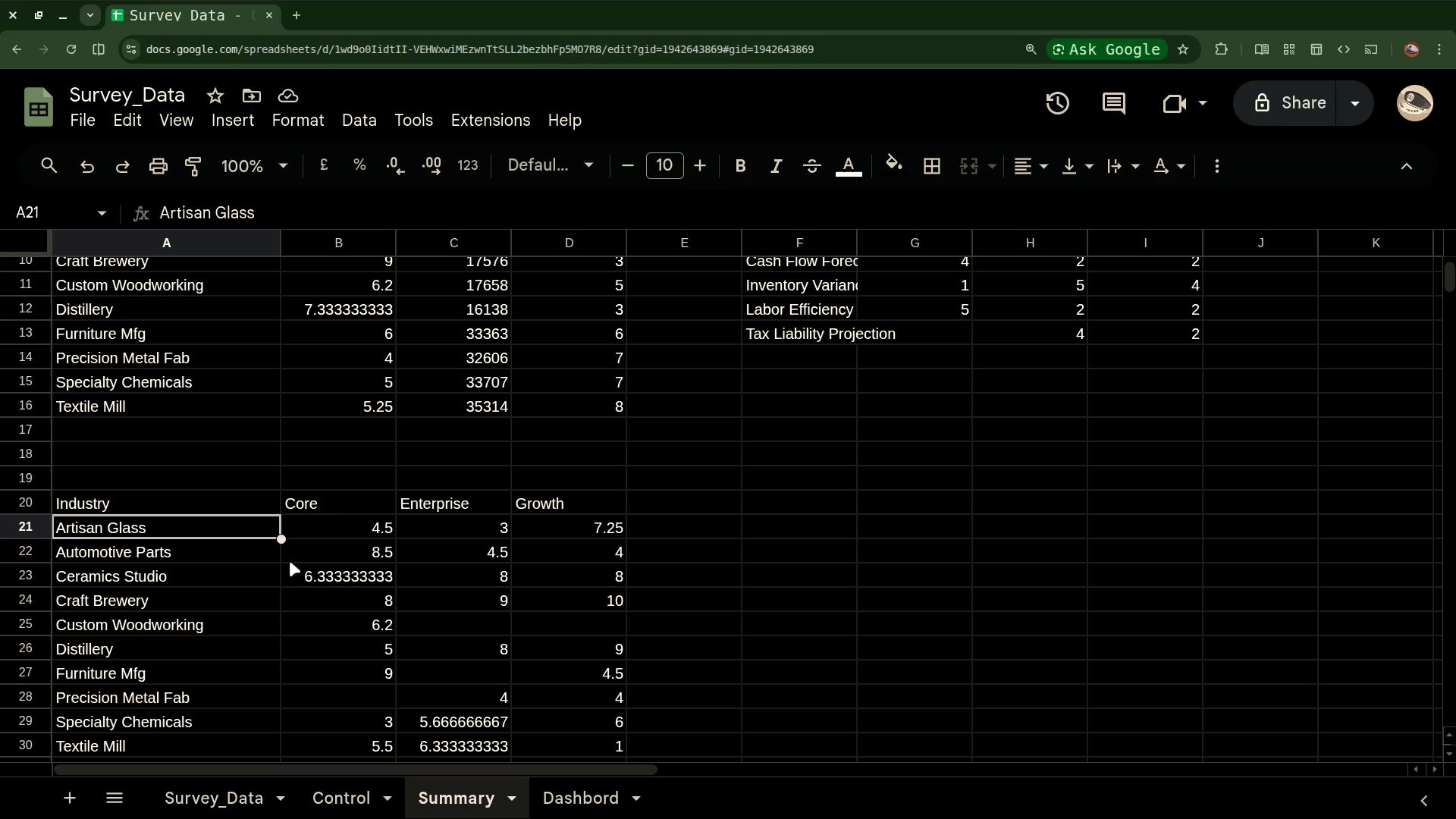 
scroll: coordinate [766, 678], scroll_direction: down, amount: 7.0
 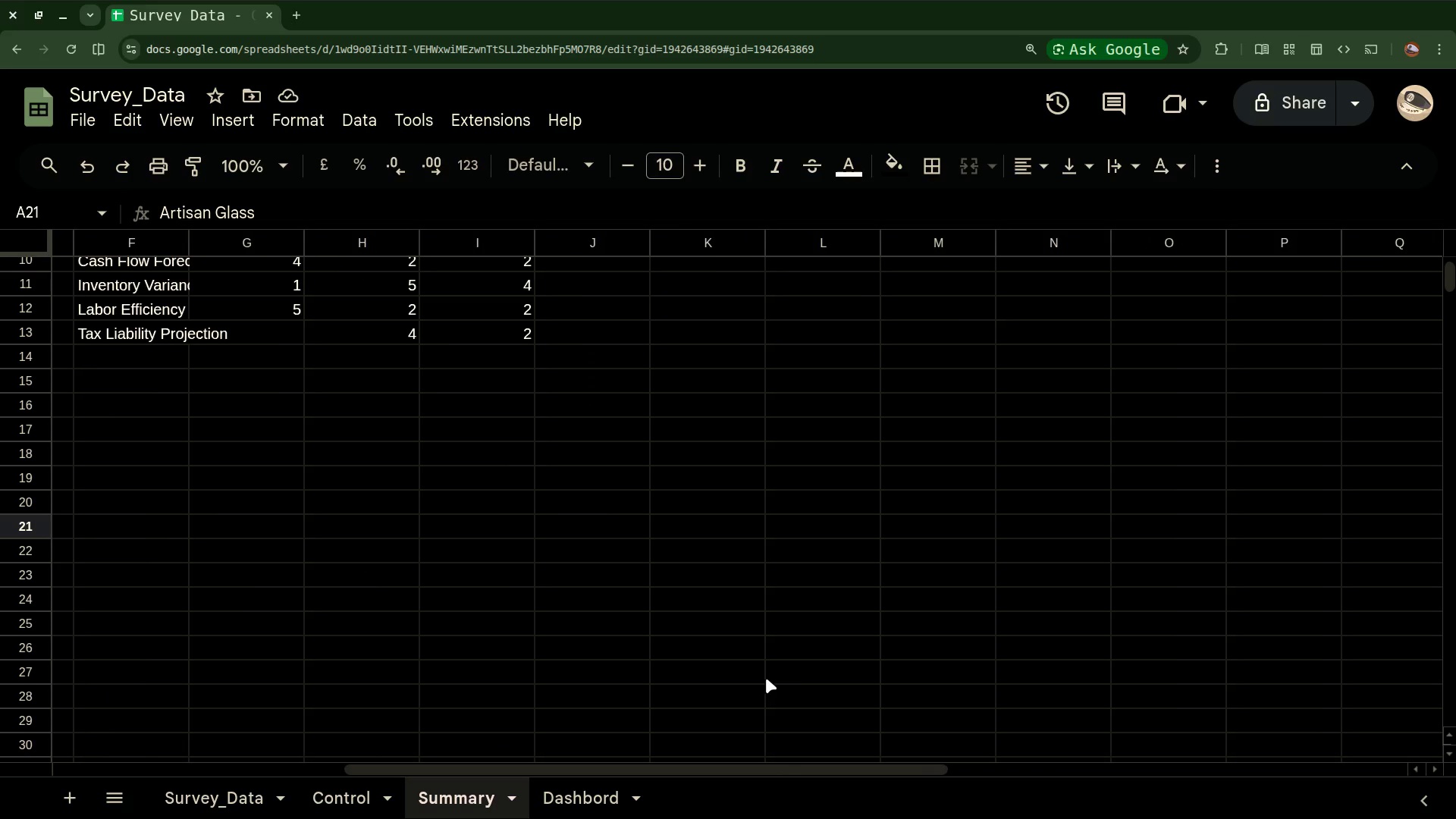 
scroll: coordinate [766, 678], scroll_direction: up, amount: 1.0
 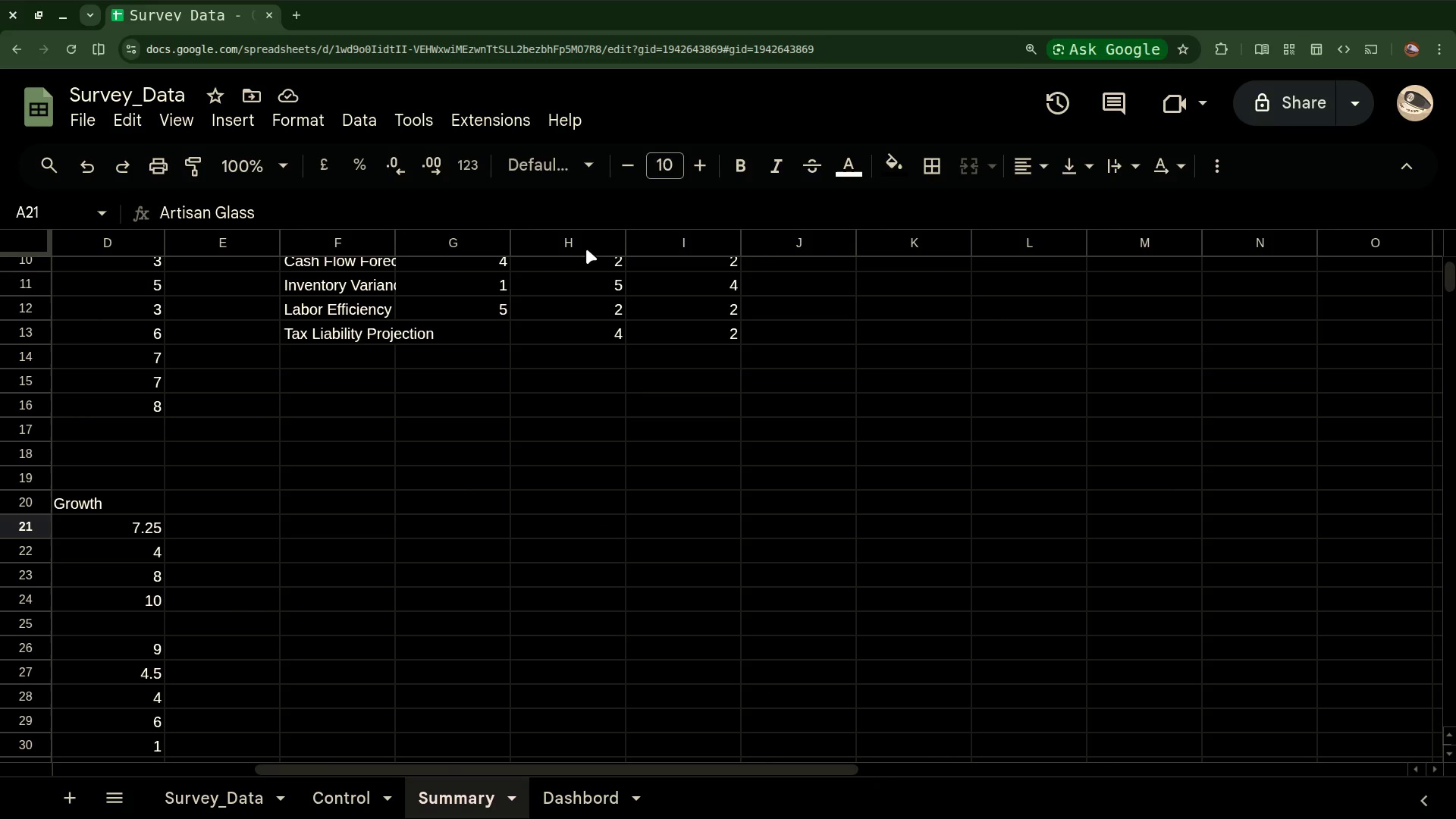 
left_click([583, 269])
 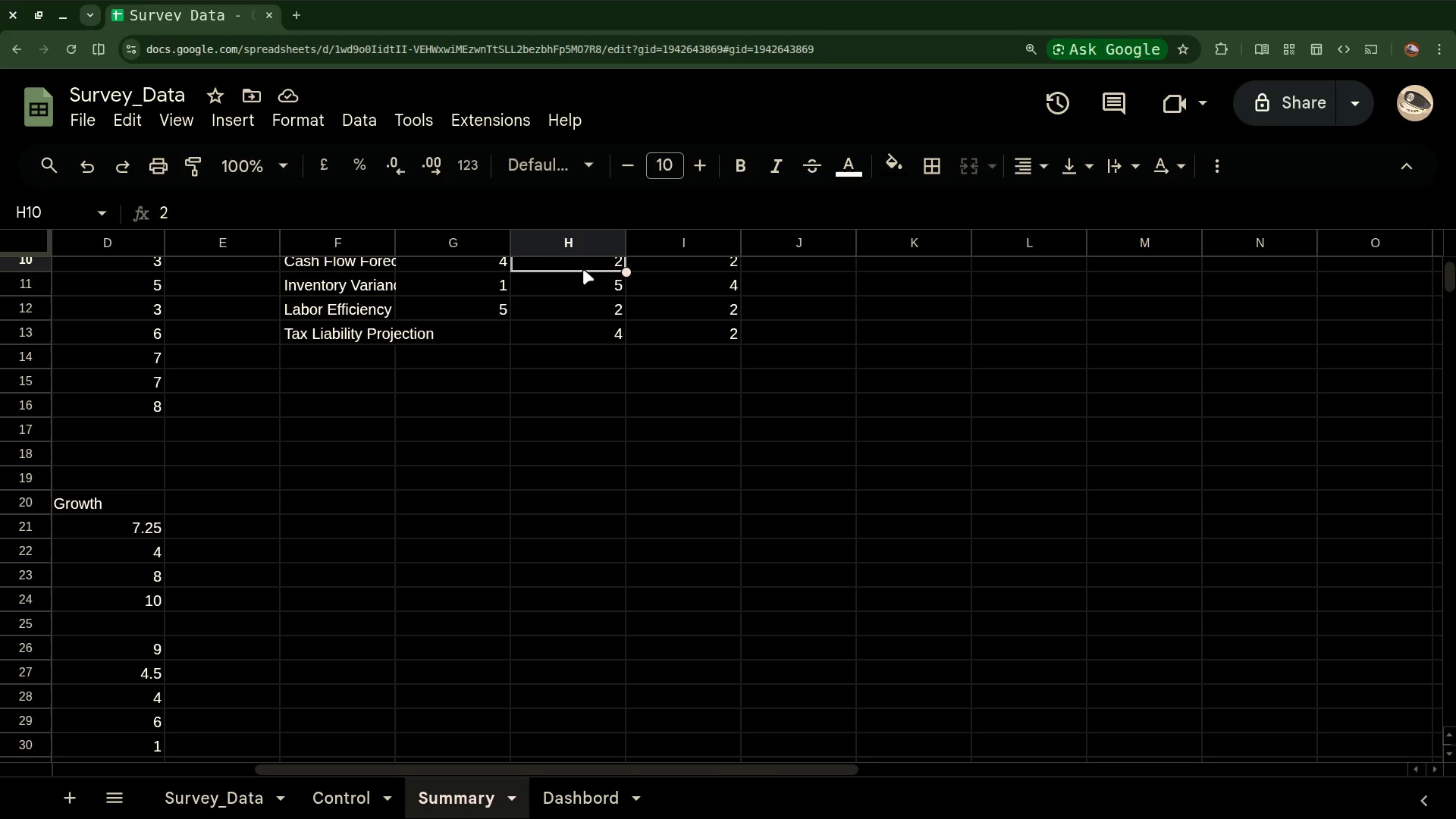 
wait(7.26)
 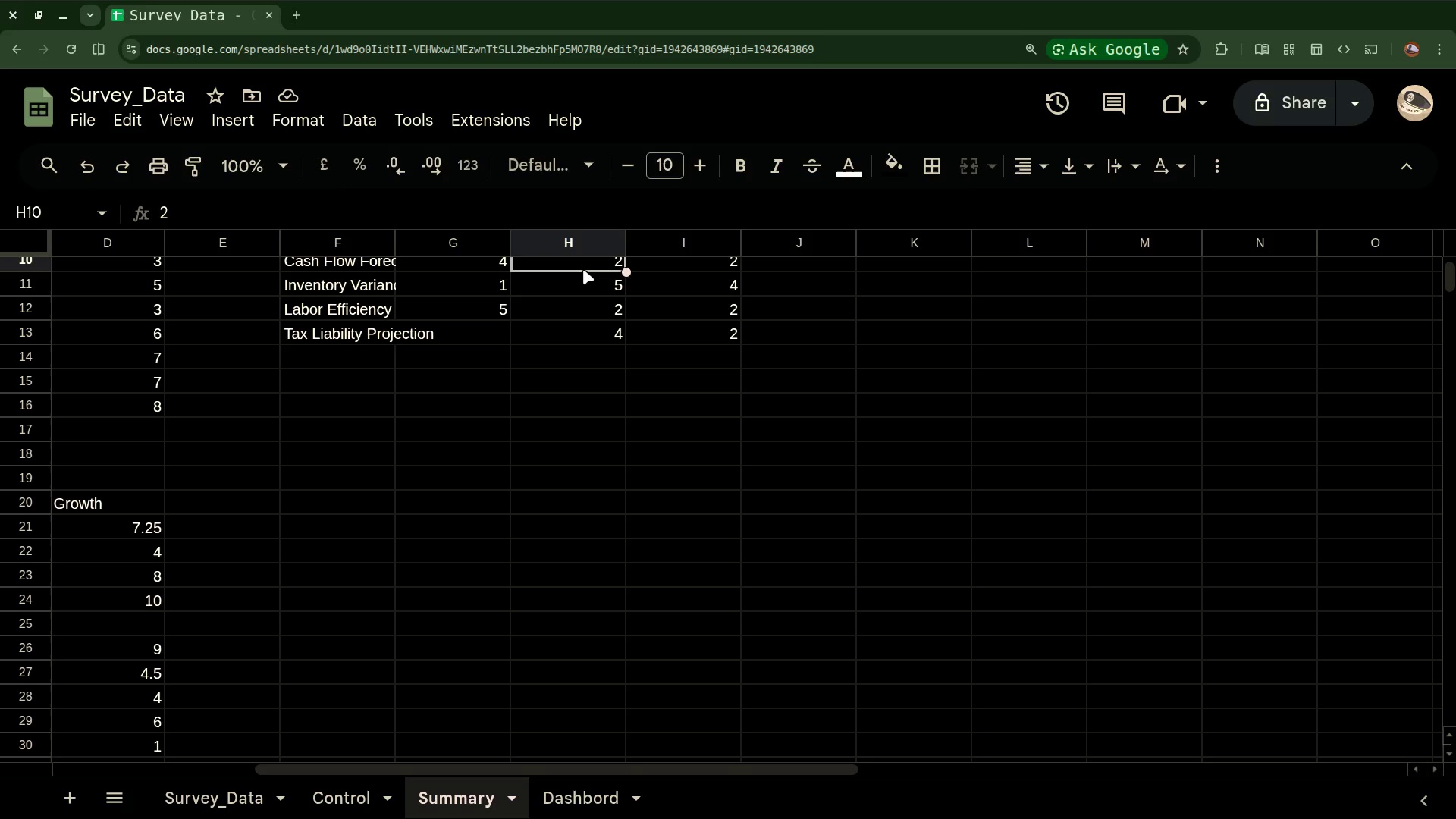 
scroll: coordinate [555, 397], scroll_direction: up, amount: 24.0
 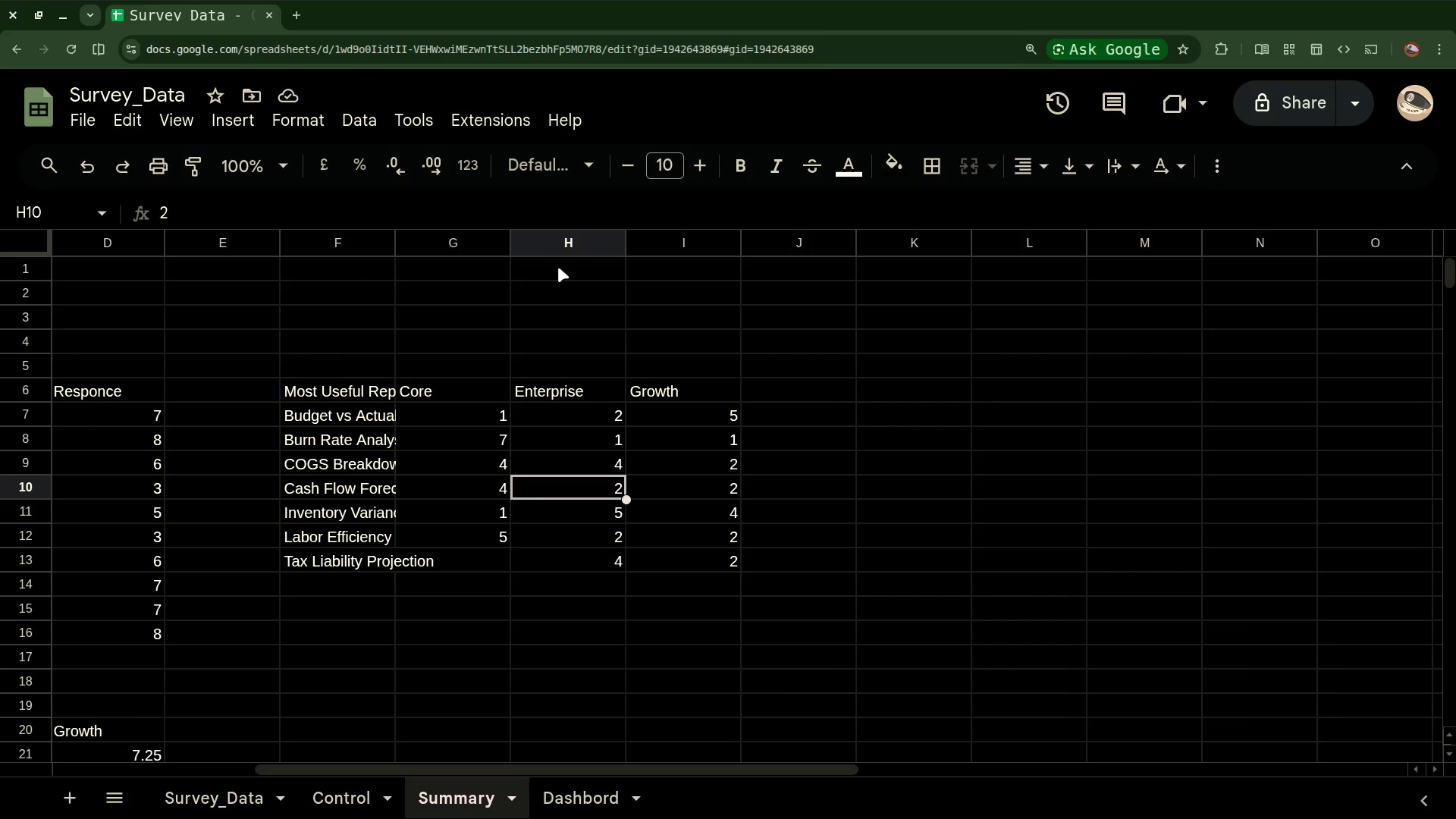 
left_click([558, 267])
 